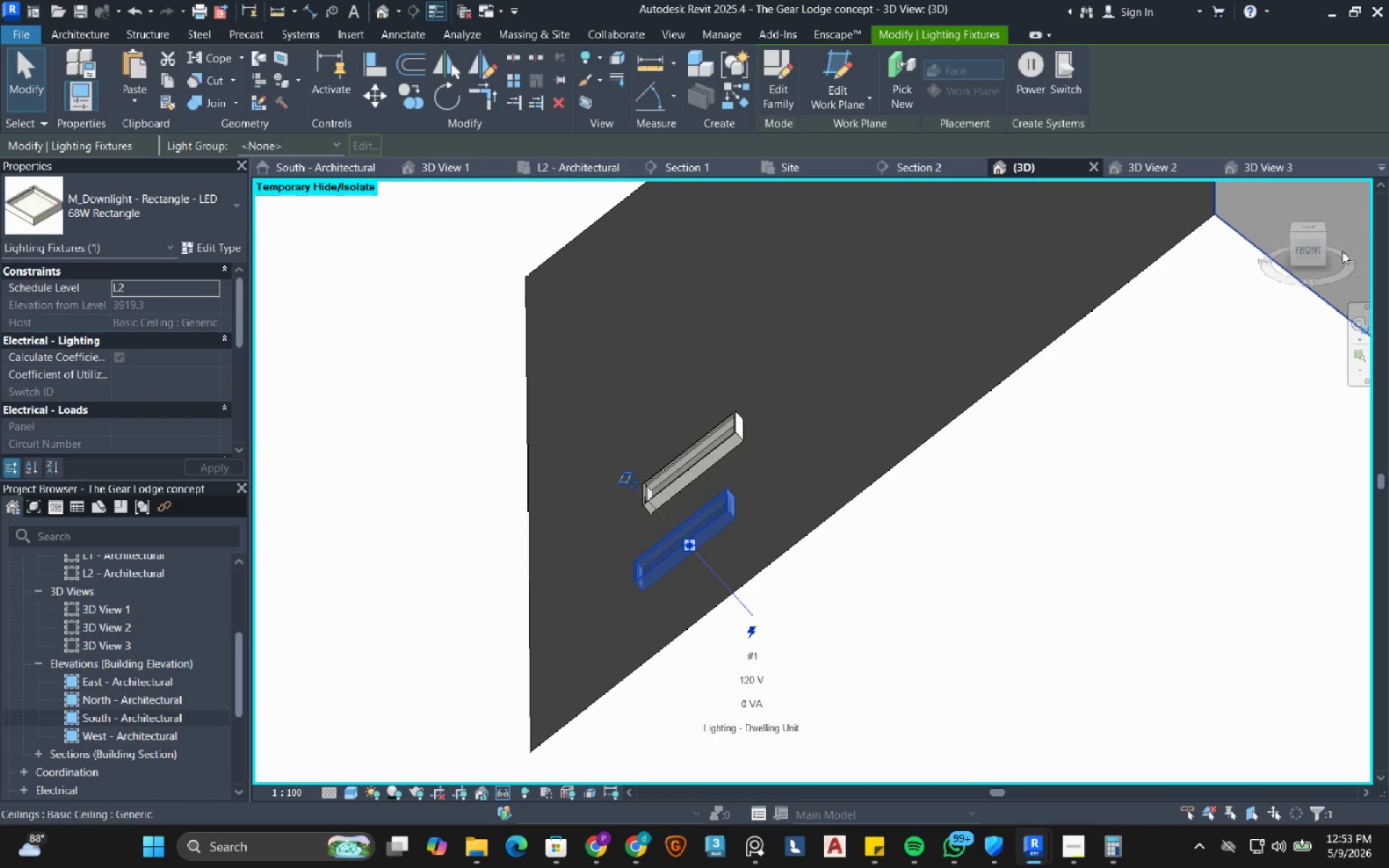 
left_click([1306, 249])
 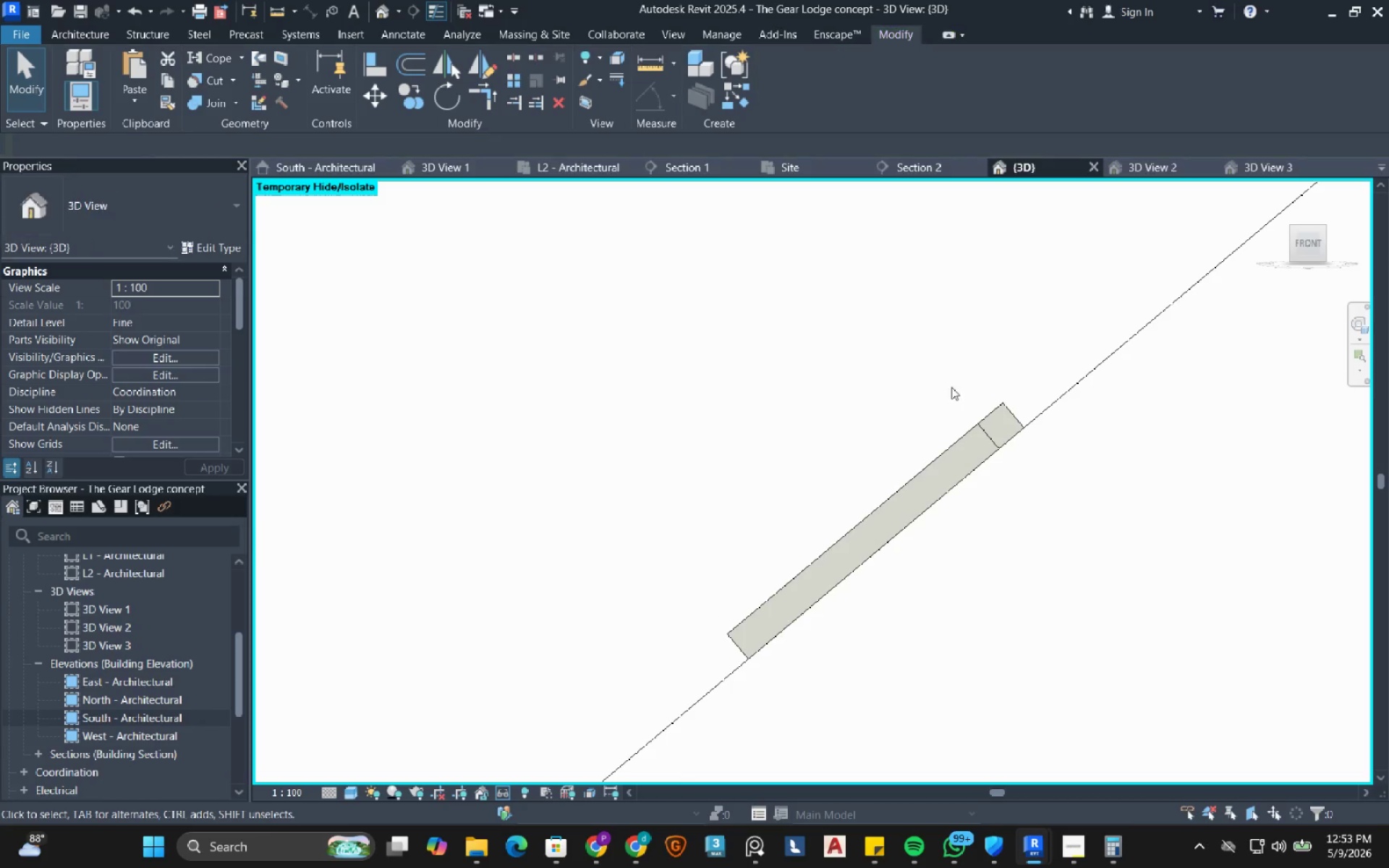 
left_click([972, 444])
 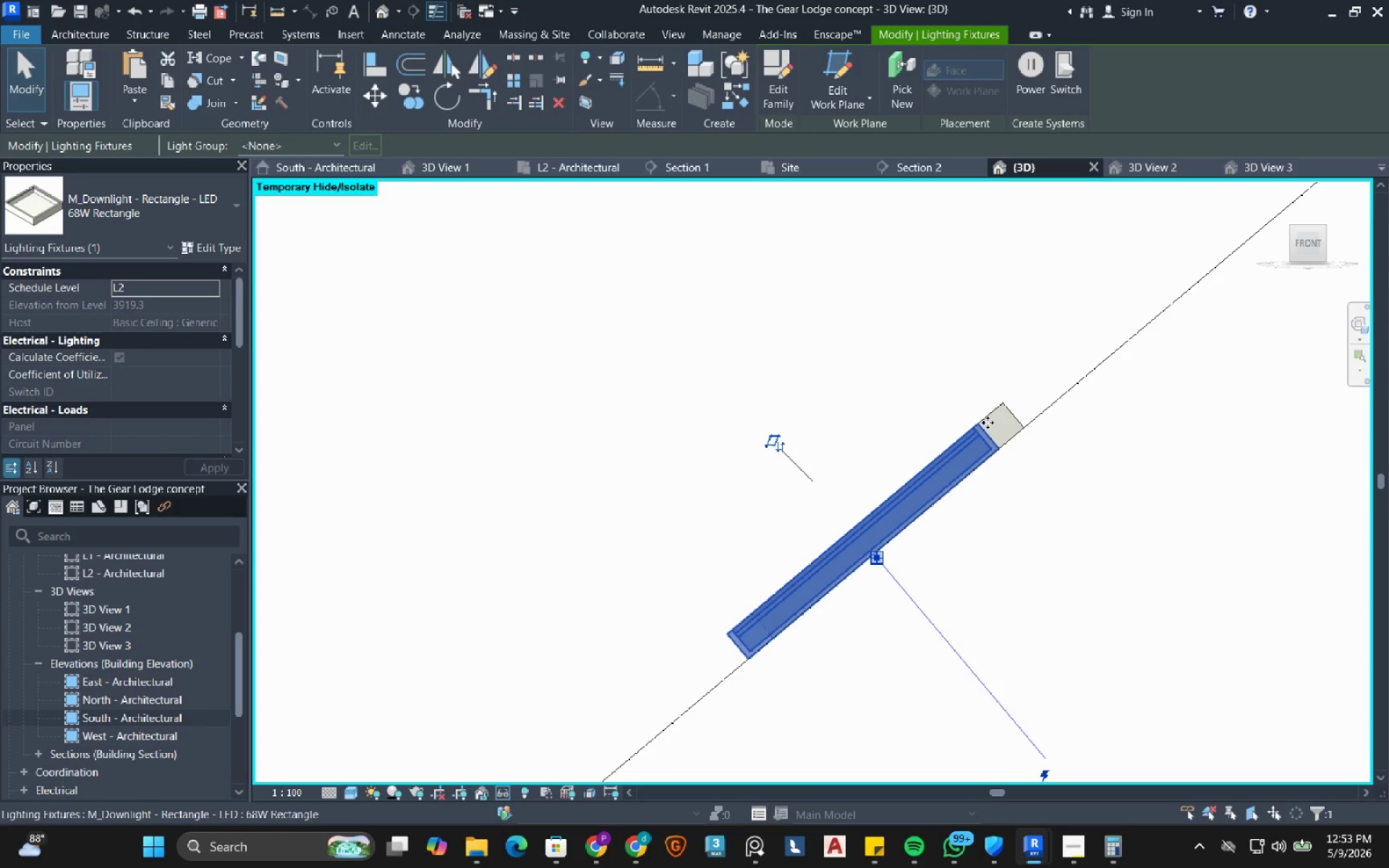 
left_click([1002, 410])
 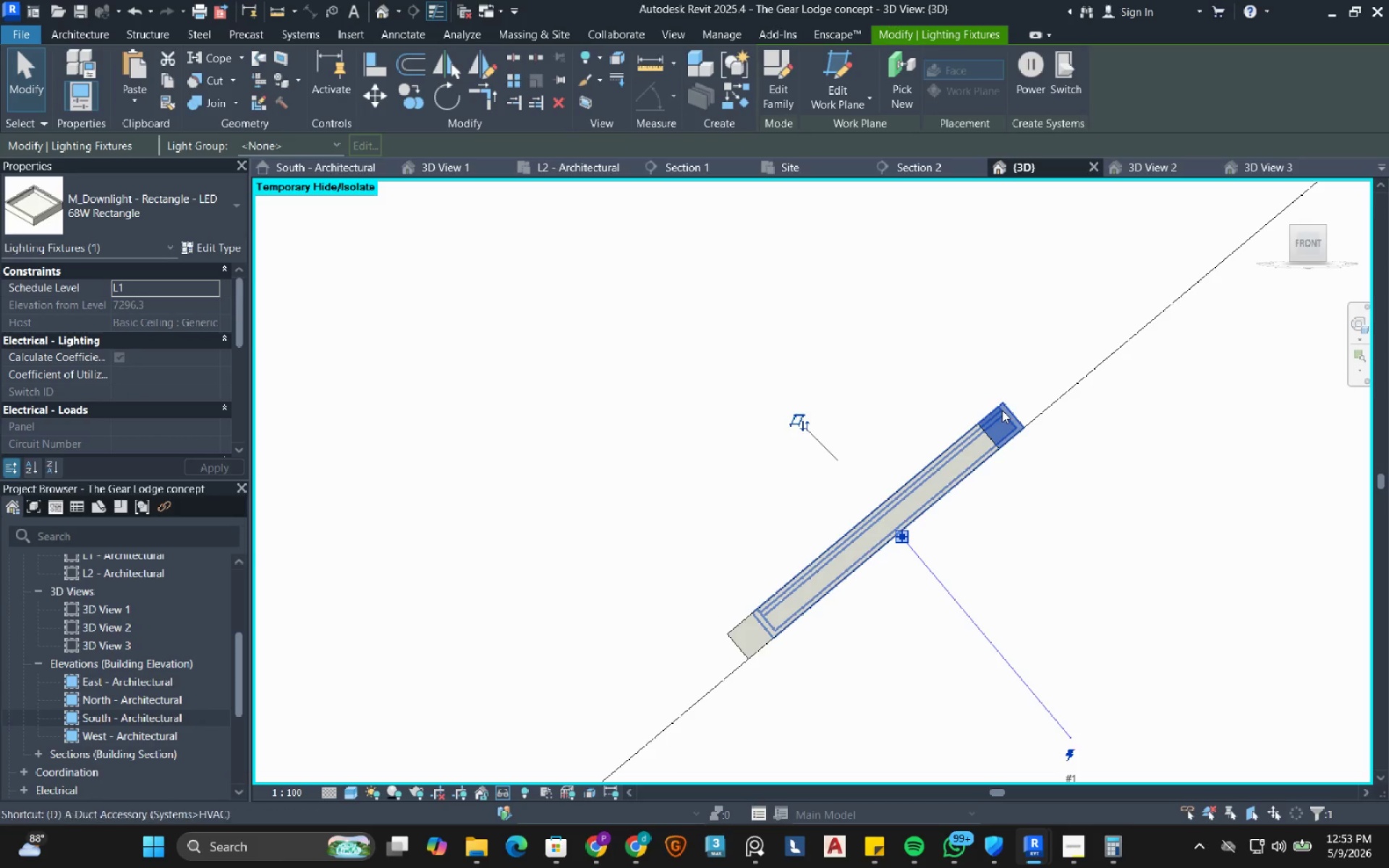 
type(de)
 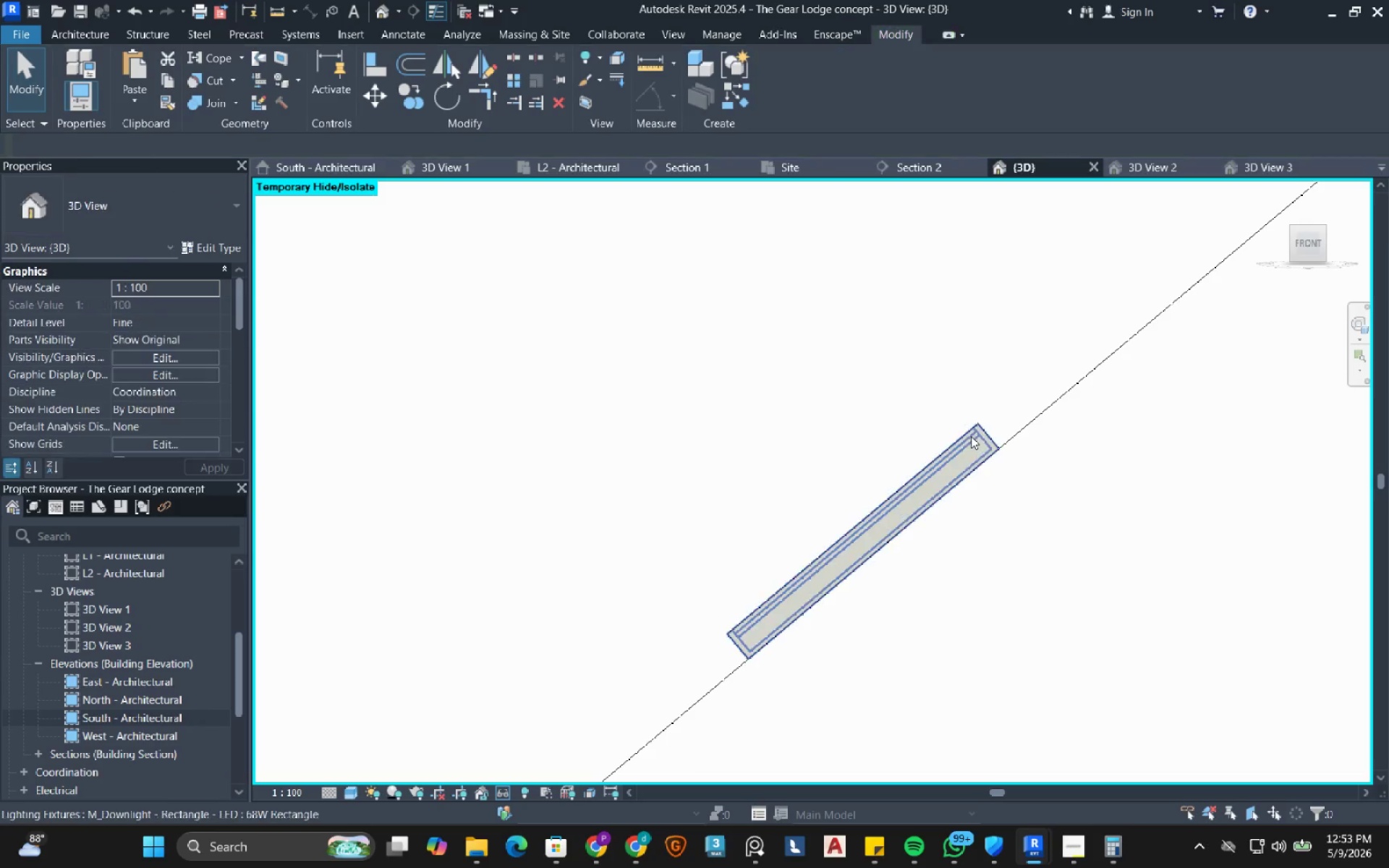 
left_click([971, 436])
 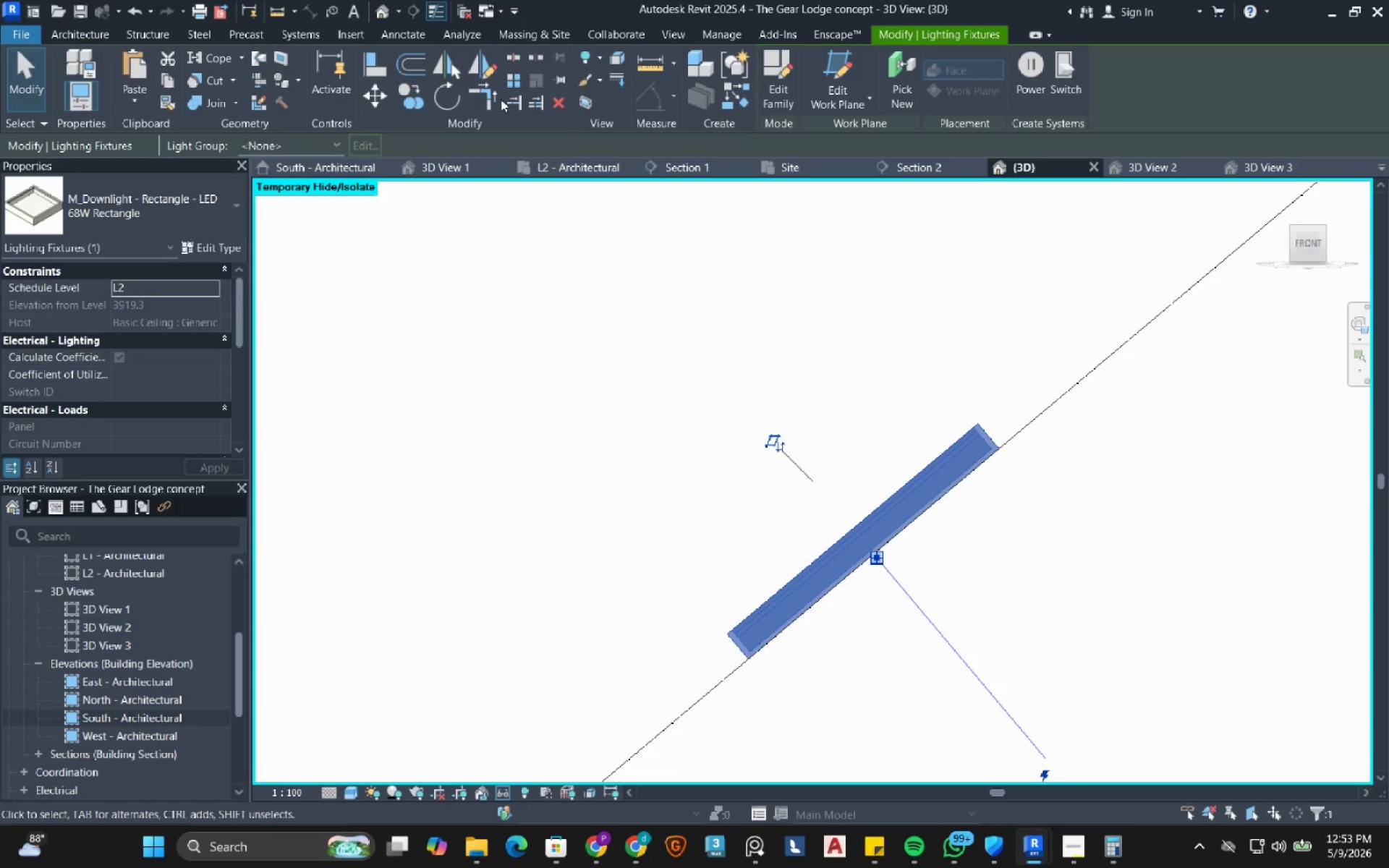 
left_click_drag(start_coordinate=[446, 105], to_coordinate=[449, 105])
 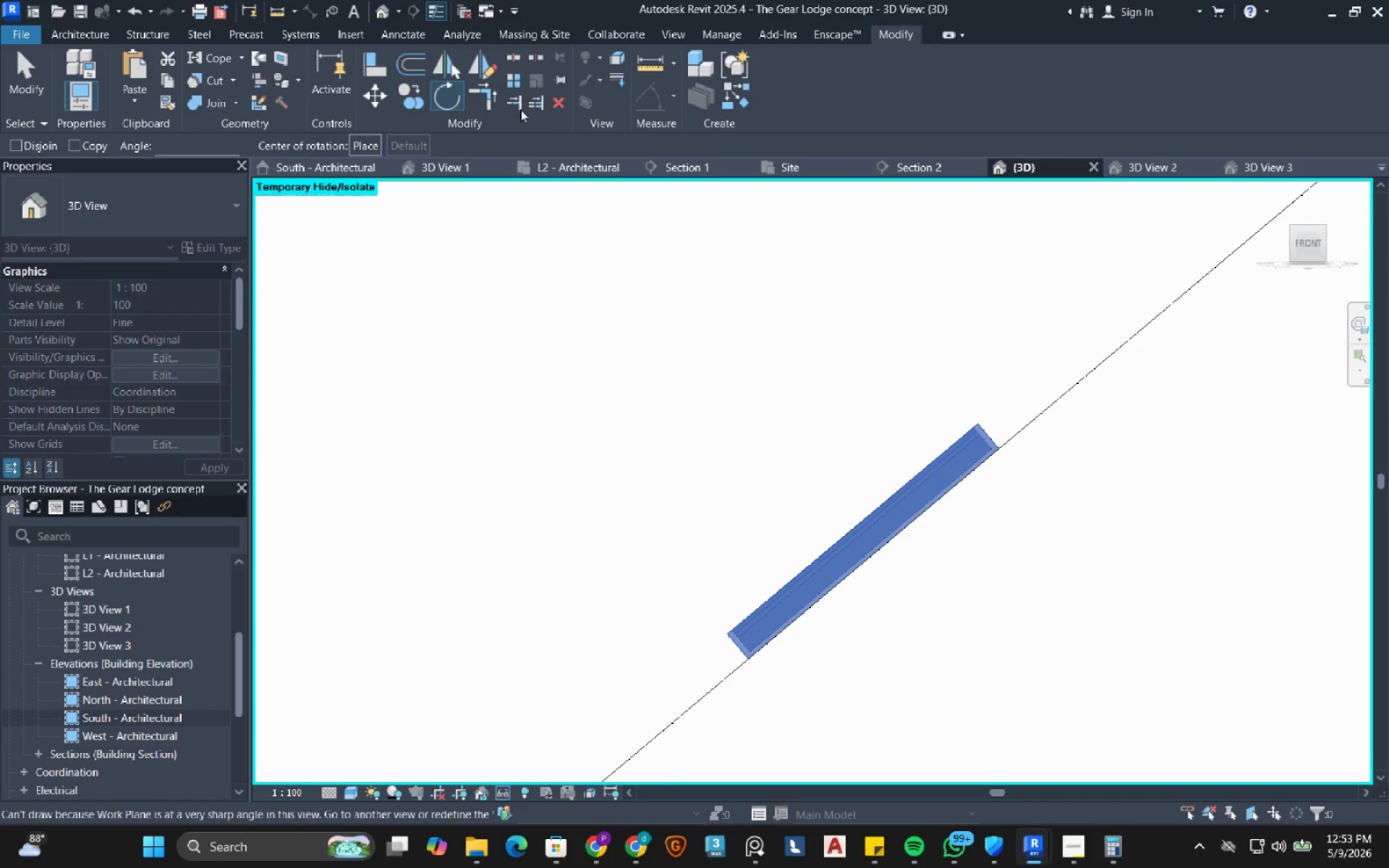 
left_click([487, 75])
 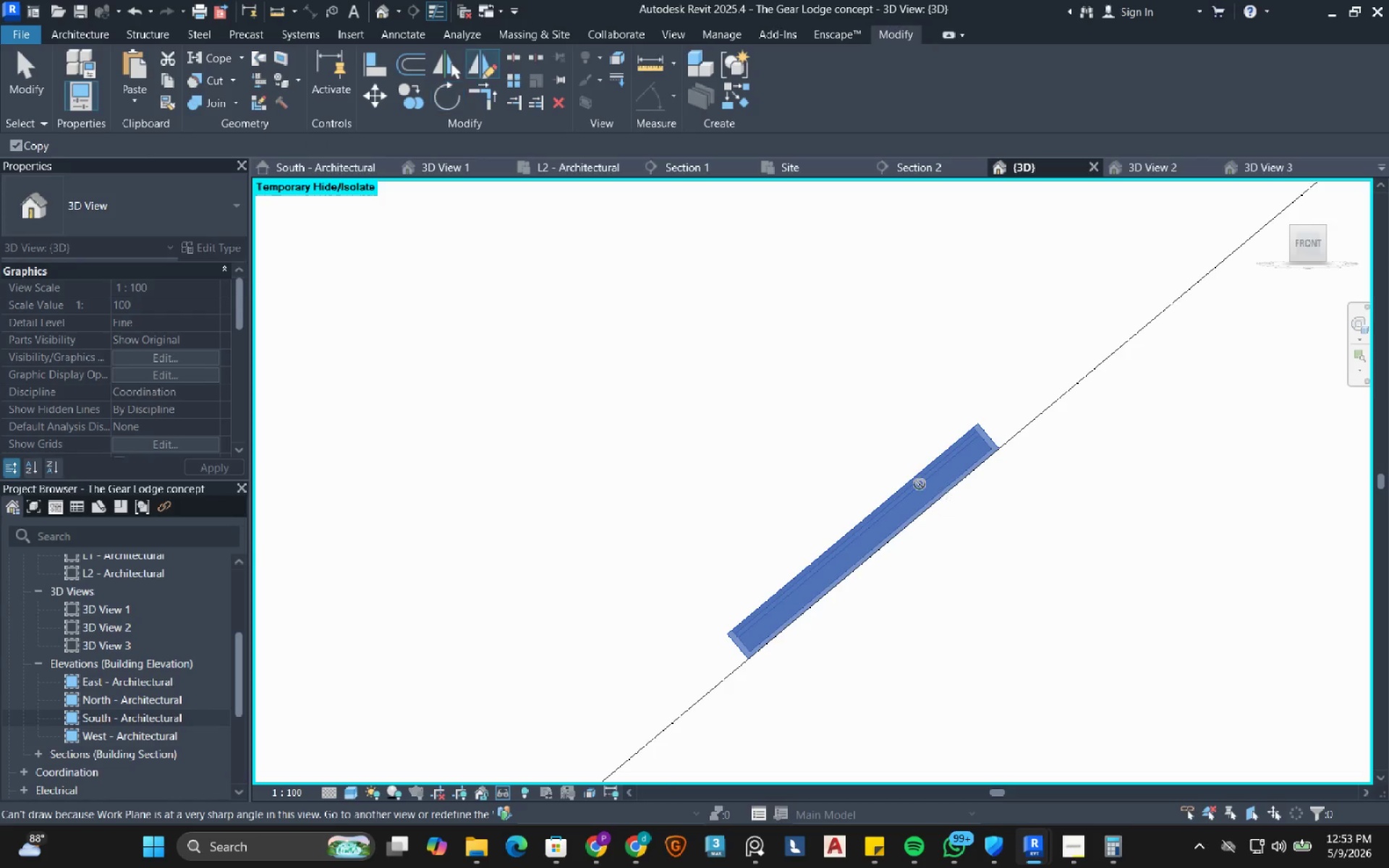 
mouse_move([733, 385])
 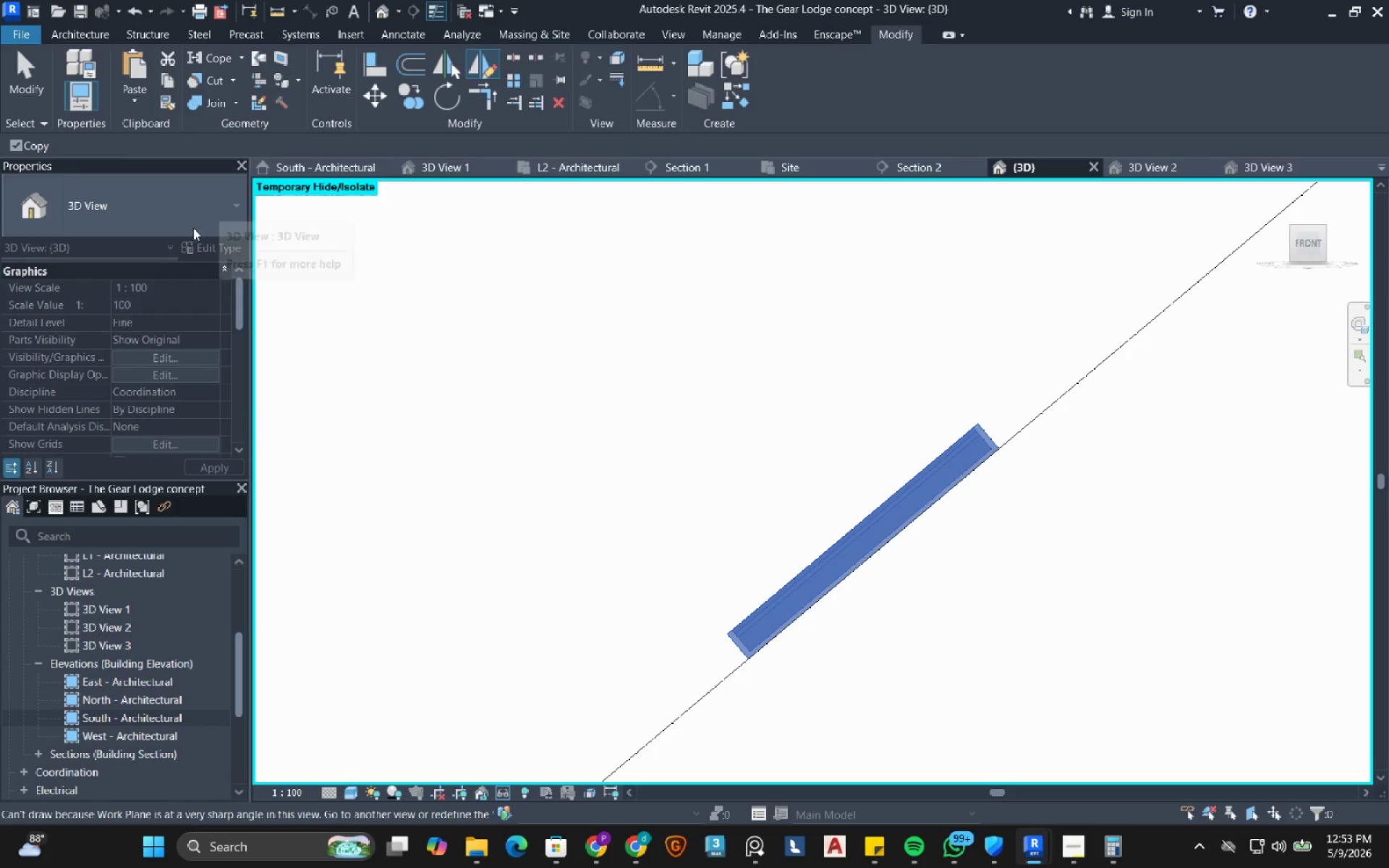 
scroll: coordinate [108, 680], scroll_direction: up, amount: 7.0
 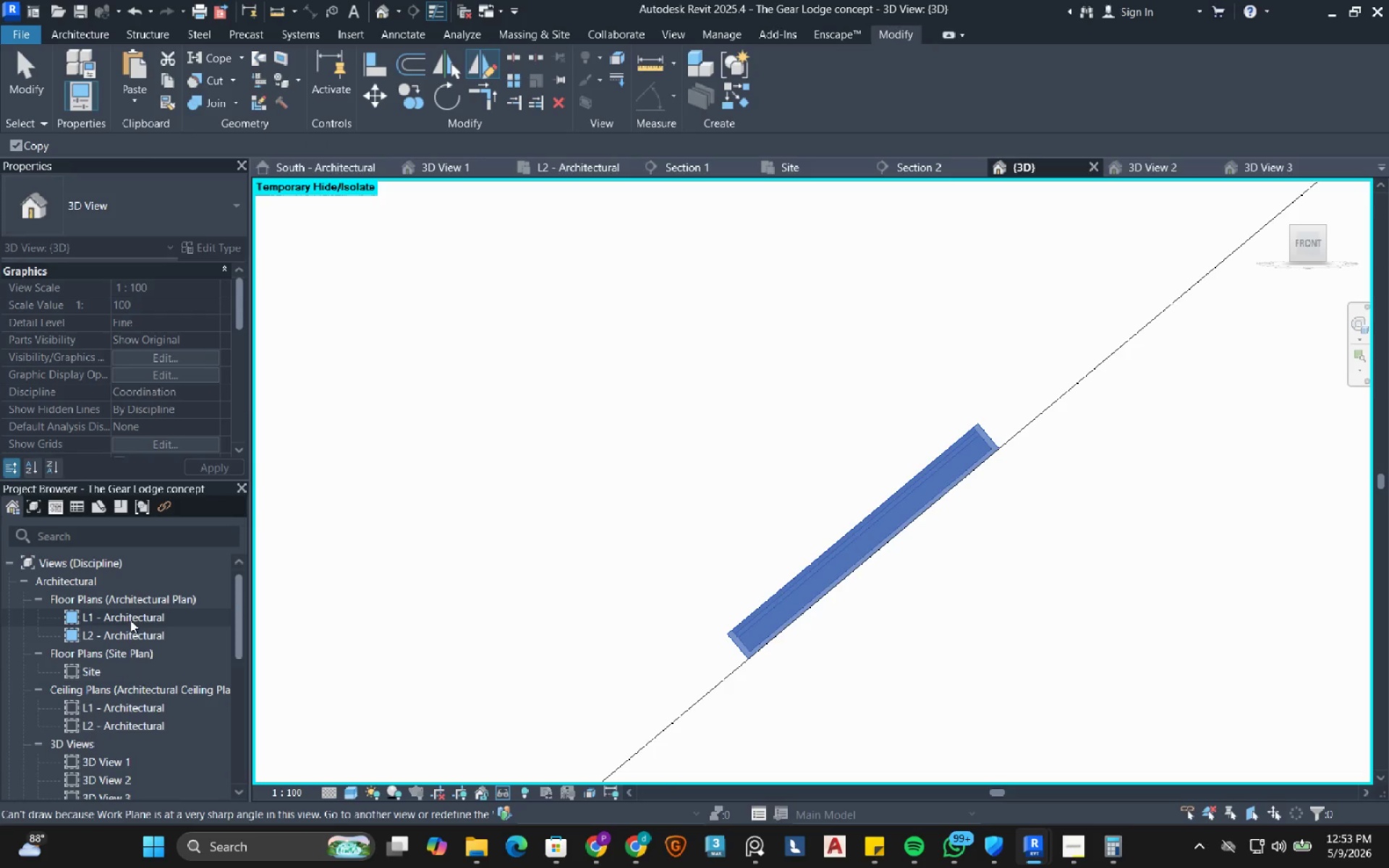 
double_click([130, 620])
 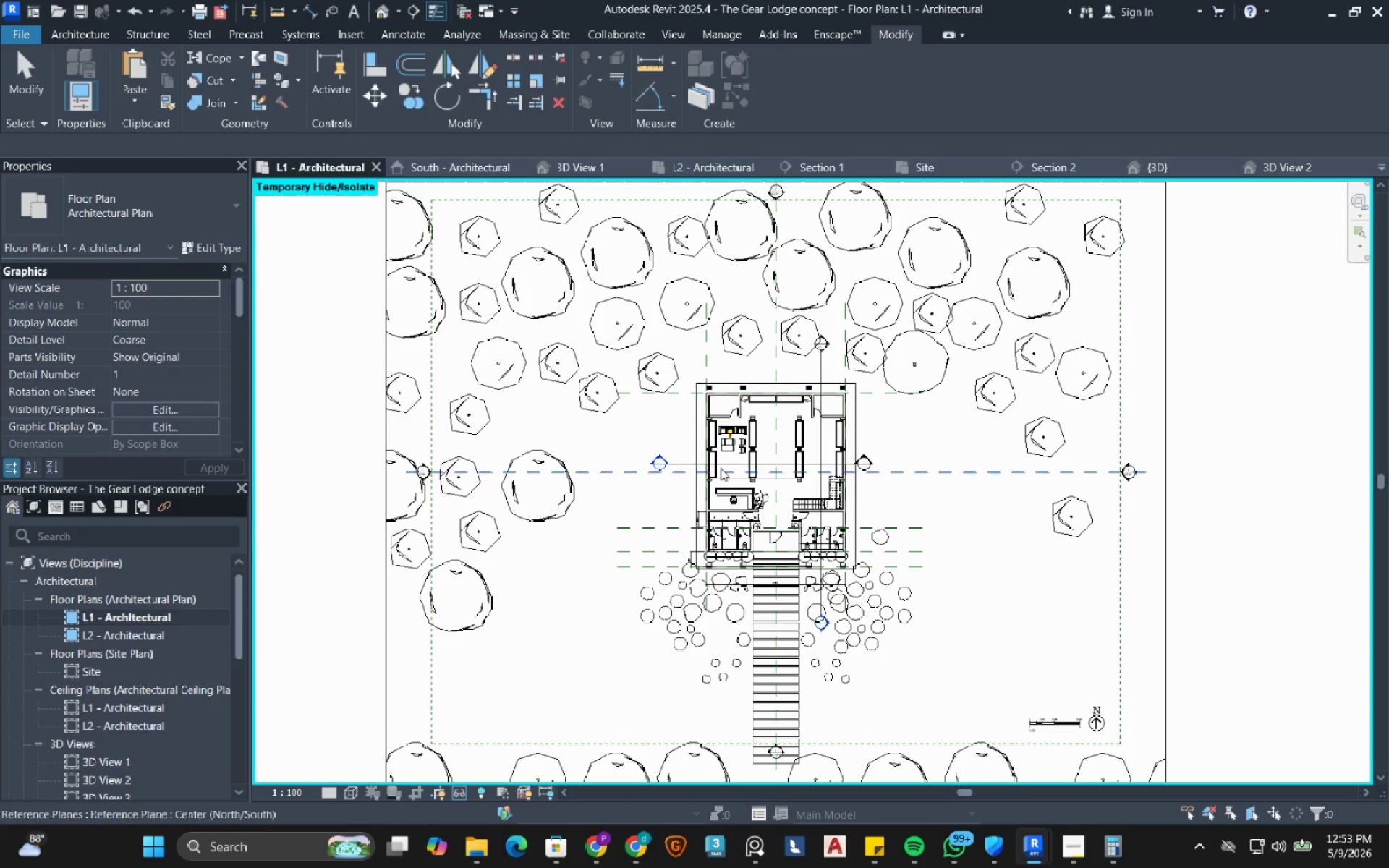 
scroll: coordinate [747, 490], scroll_direction: up, amount: 8.0
 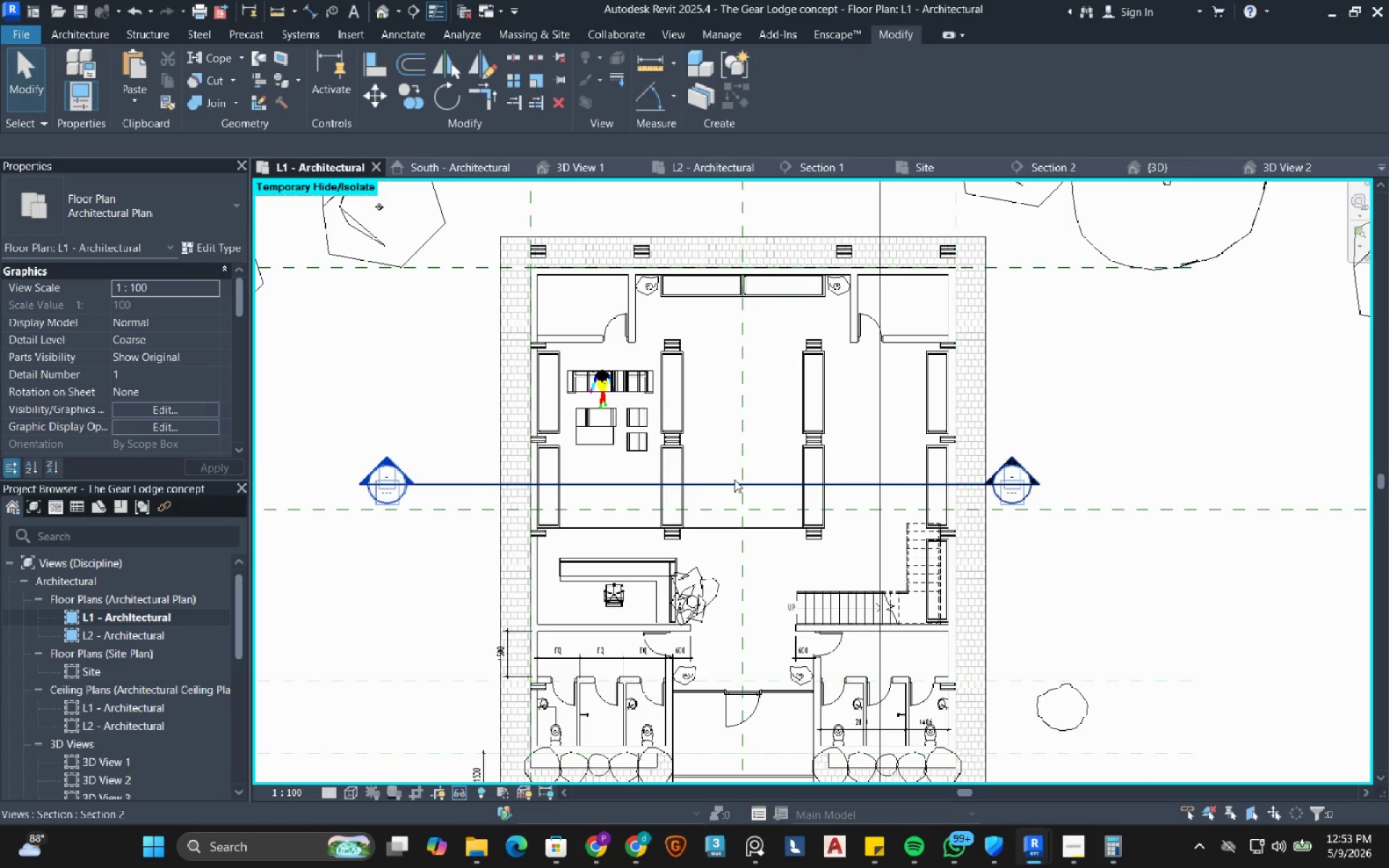 
left_click_drag(start_coordinate=[724, 481], to_coordinate=[729, 622])
 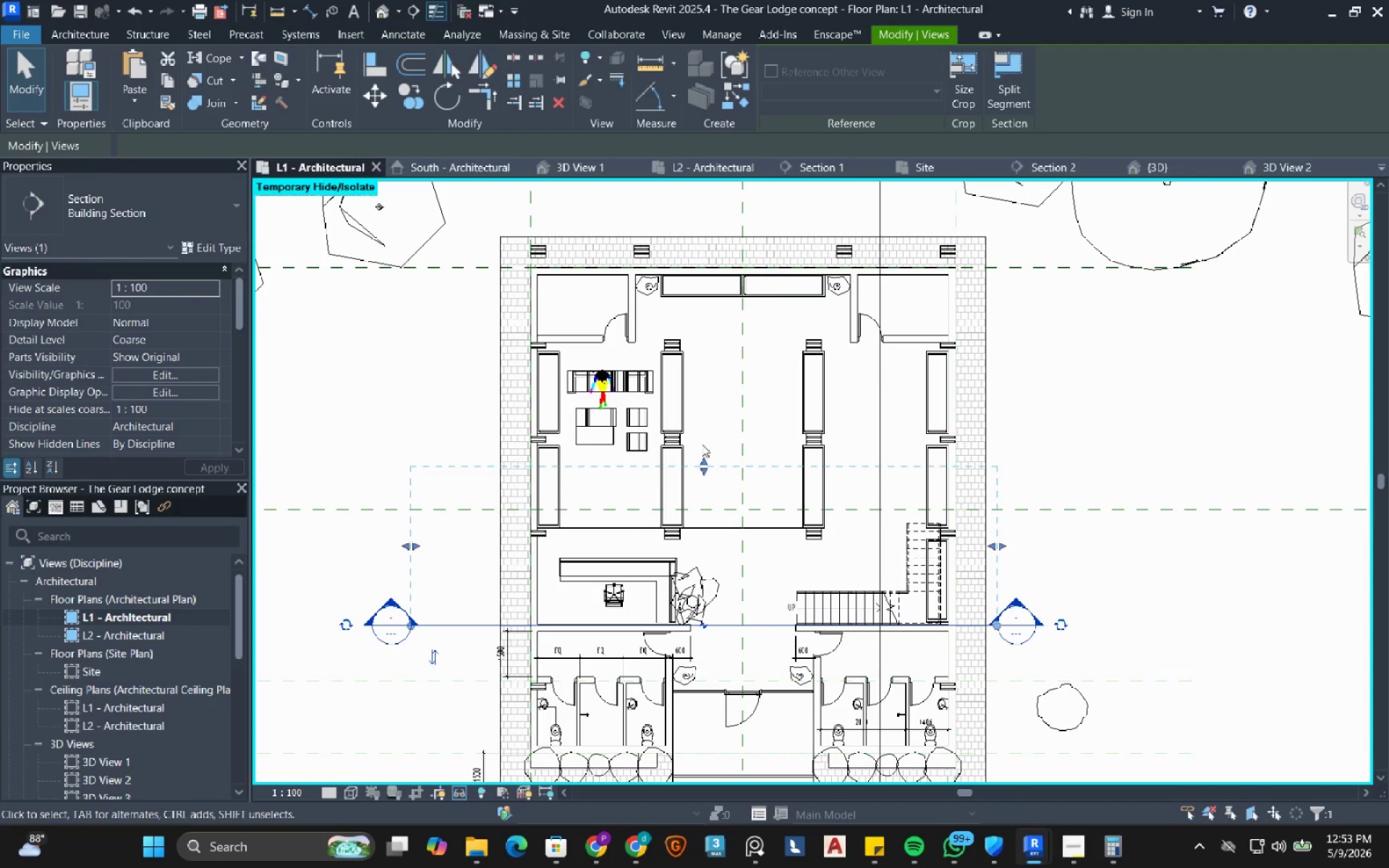 
left_click_drag(start_coordinate=[710, 459], to_coordinate=[727, 375])
 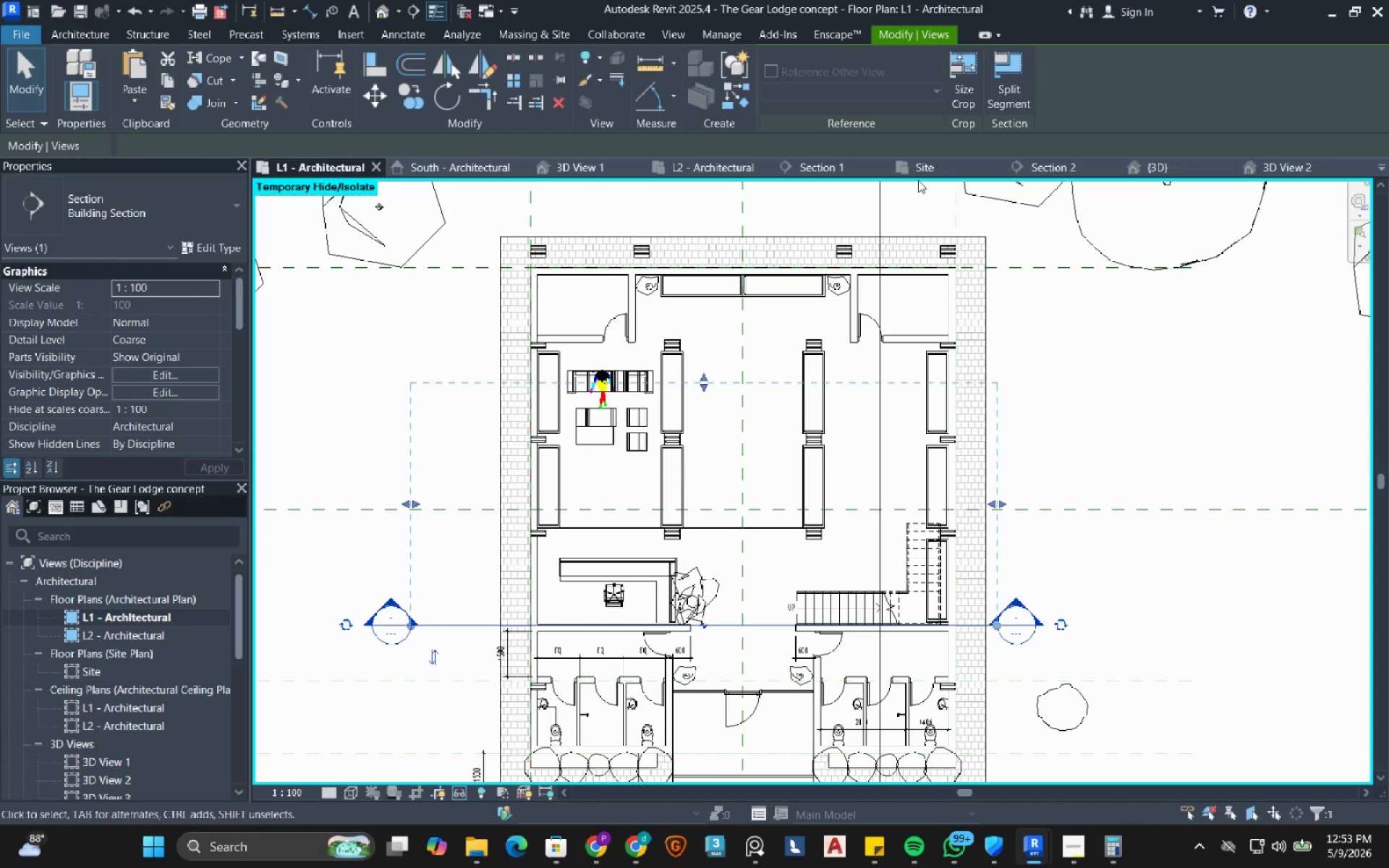 
left_click([1045, 164])
 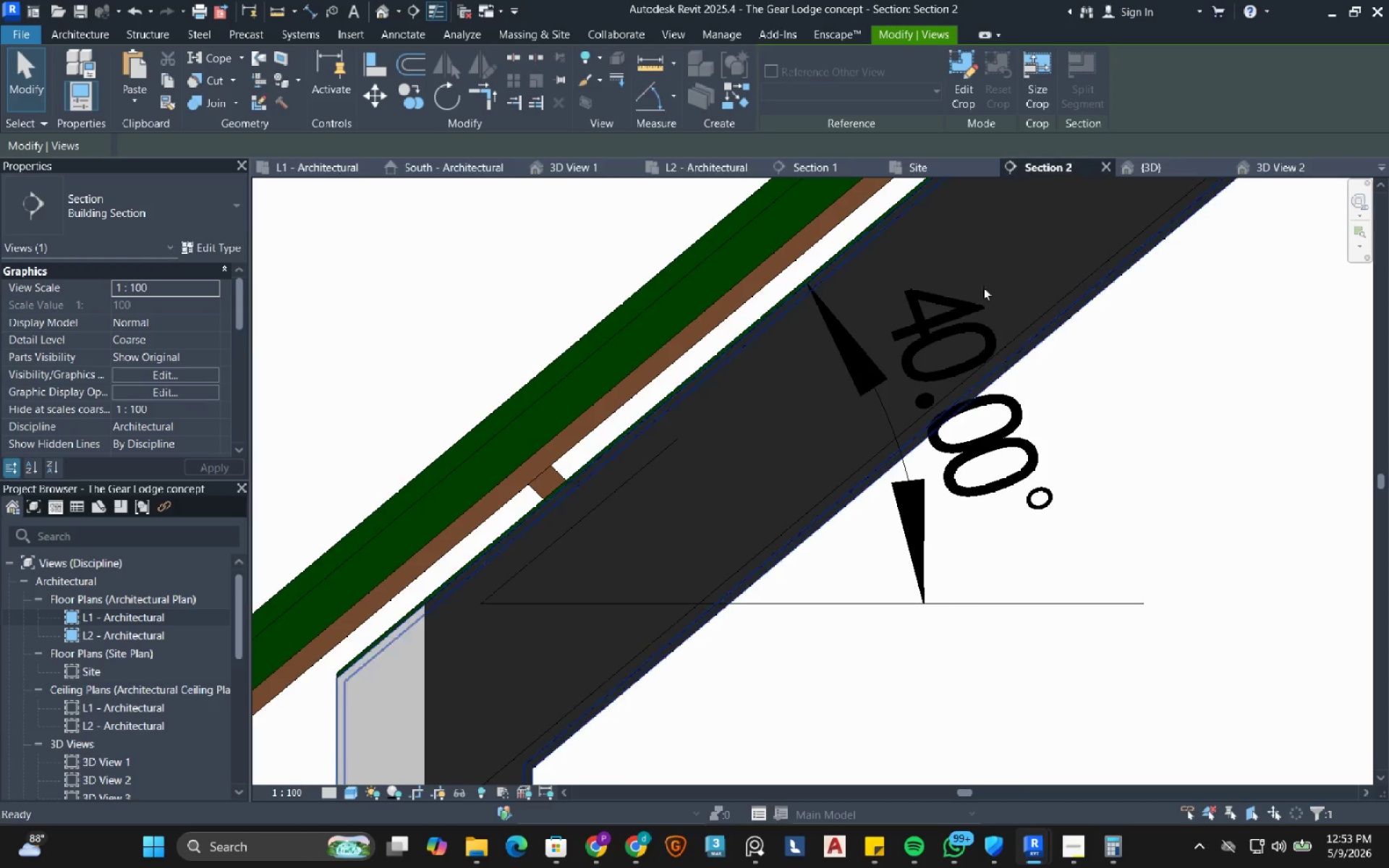 
scroll: coordinate [660, 441], scroll_direction: down, amount: 12.0
 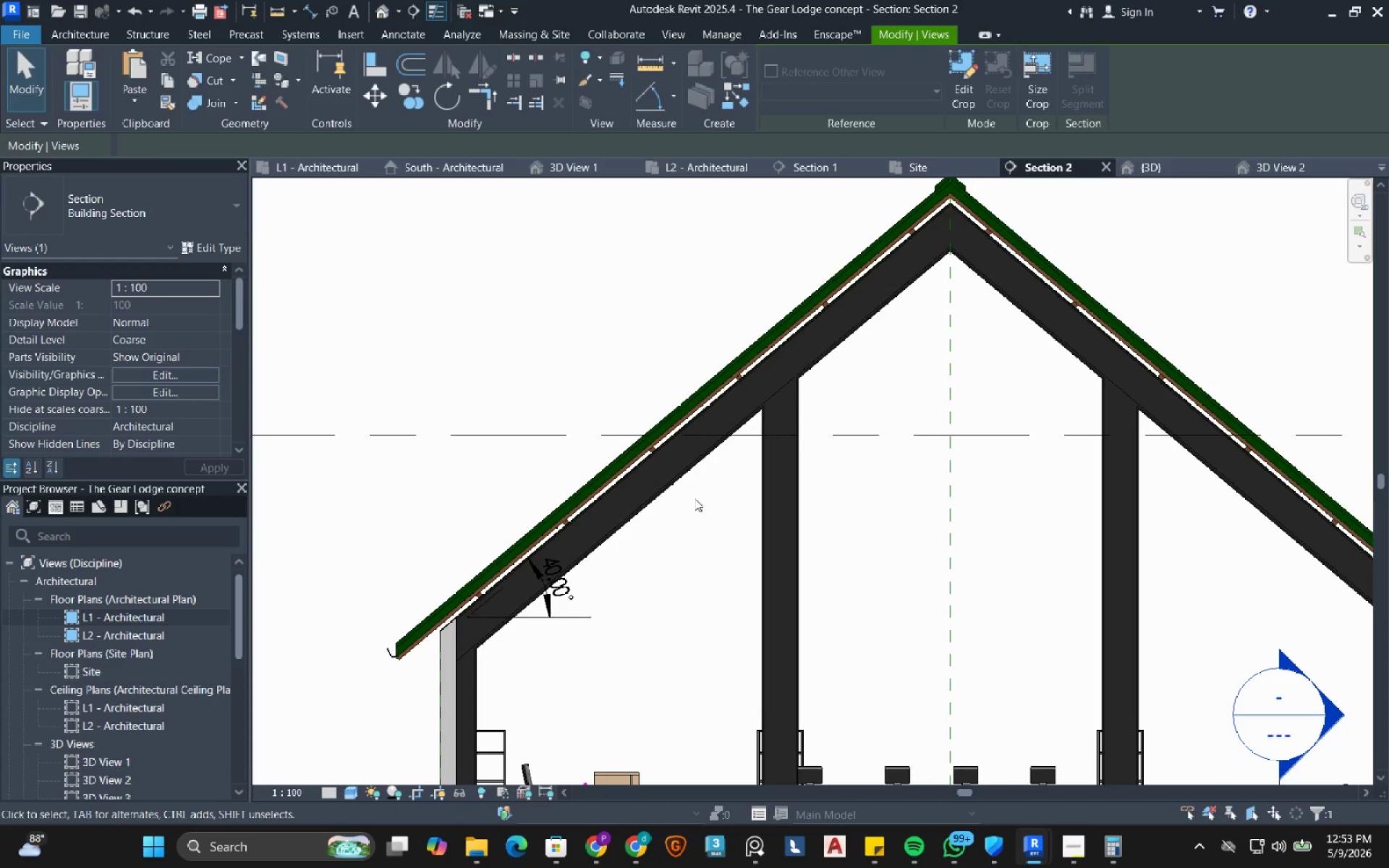 
type(wf)
 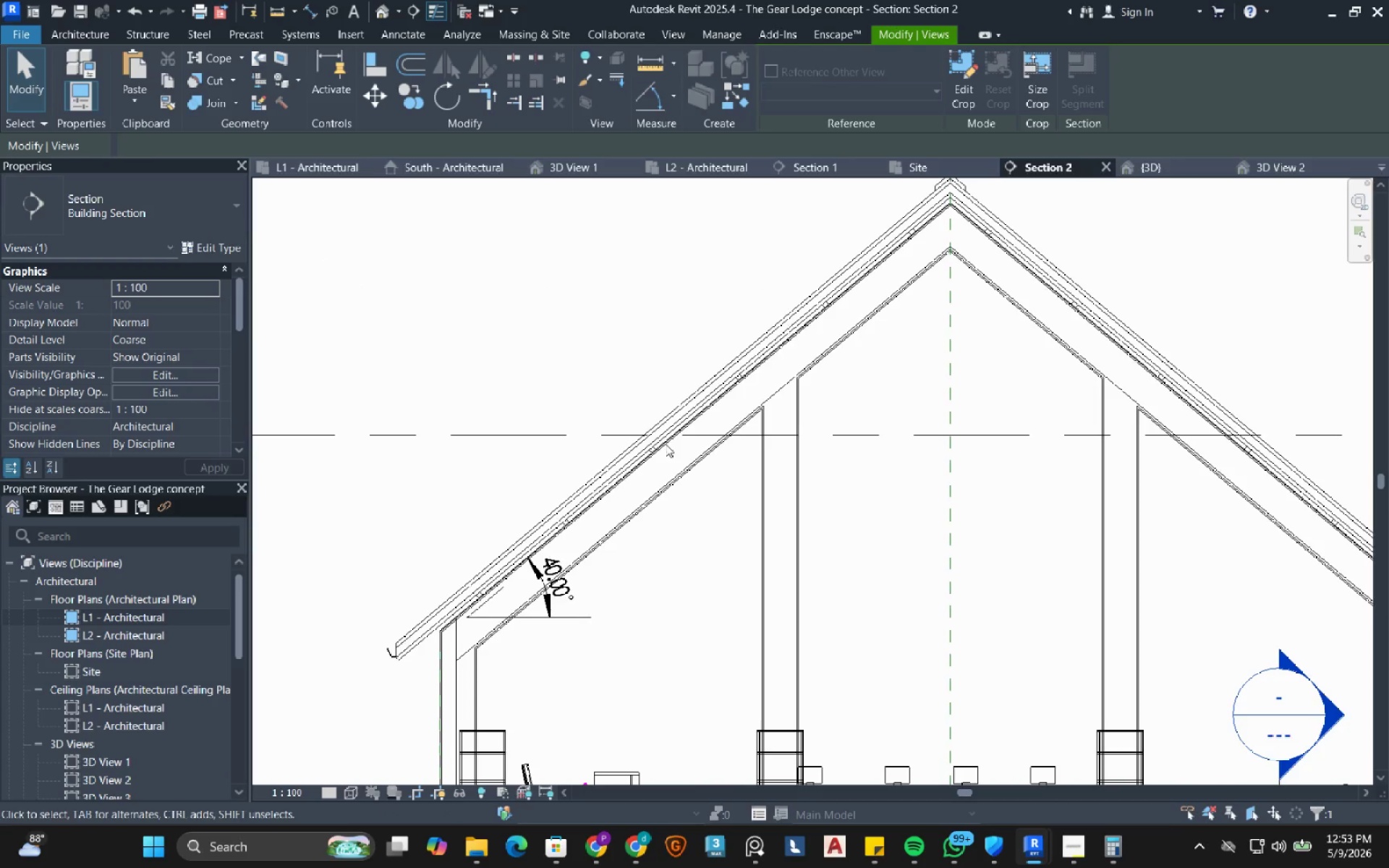 
scroll: coordinate [661, 438], scroll_direction: up, amount: 4.0
 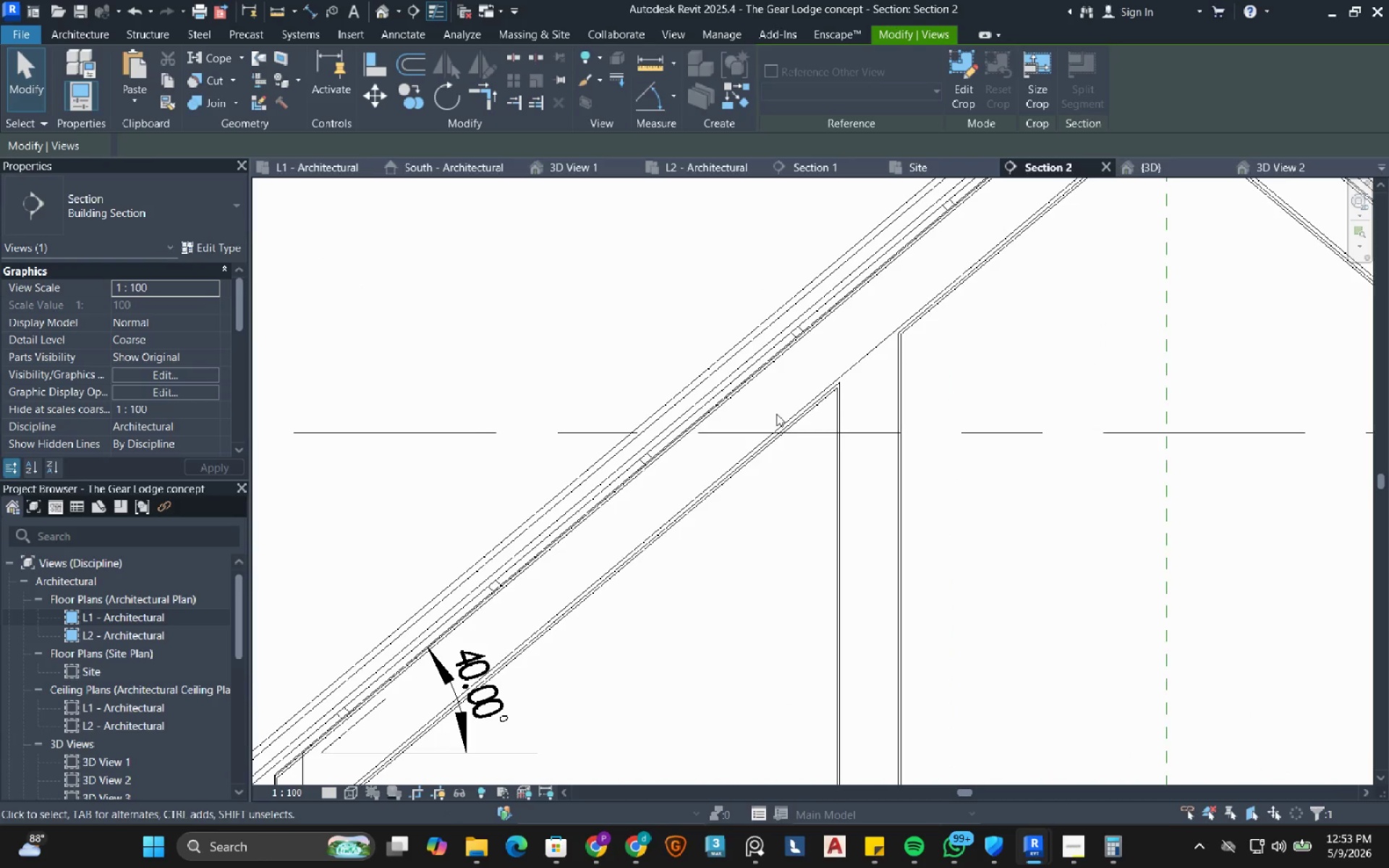 
scroll: coordinate [707, 469], scroll_direction: down, amount: 9.0
 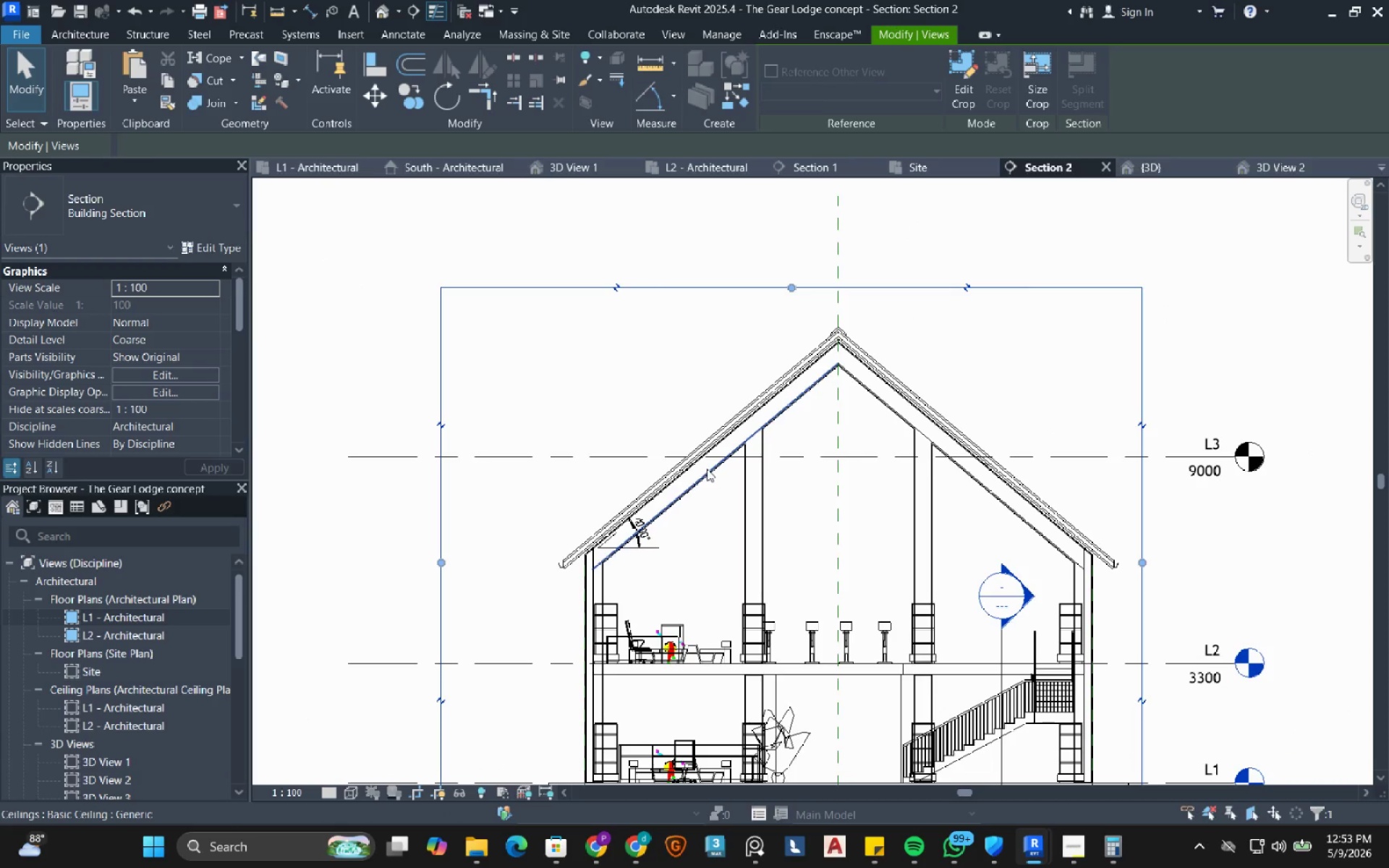 
scroll: coordinate [707, 469], scroll_direction: up, amount: 4.0
 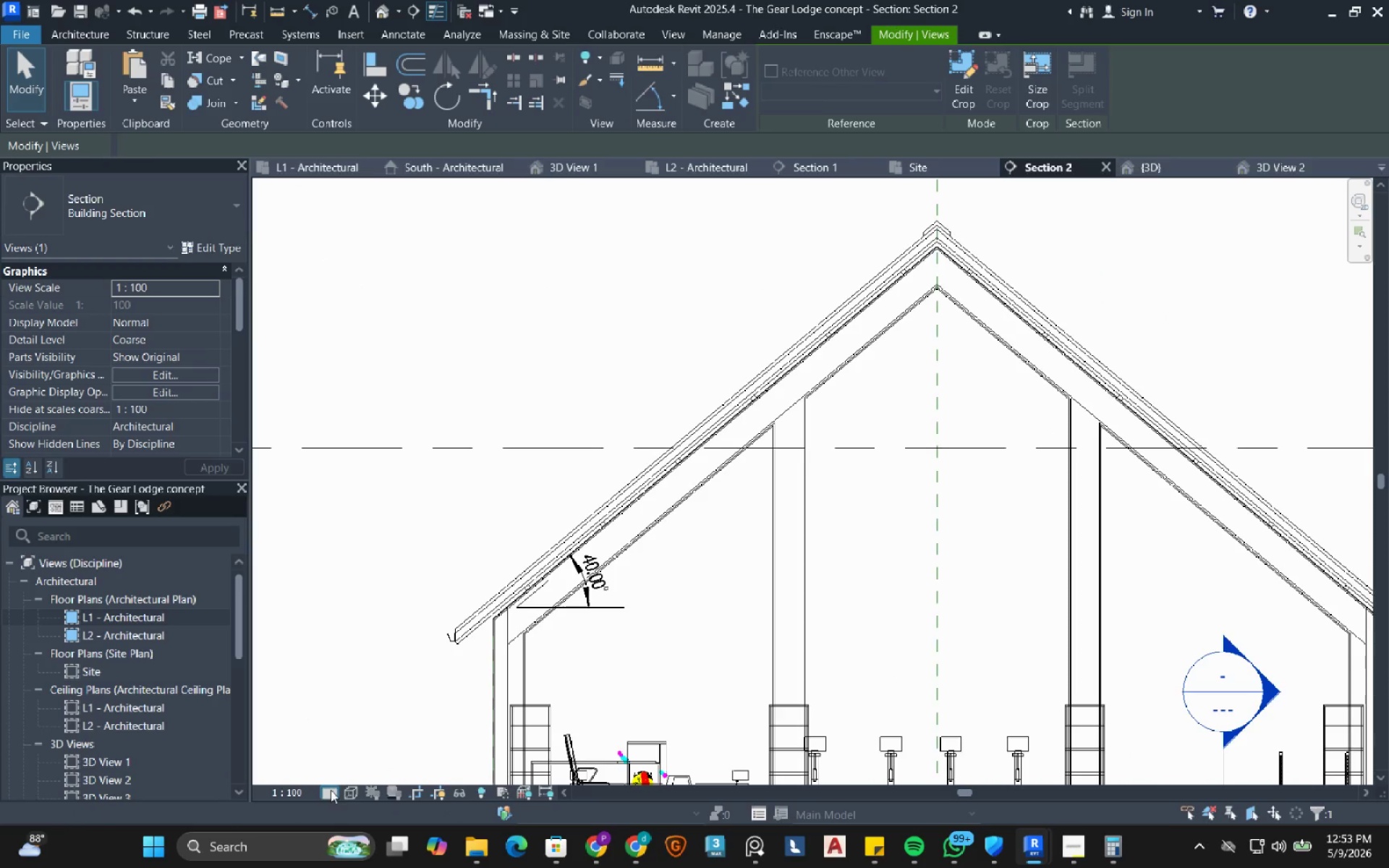 
double_click([360, 770])
 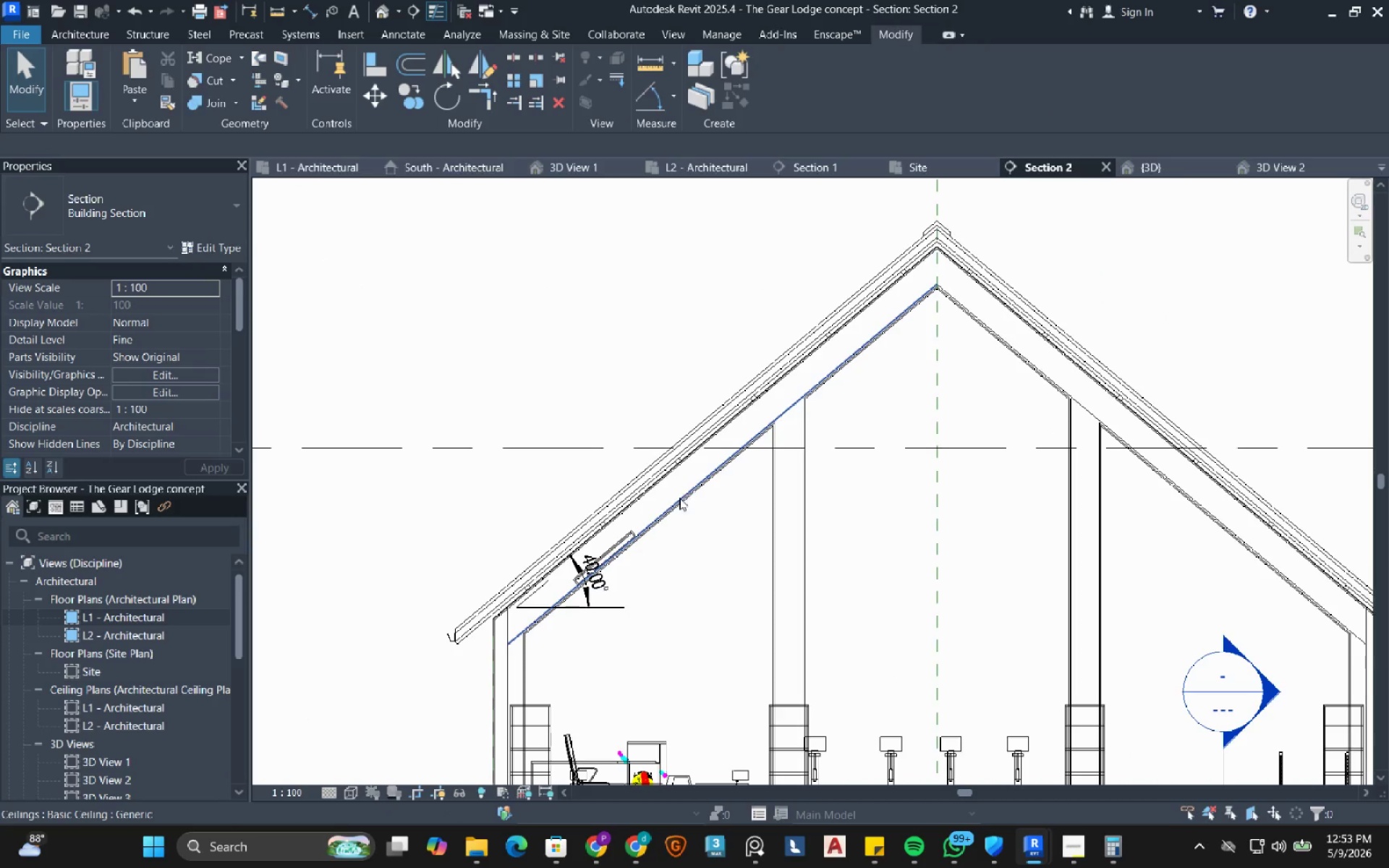 
scroll: coordinate [539, 610], scroll_direction: up, amount: 9.0
 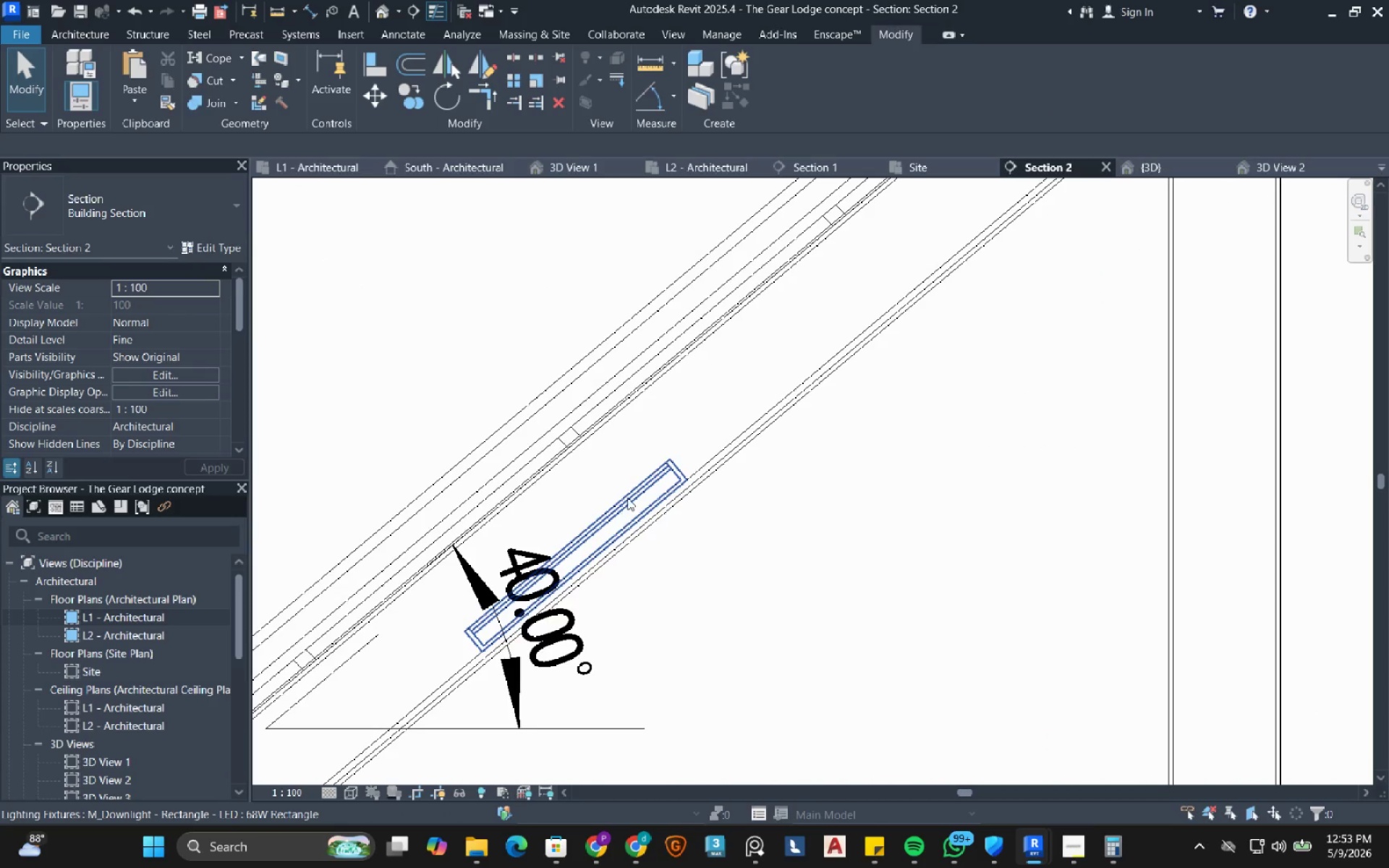 
left_click([627, 498])
 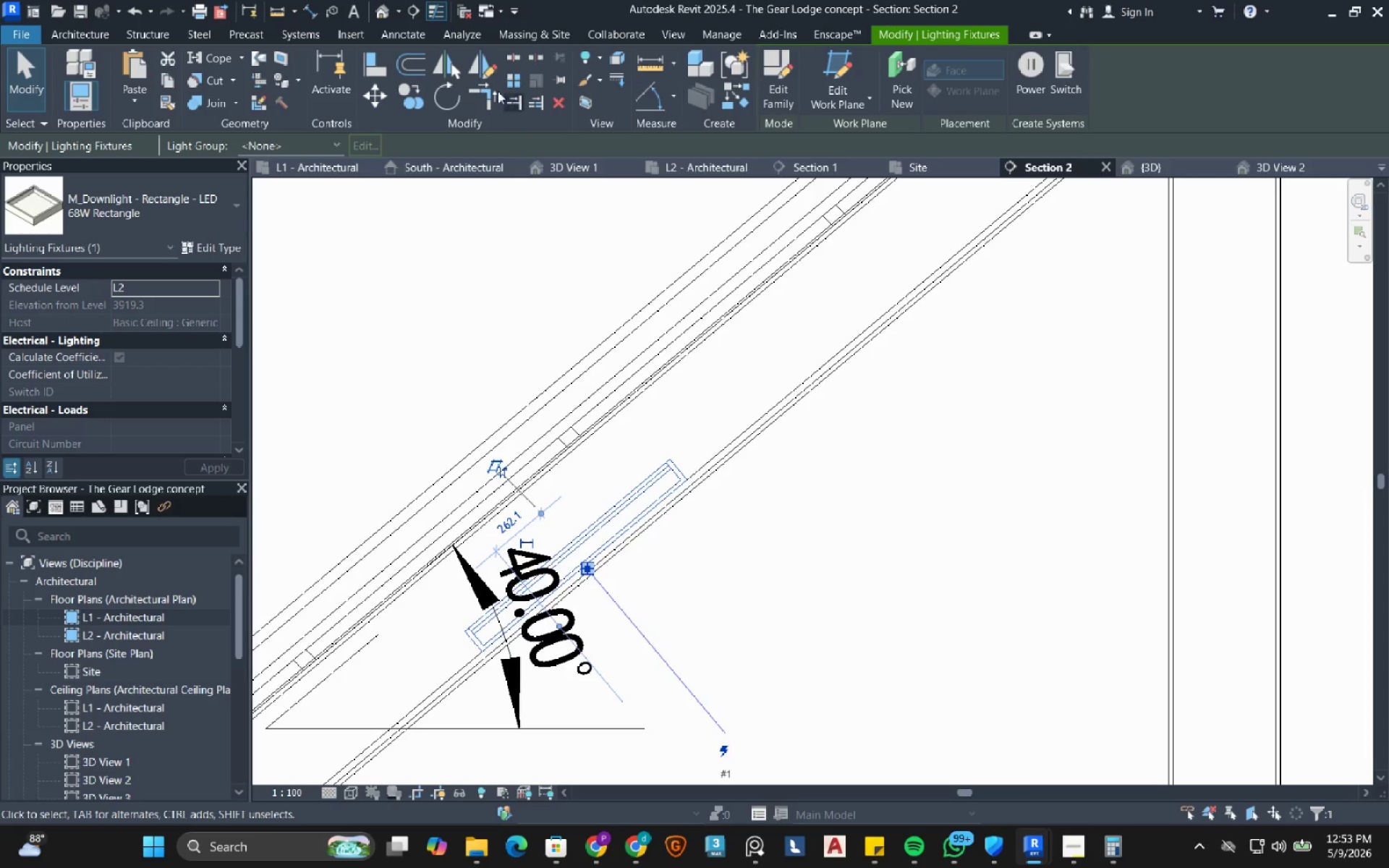 
left_click([453, 89])
 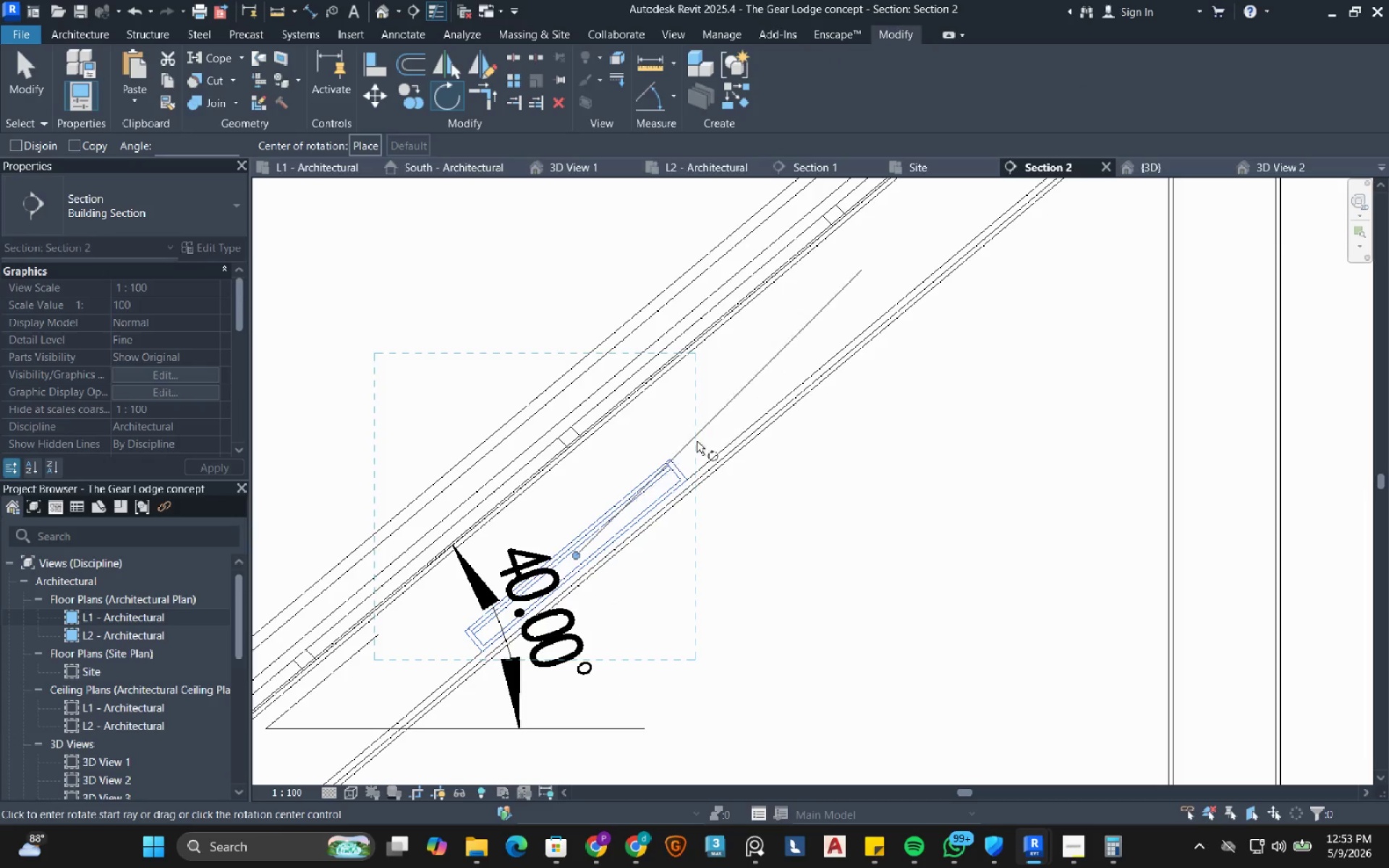 
left_click([679, 469])
 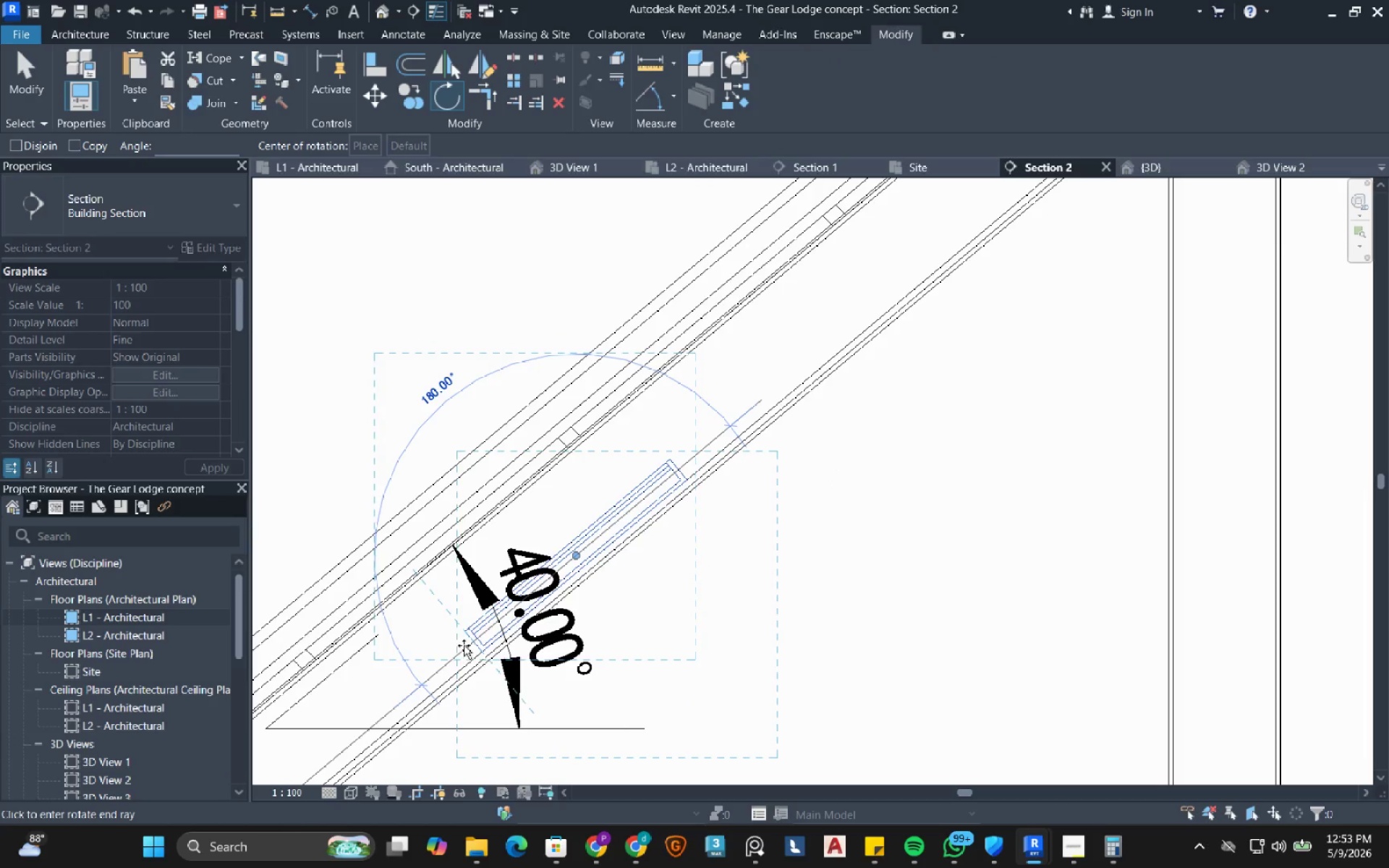 
left_click([470, 642])
 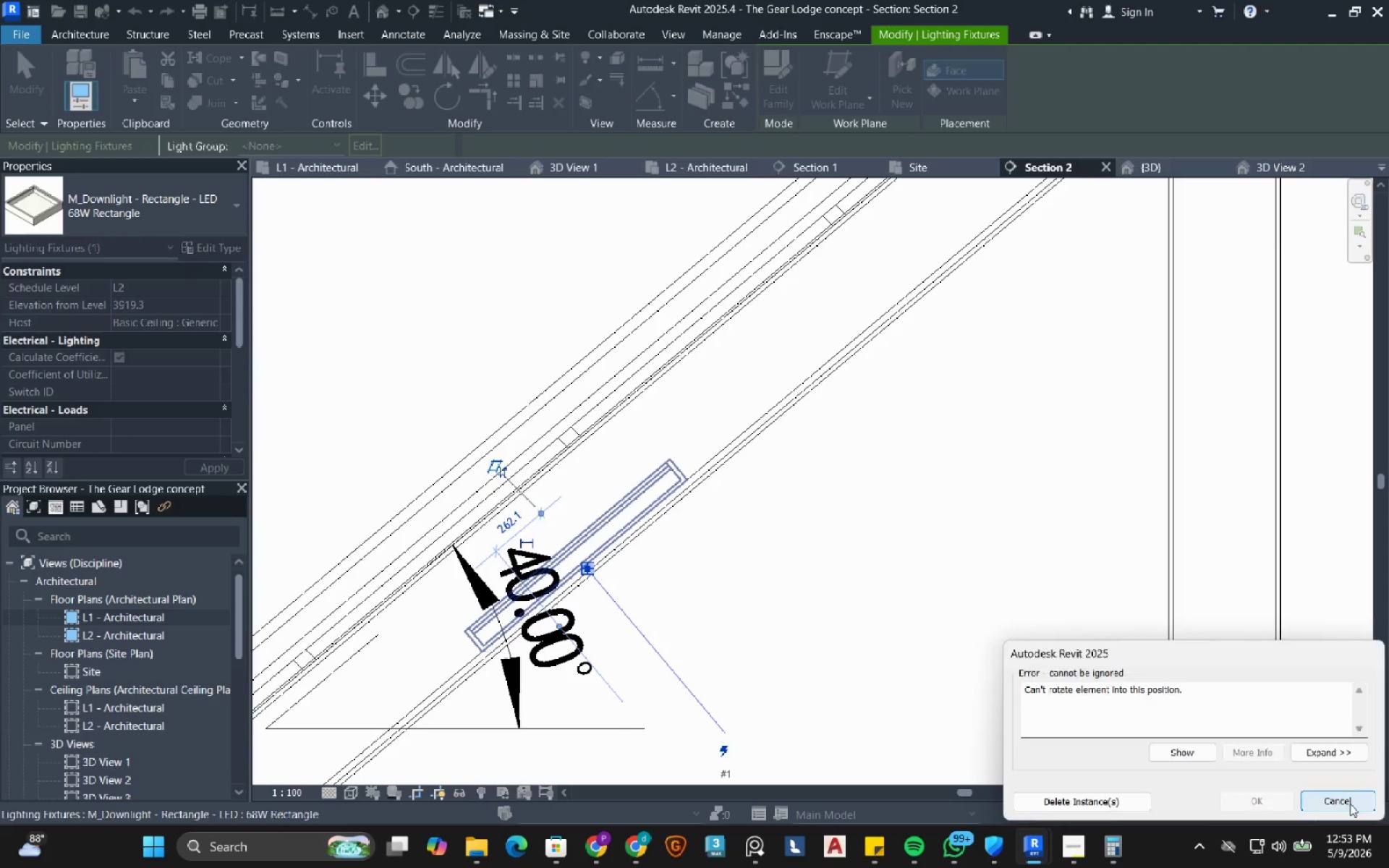 
wait(5.09)
 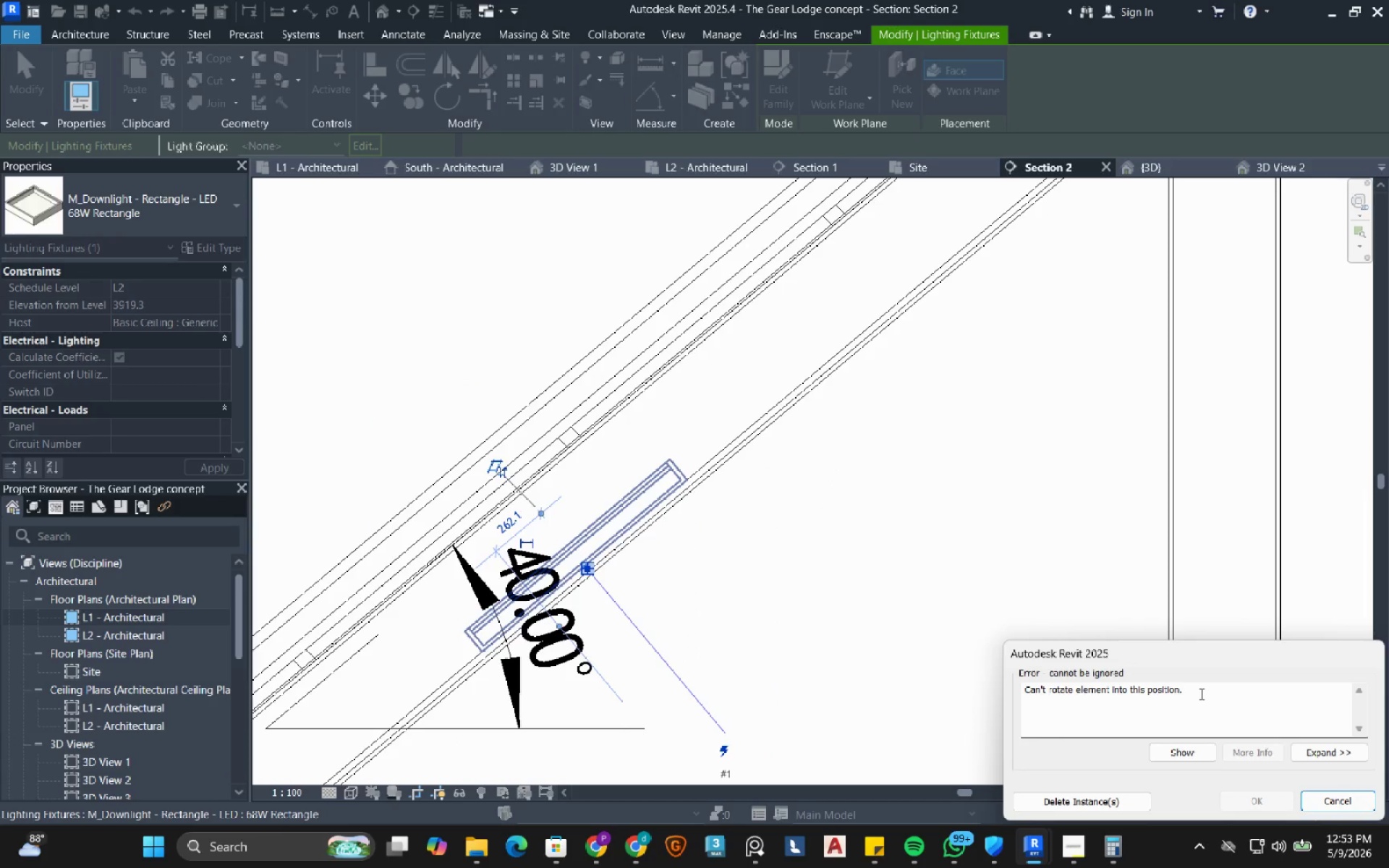 
scroll: coordinate [726, 458], scroll_direction: up, amount: 3.0
 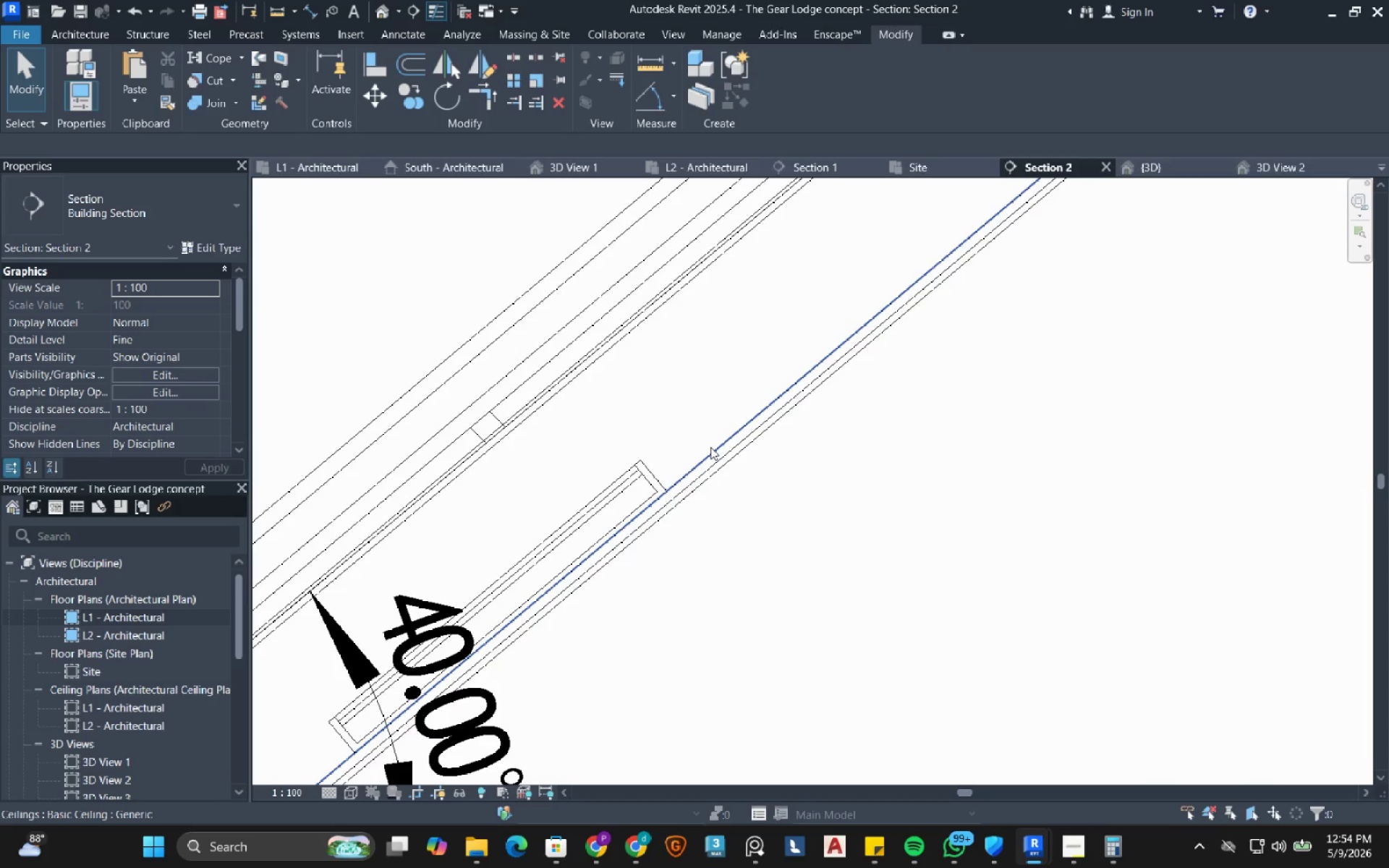 
left_click([710, 447])
 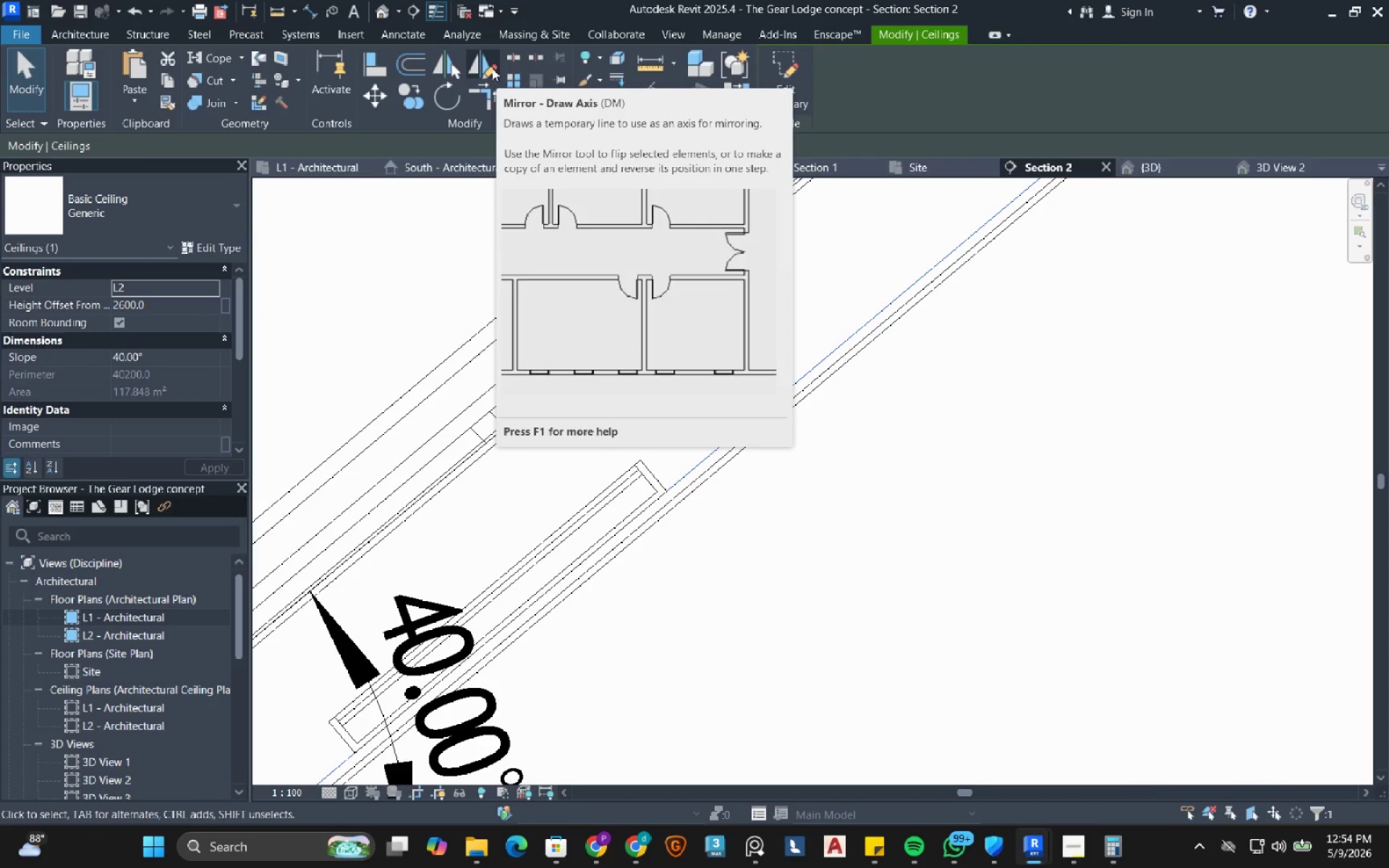 
wait(7.8)
 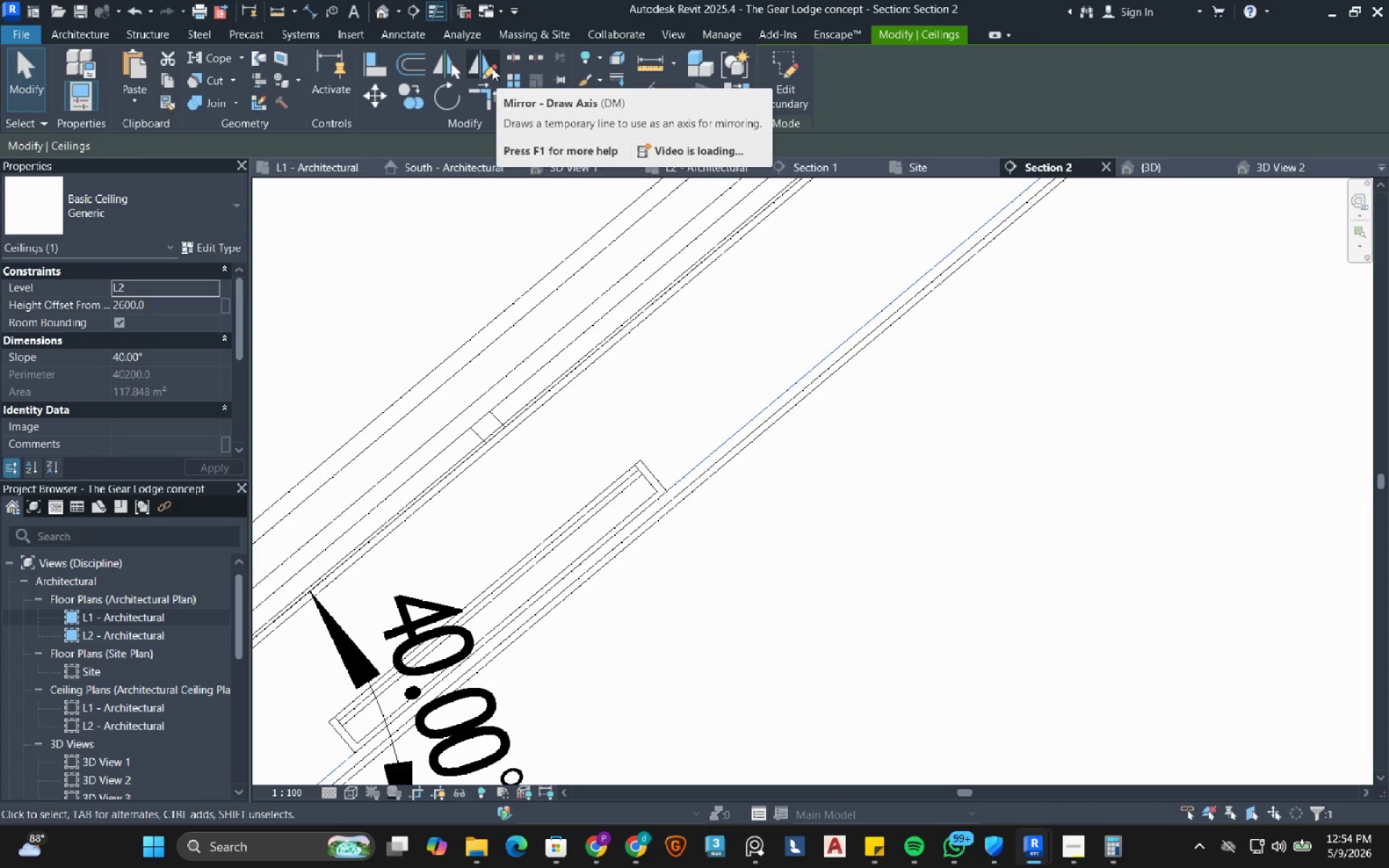 
left_click([492, 68])
 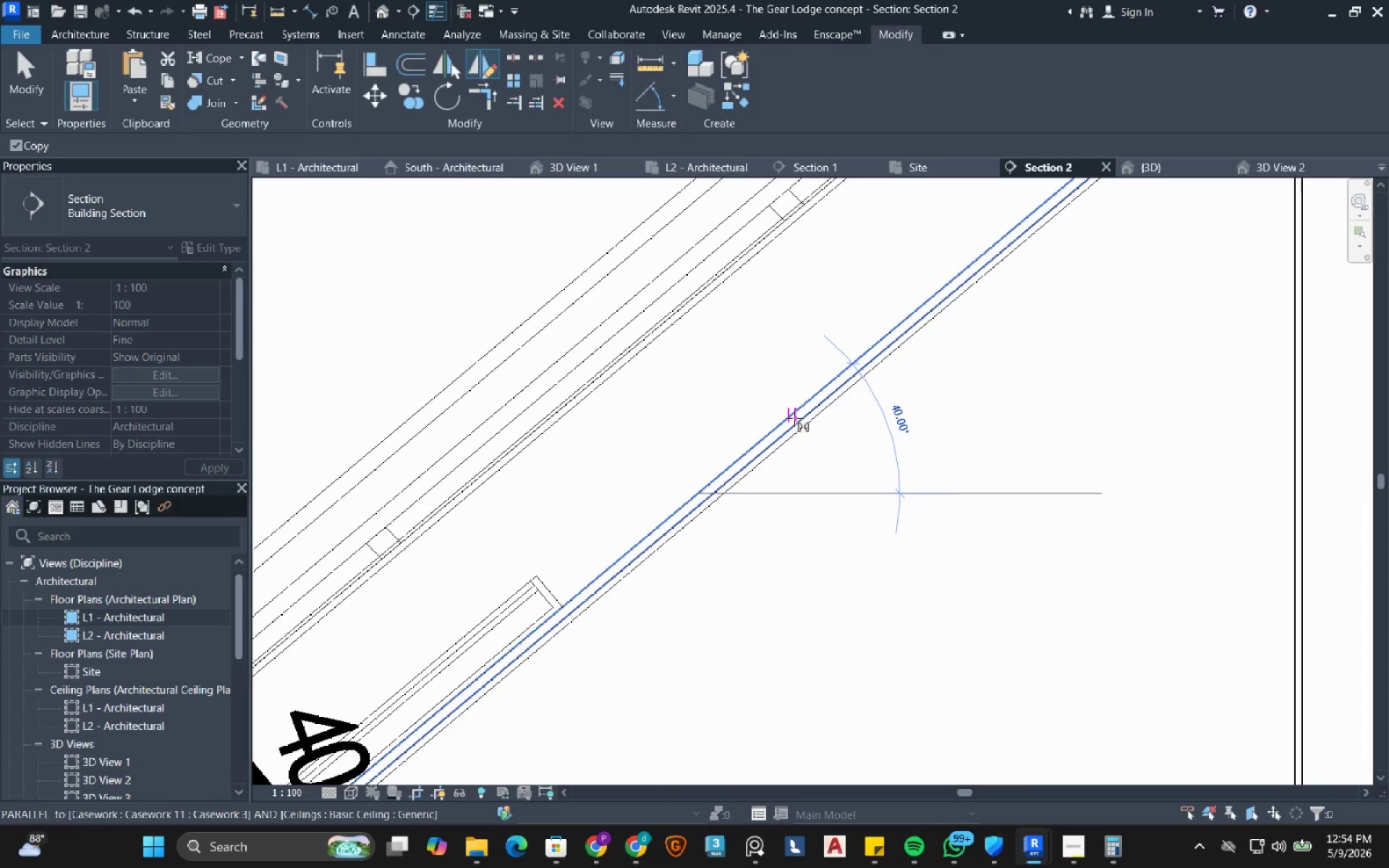 
right_click([794, 418])
 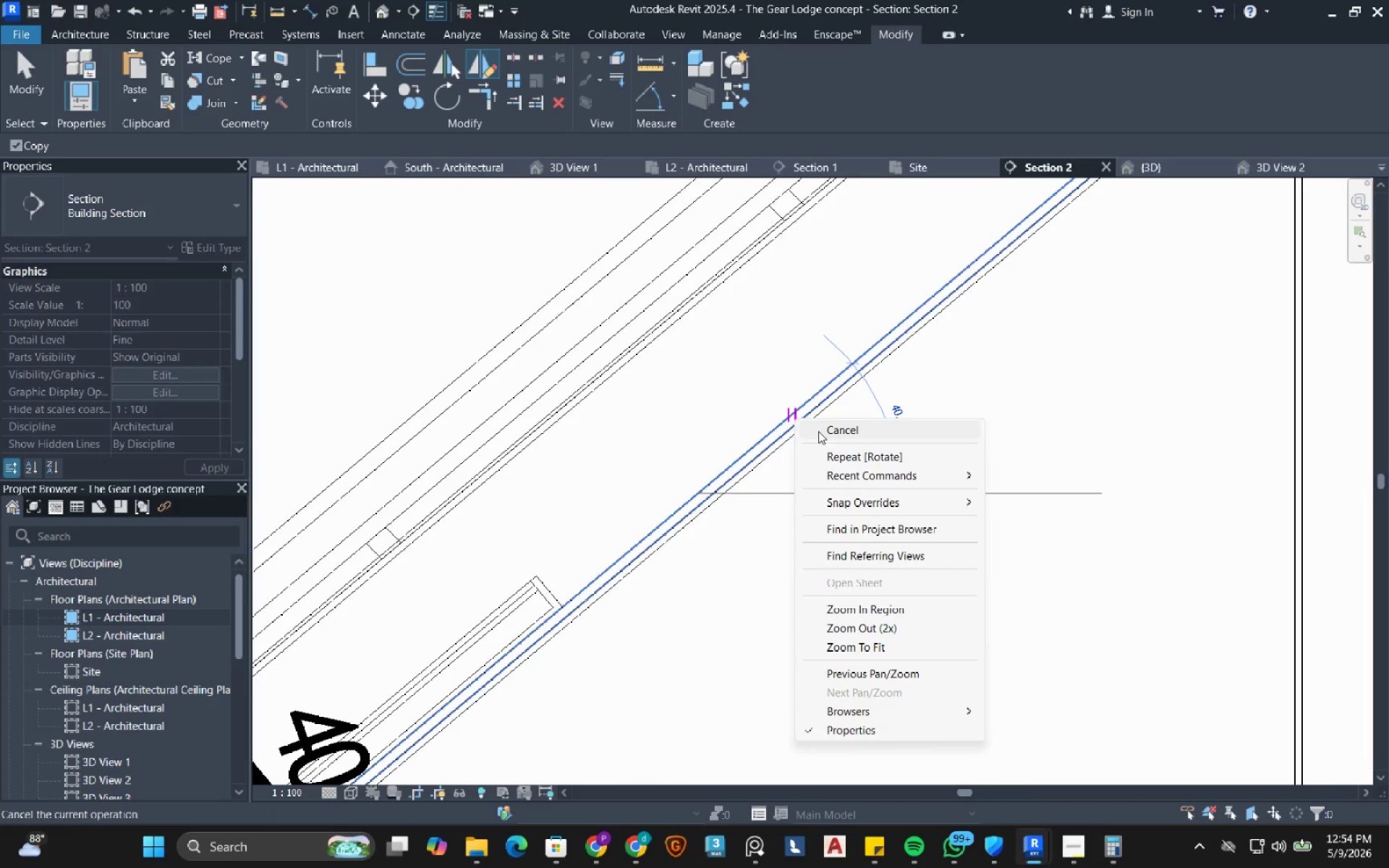 
left_click([818, 431])
 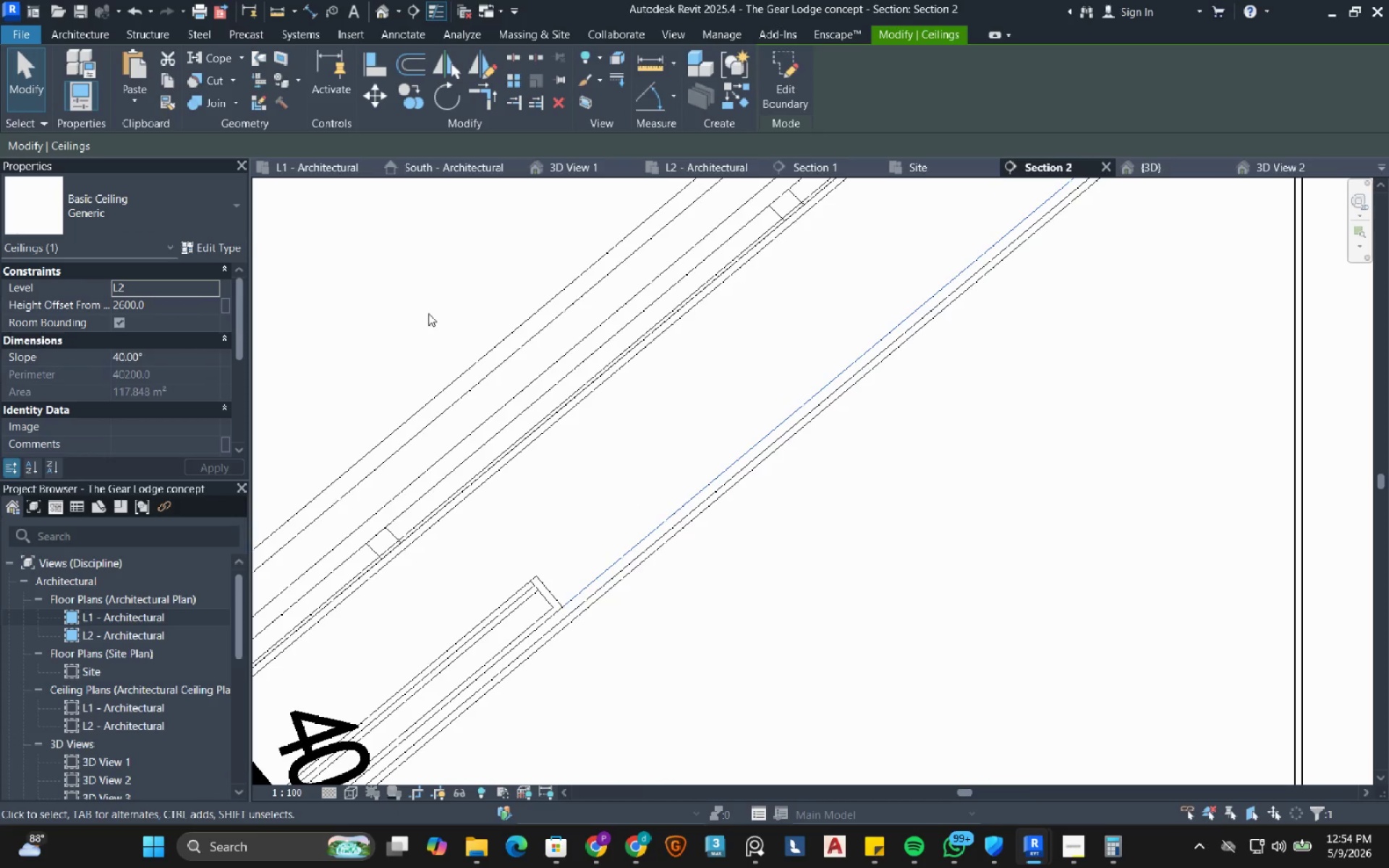 
mouse_move([673, 488])
 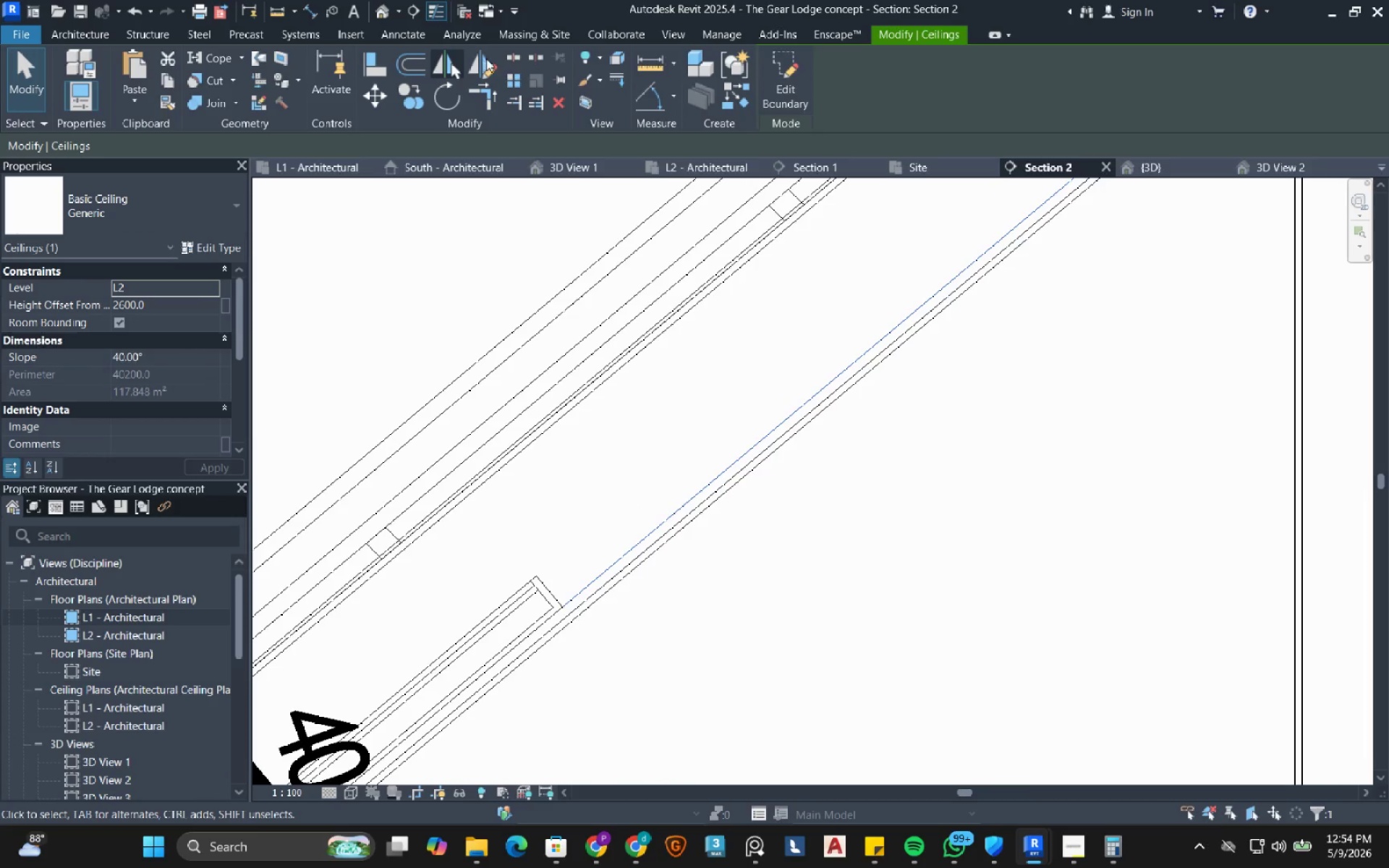 
left_click([493, 61])
 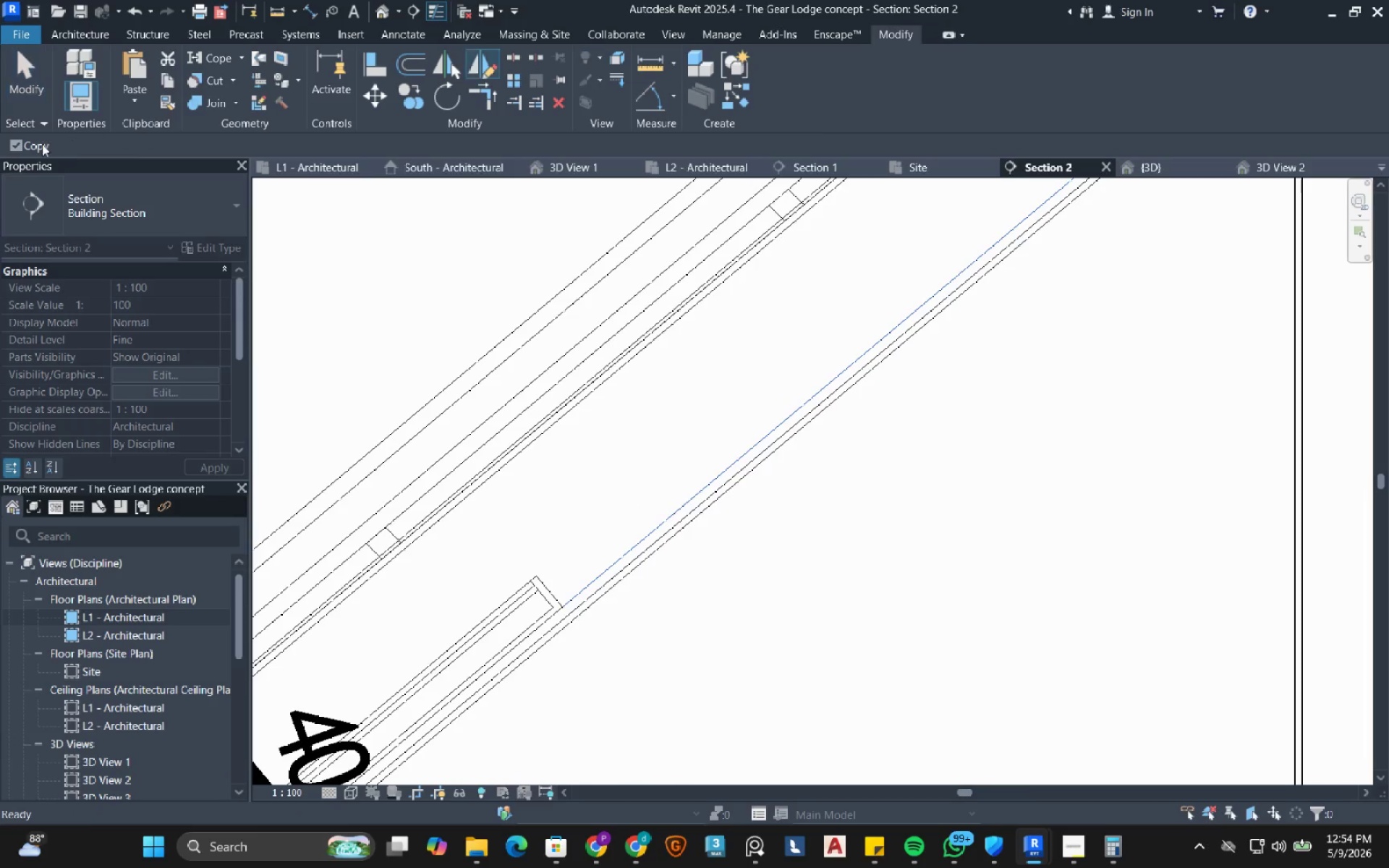 
left_click([37, 145])
 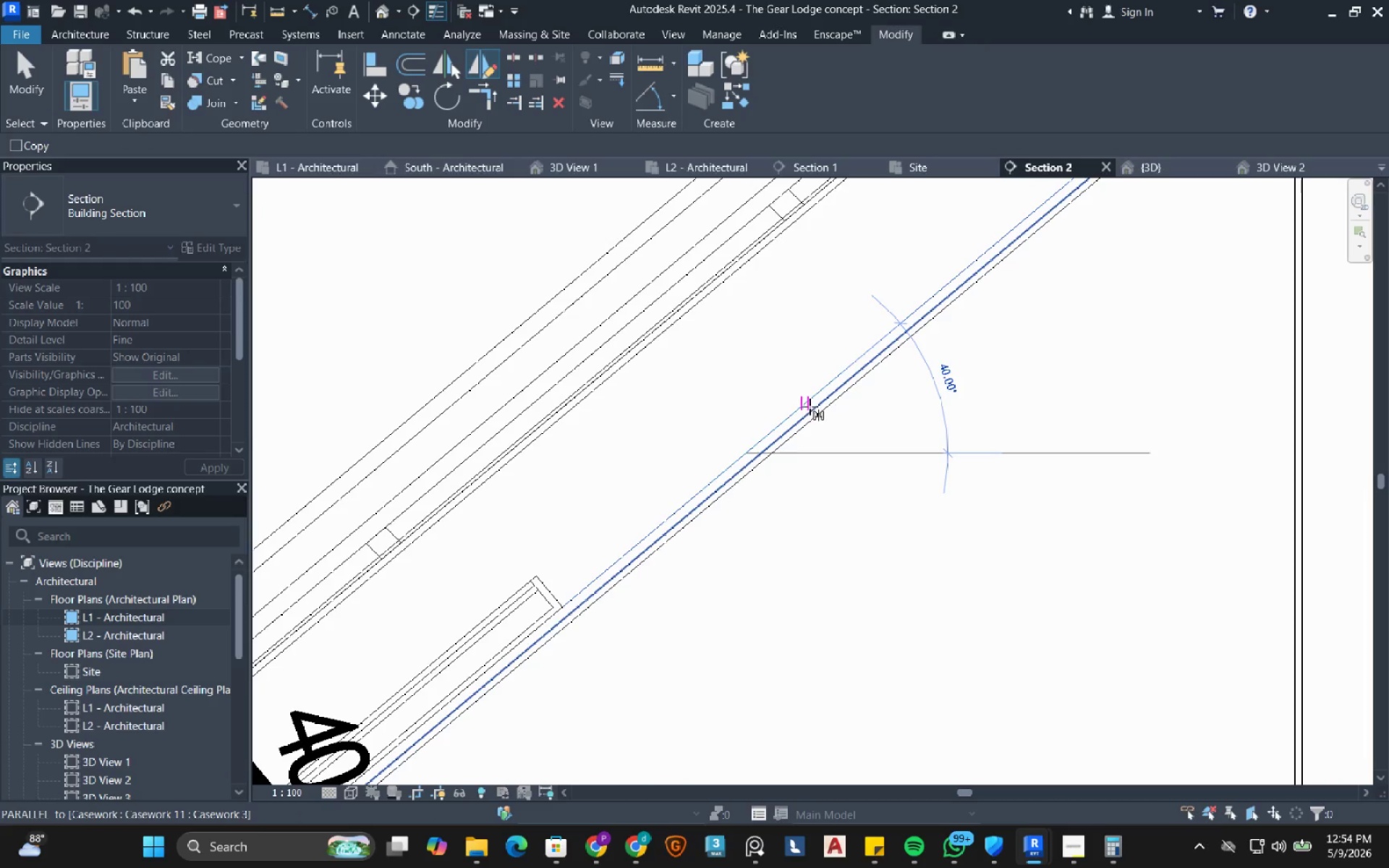 
left_click_drag(start_coordinate=[813, 394], to_coordinate=[1322, 793])
 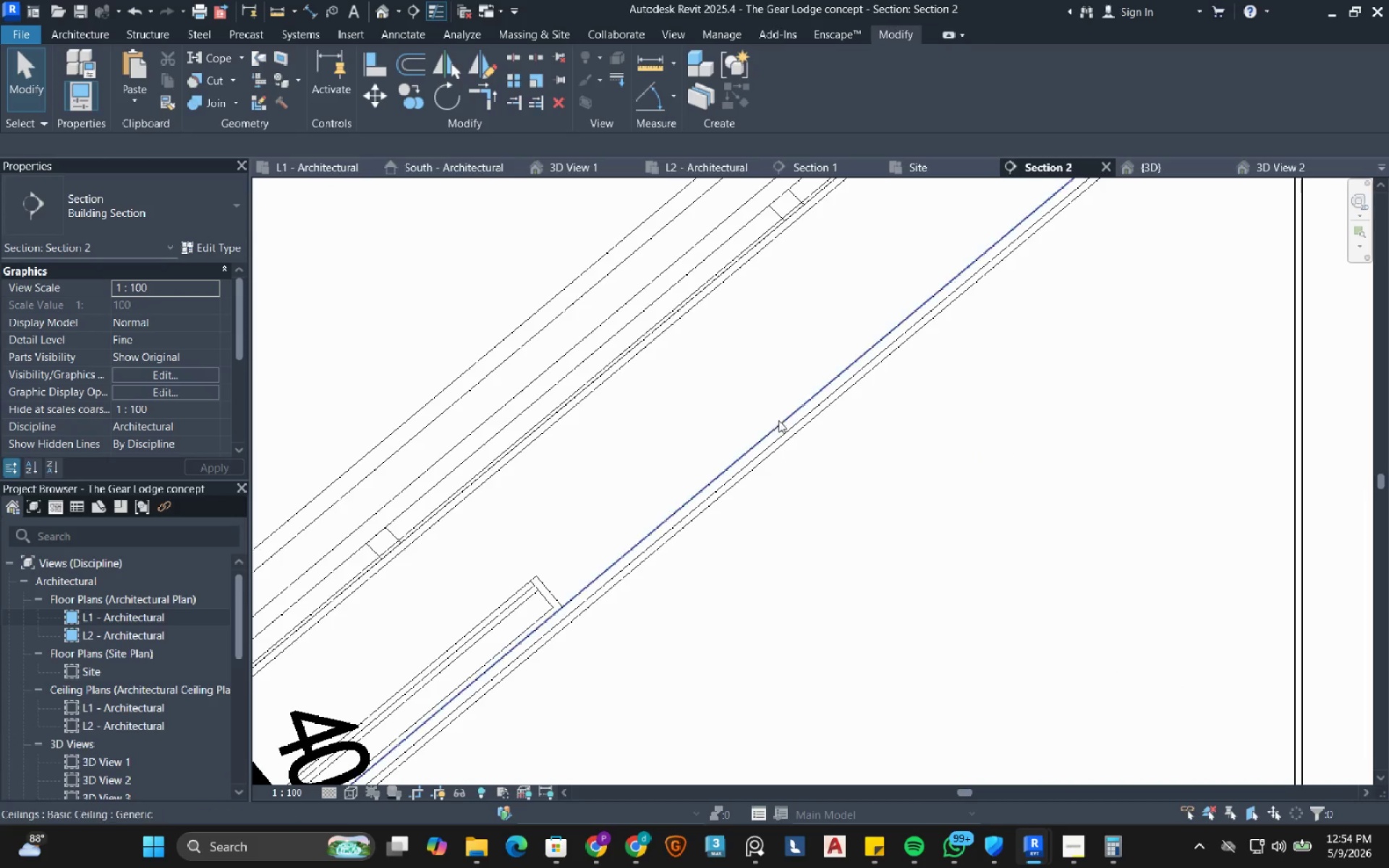 
left_click([780, 424])
 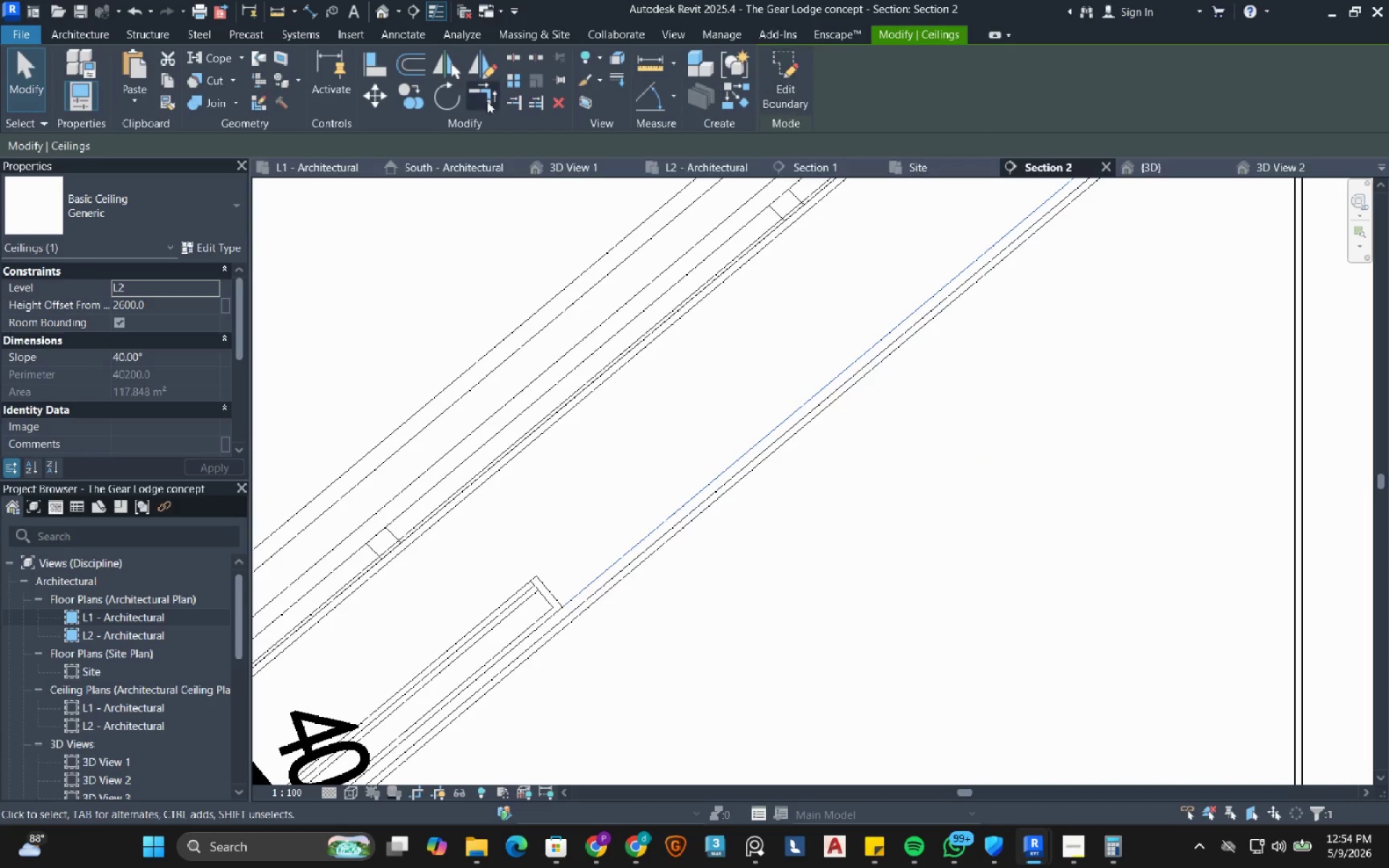 
left_click([480, 68])
 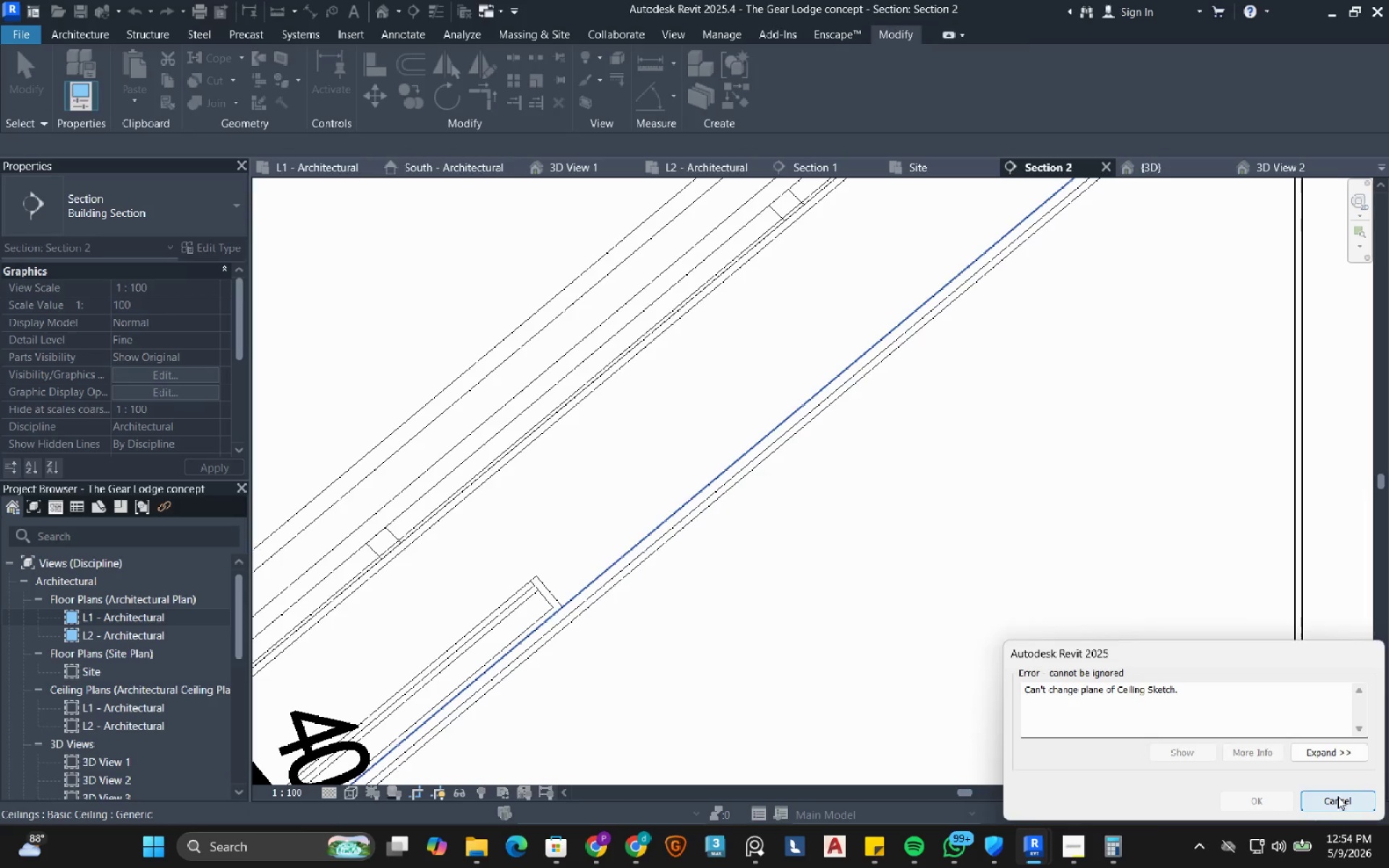 
wait(9.0)
 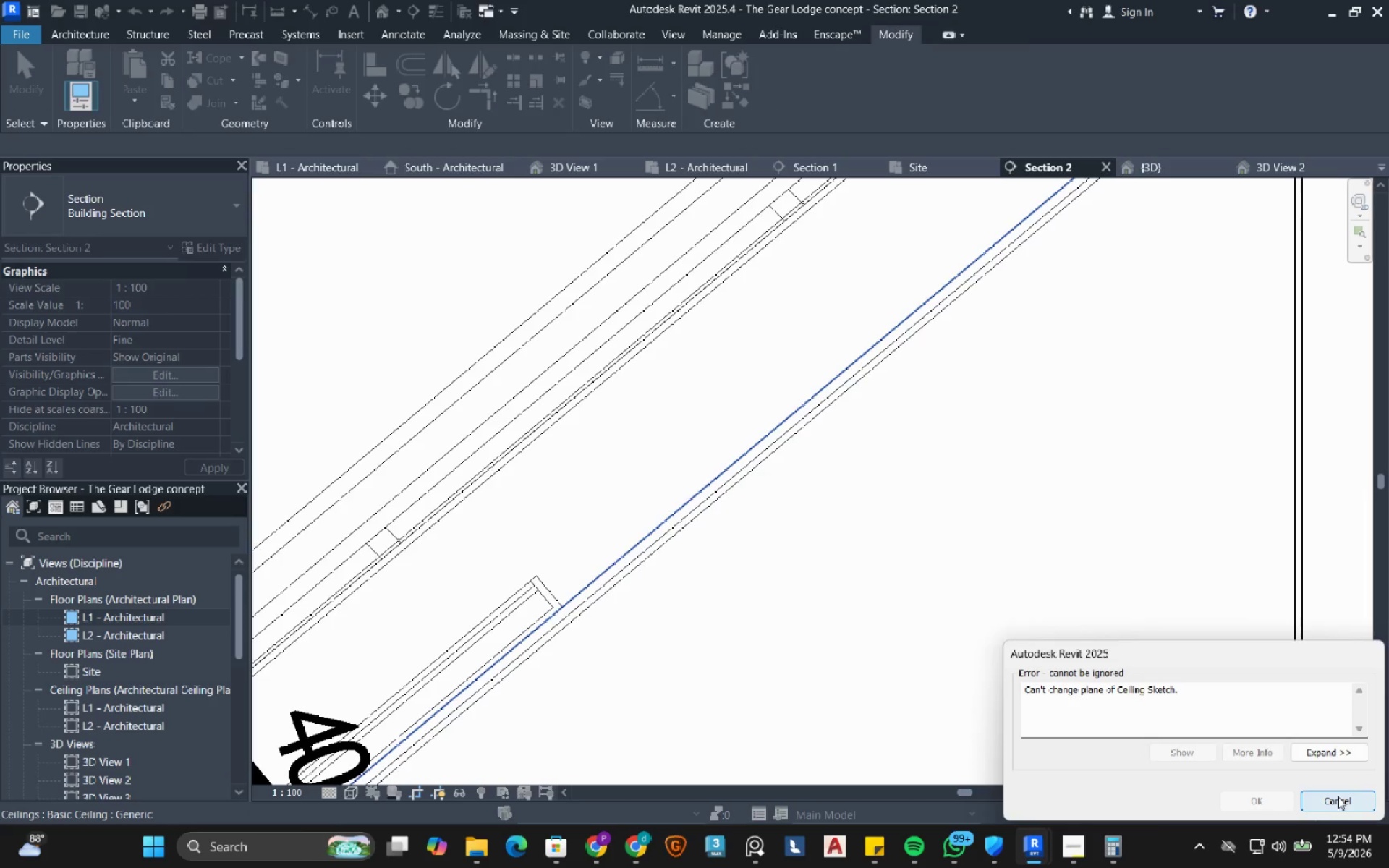 
left_click([200, 359])
 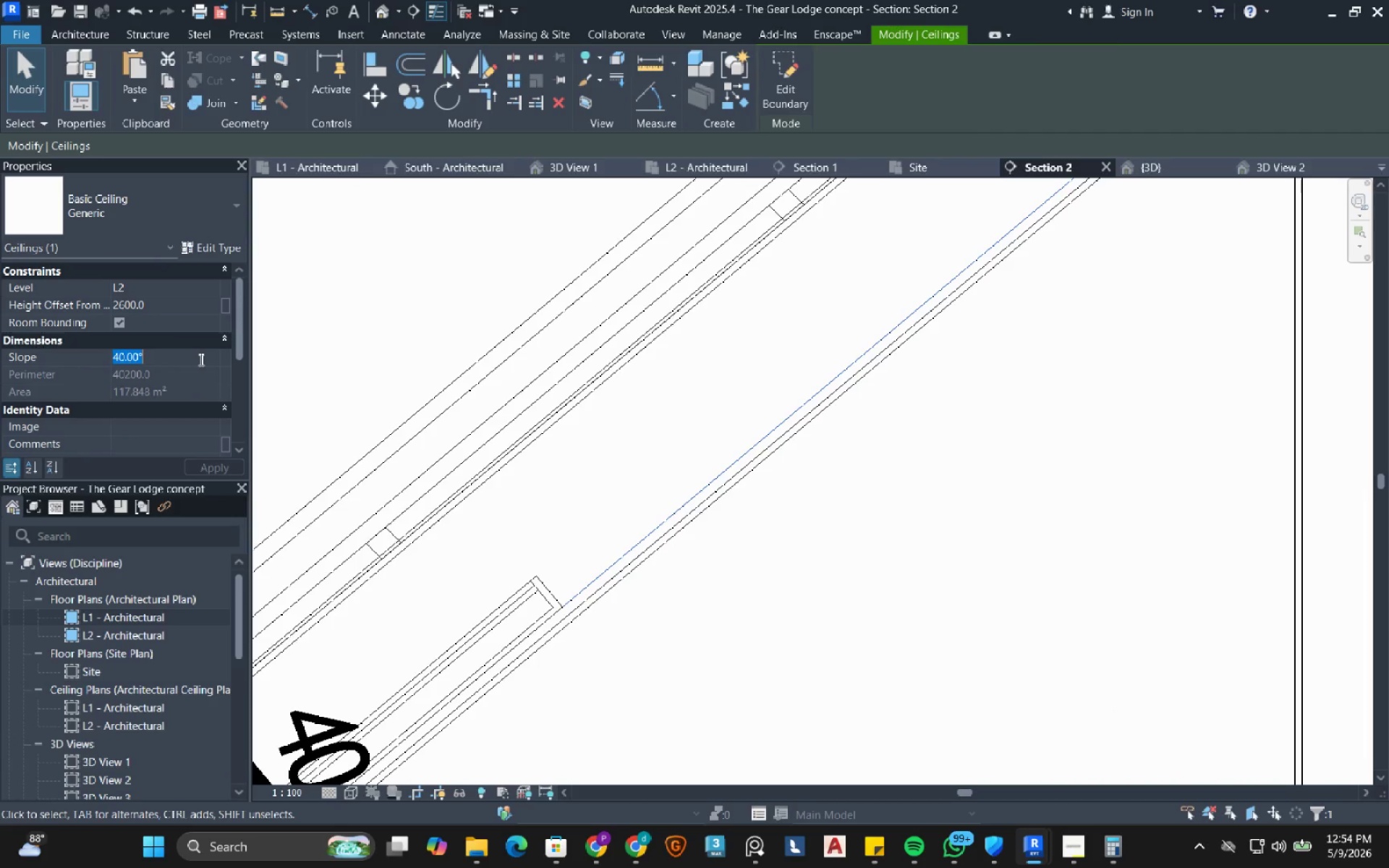 
wait(12.58)
 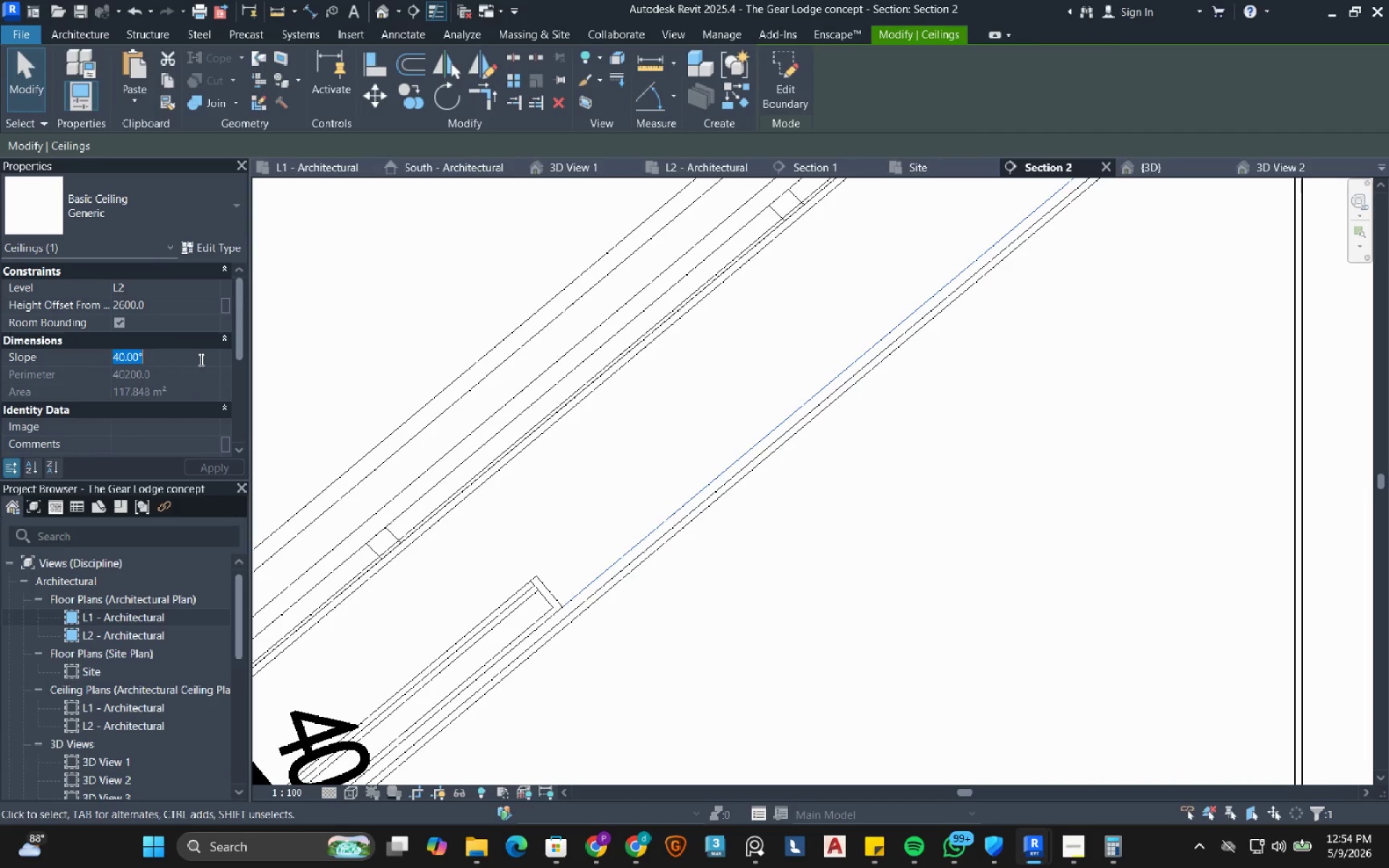 
key(Numpad1)
 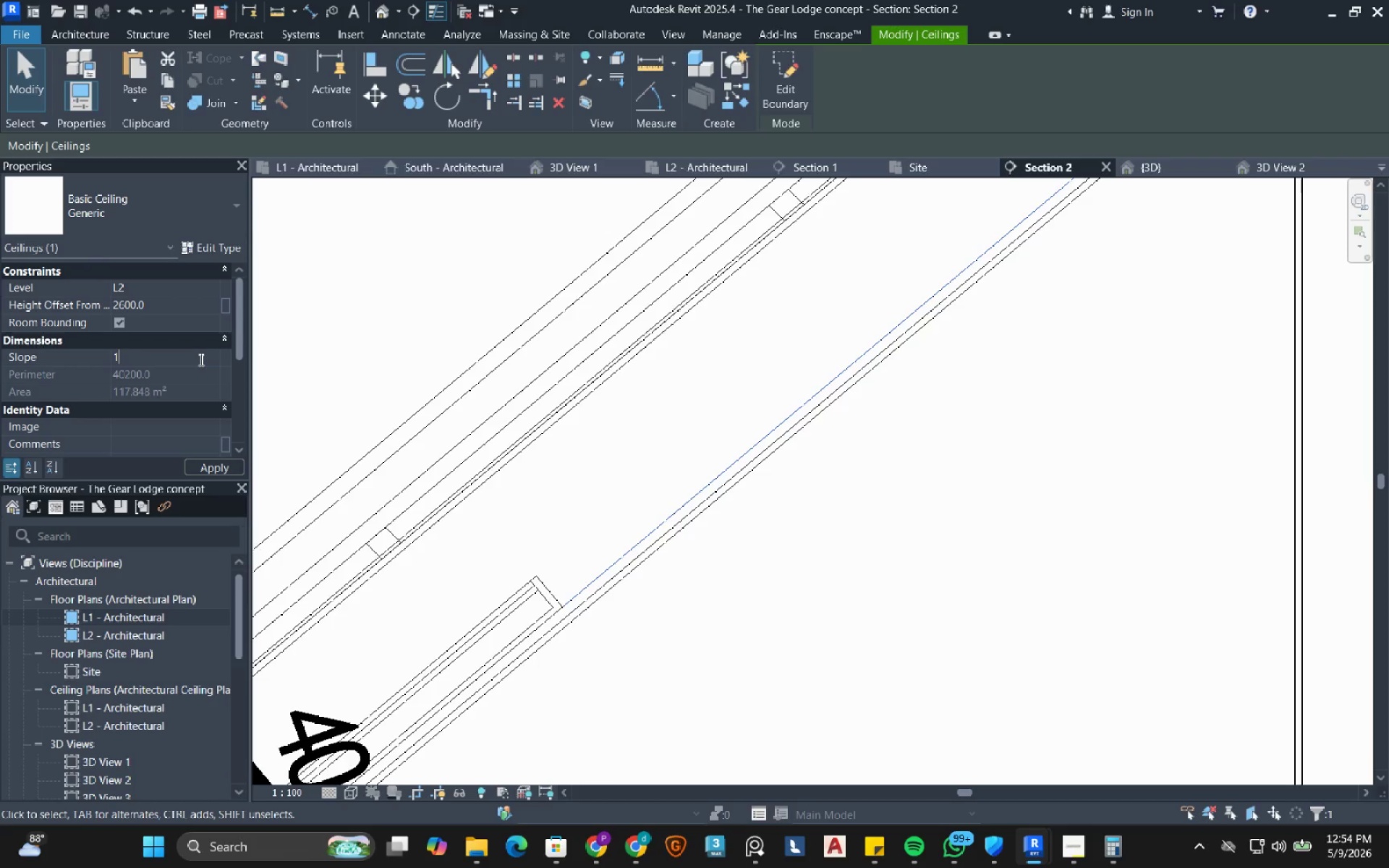 
key(Numpad3)
 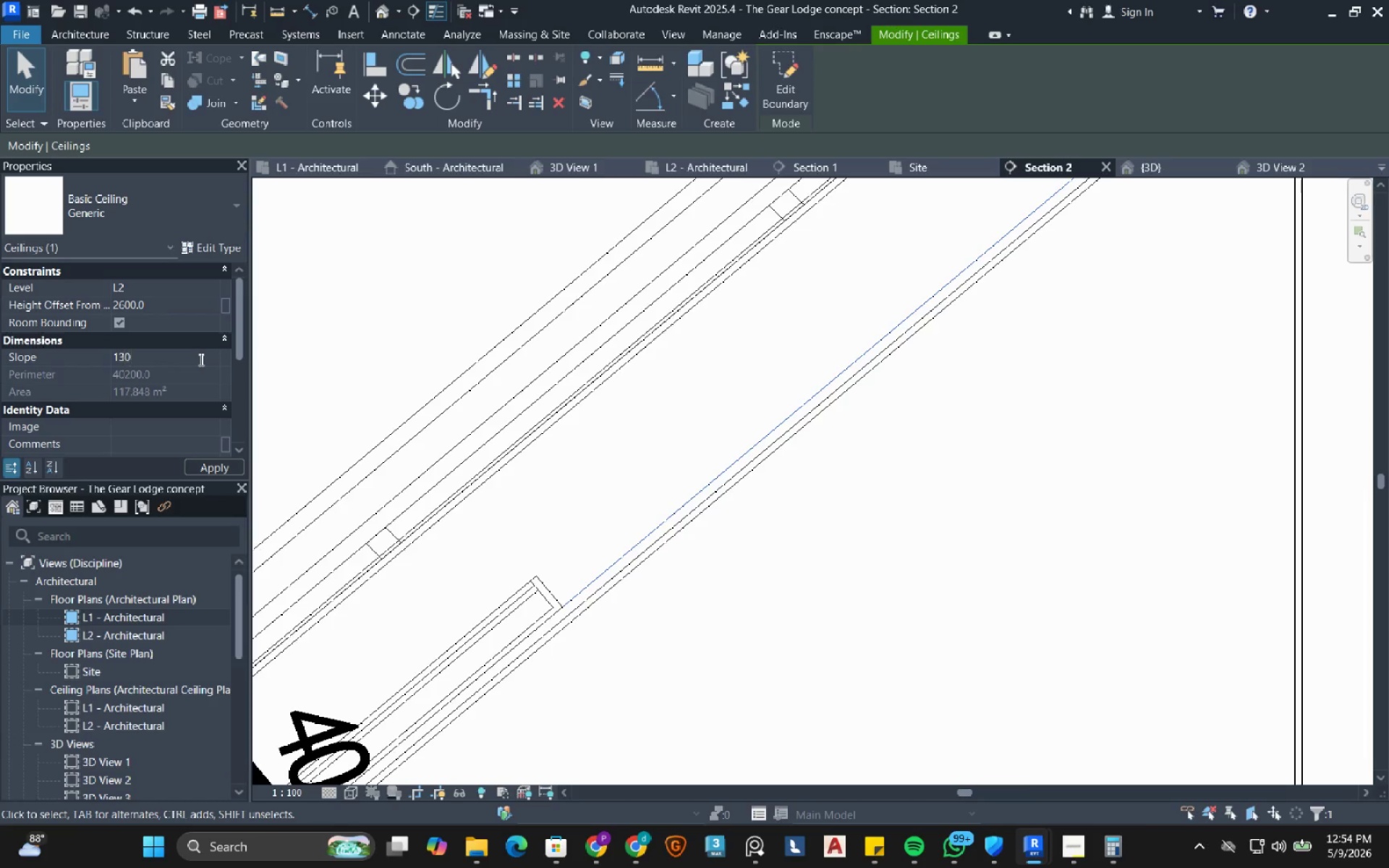 
key(Numpad0)
 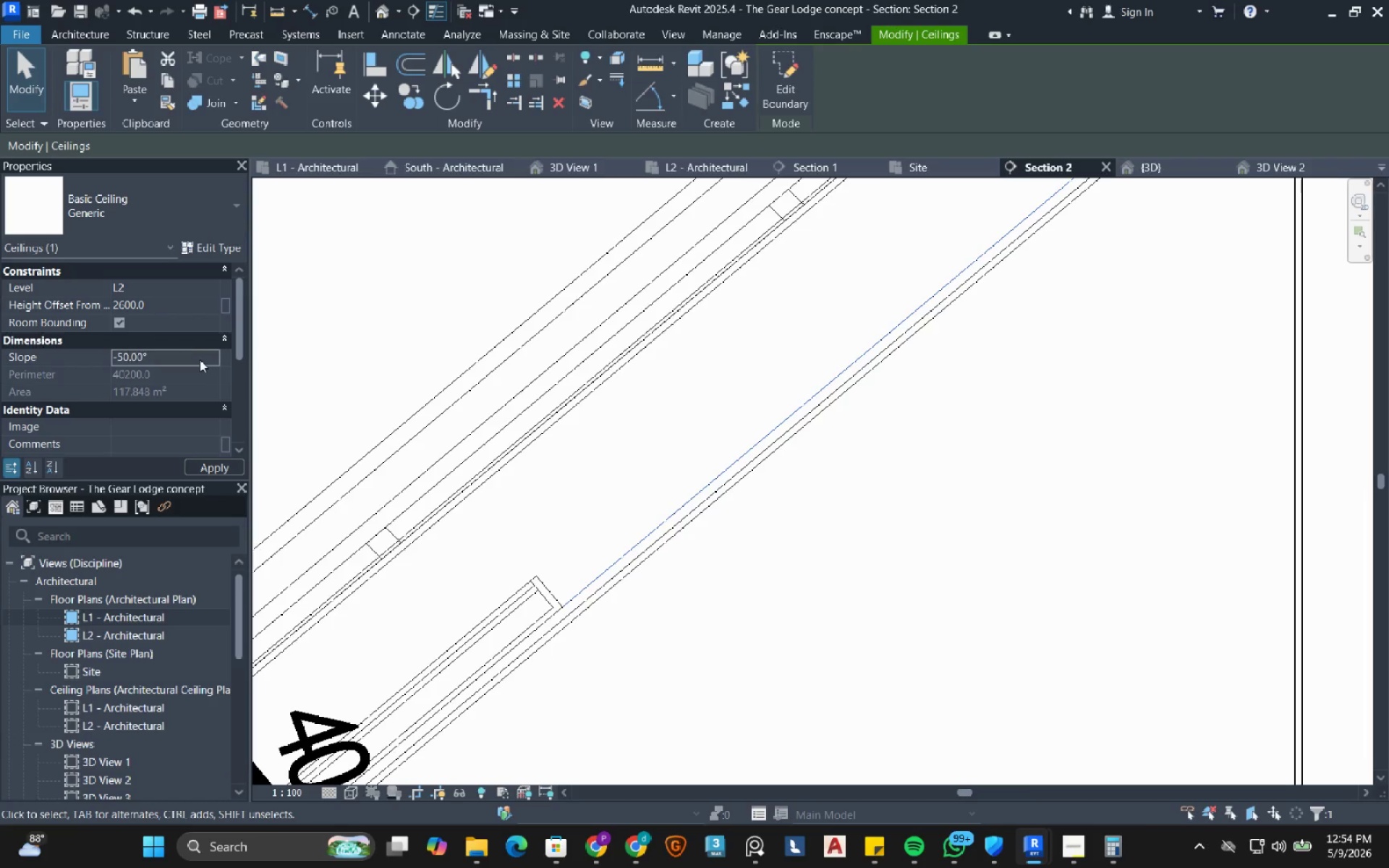 
key(NumpadEnter)
 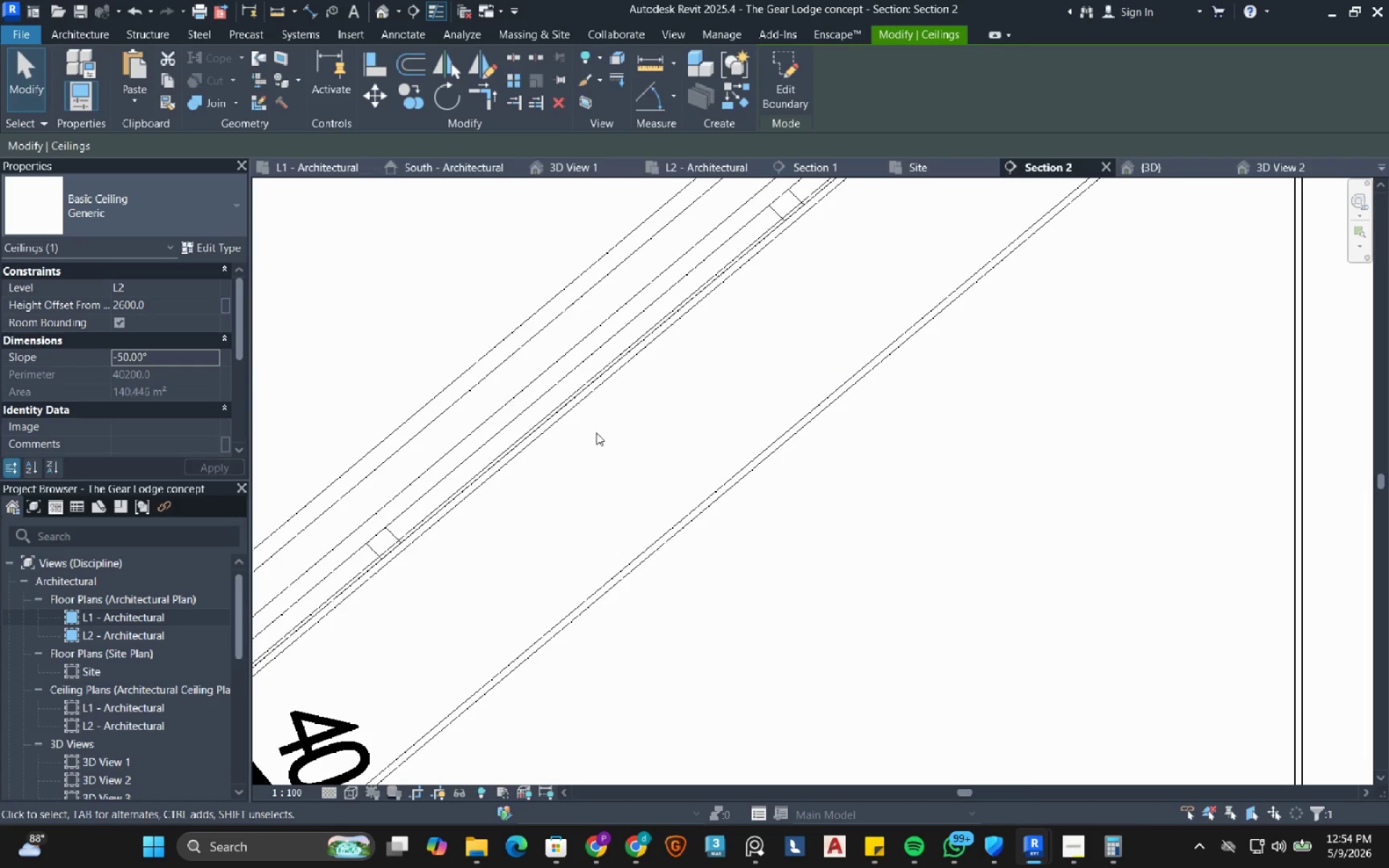 
scroll: coordinate [729, 420], scroll_direction: down, amount: 15.0
 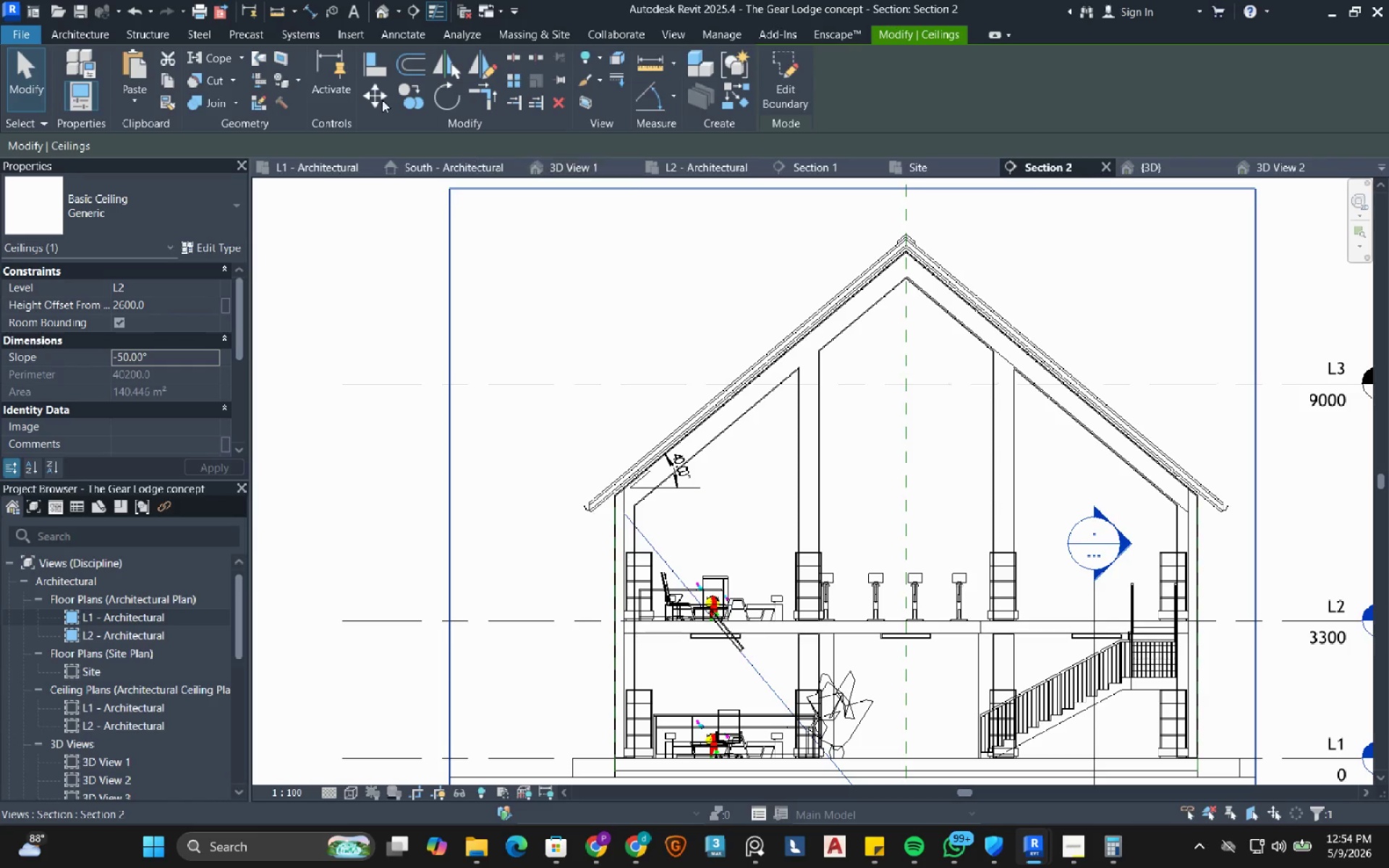 
left_click([381, 7])
 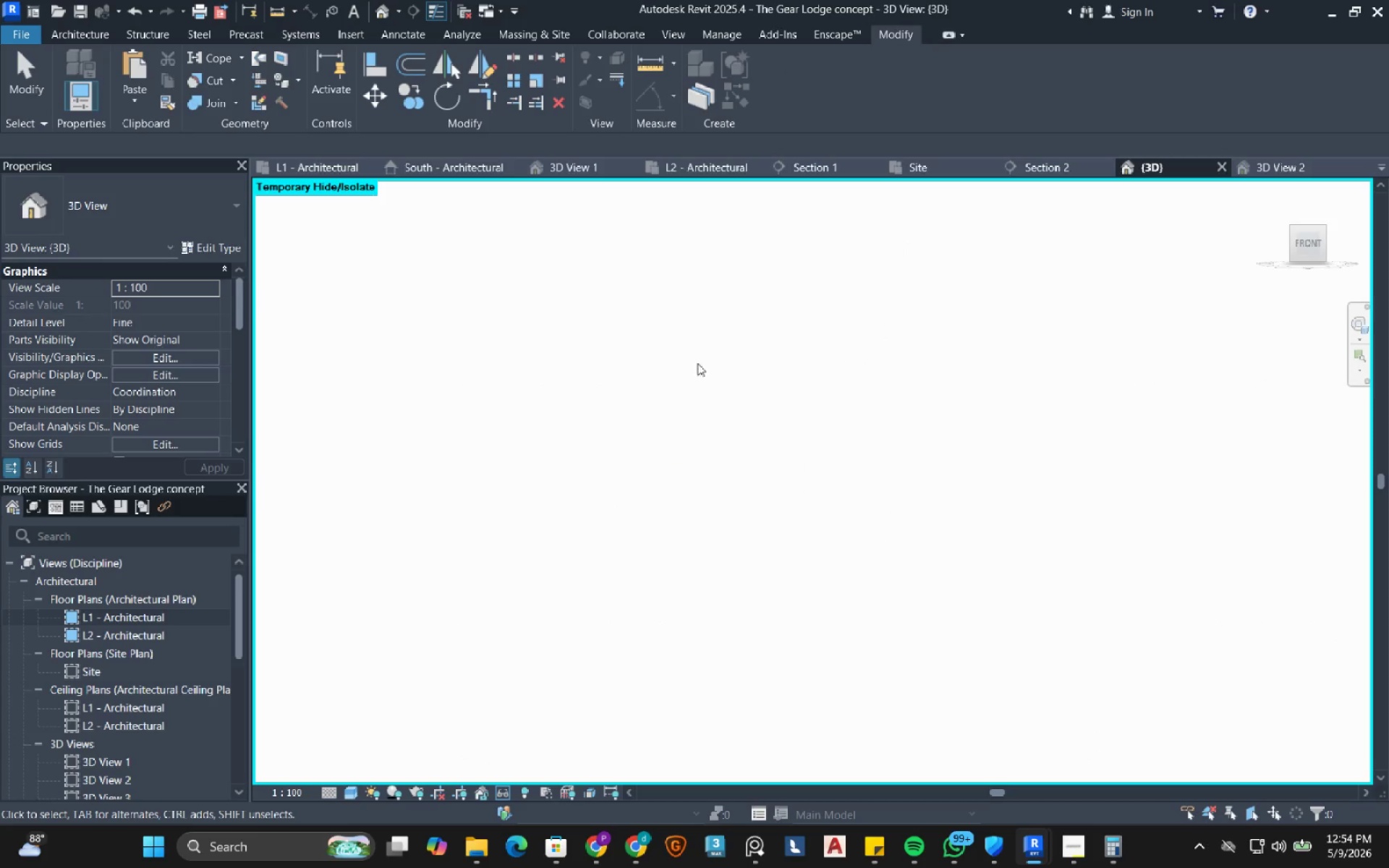 
scroll: coordinate [724, 469], scroll_direction: down, amount: 16.0
 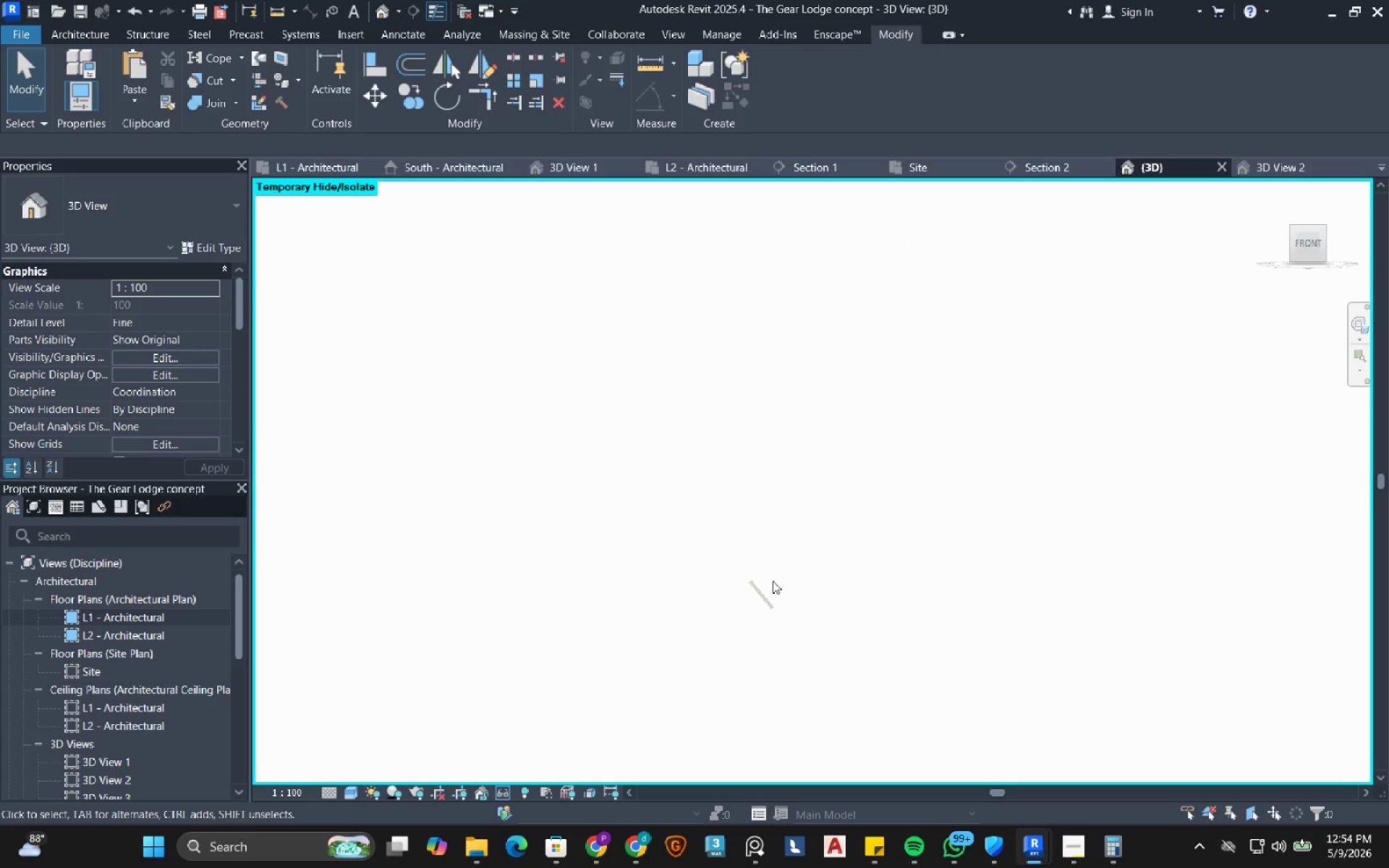 
scroll: coordinate [758, 600], scroll_direction: up, amount: 10.0
 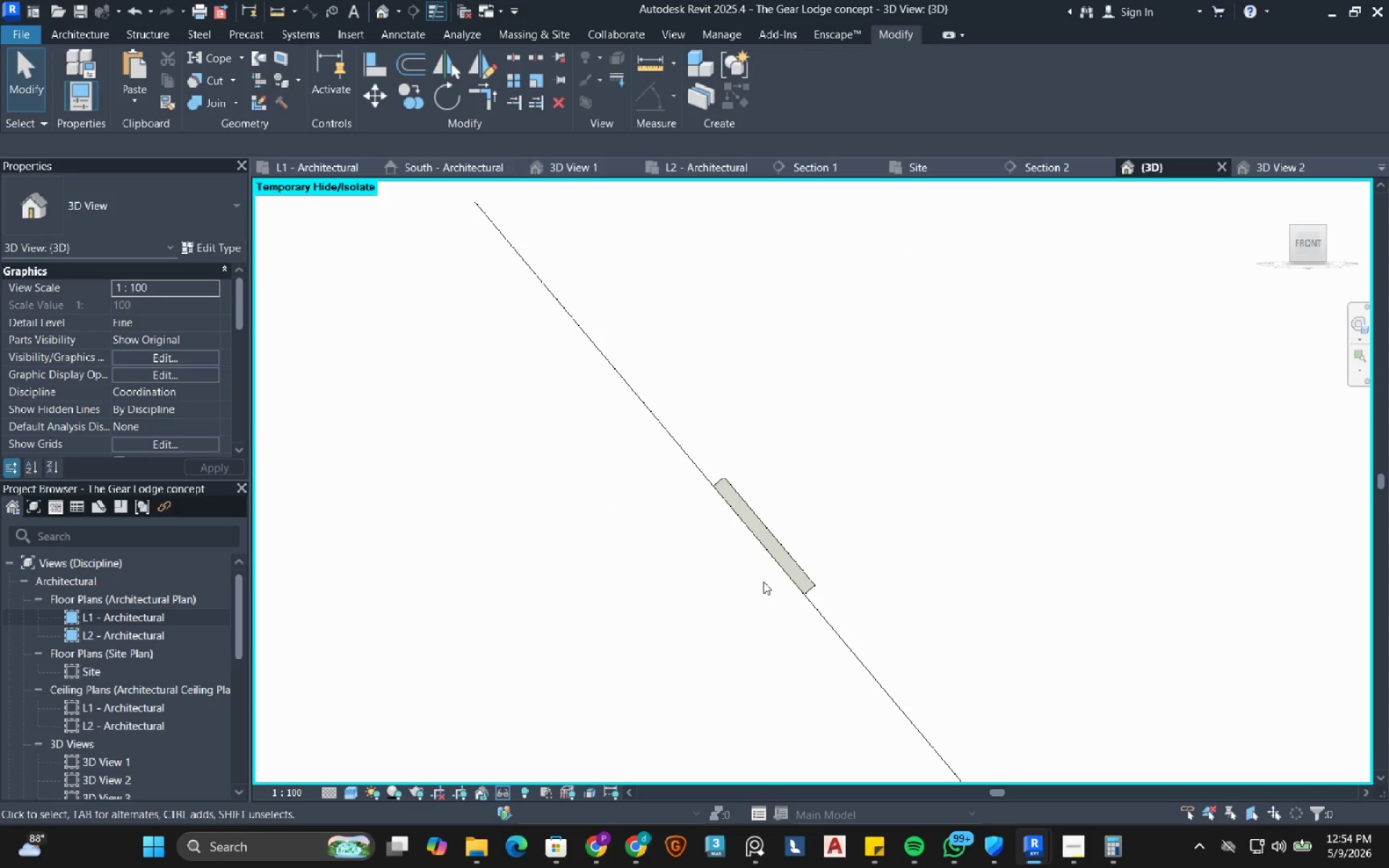 
scroll: coordinate [761, 582], scroll_direction: down, amount: 10.0
 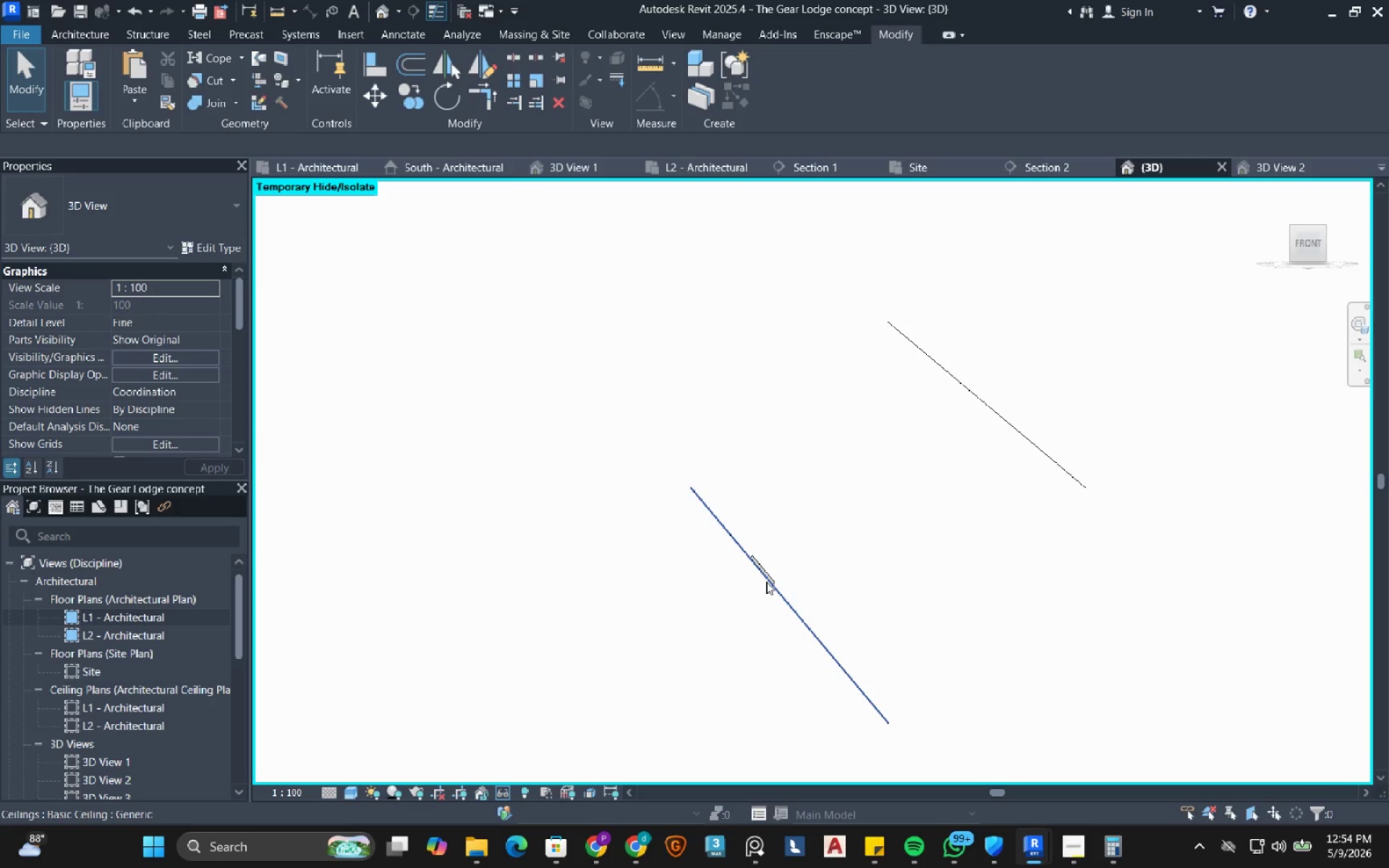 
left_click([766, 582])
 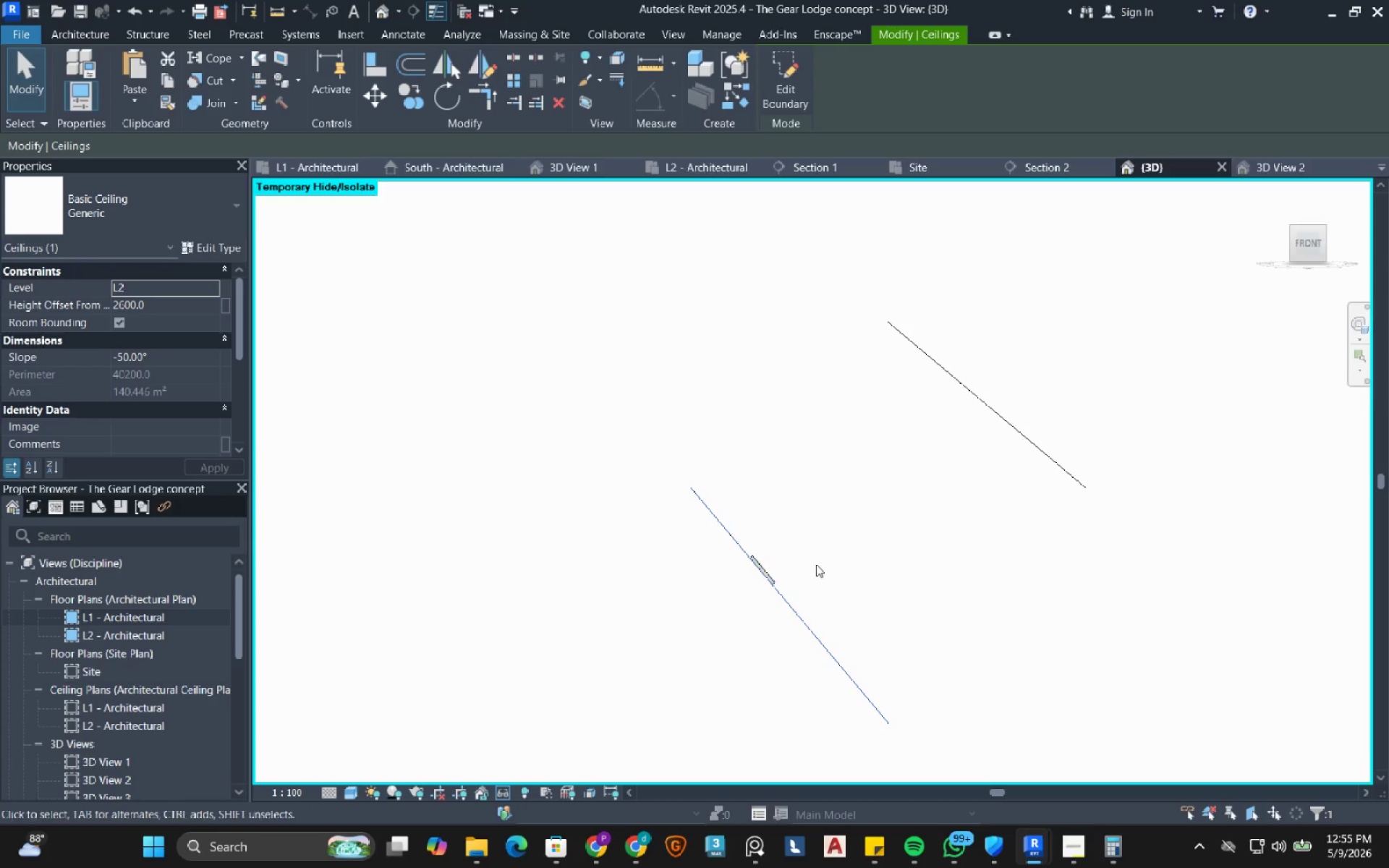 
wait(5.56)
 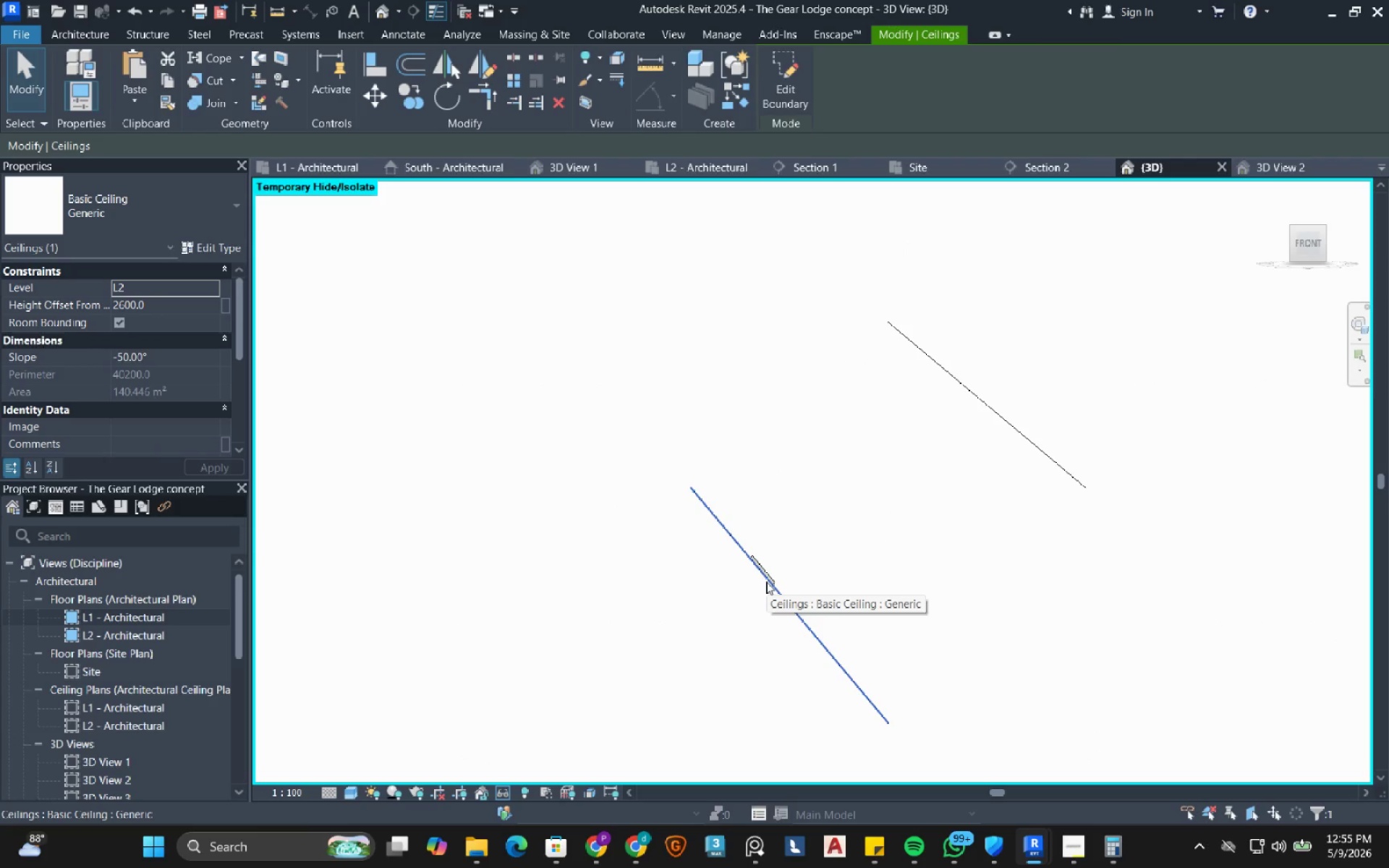 
left_click([137, 9])
 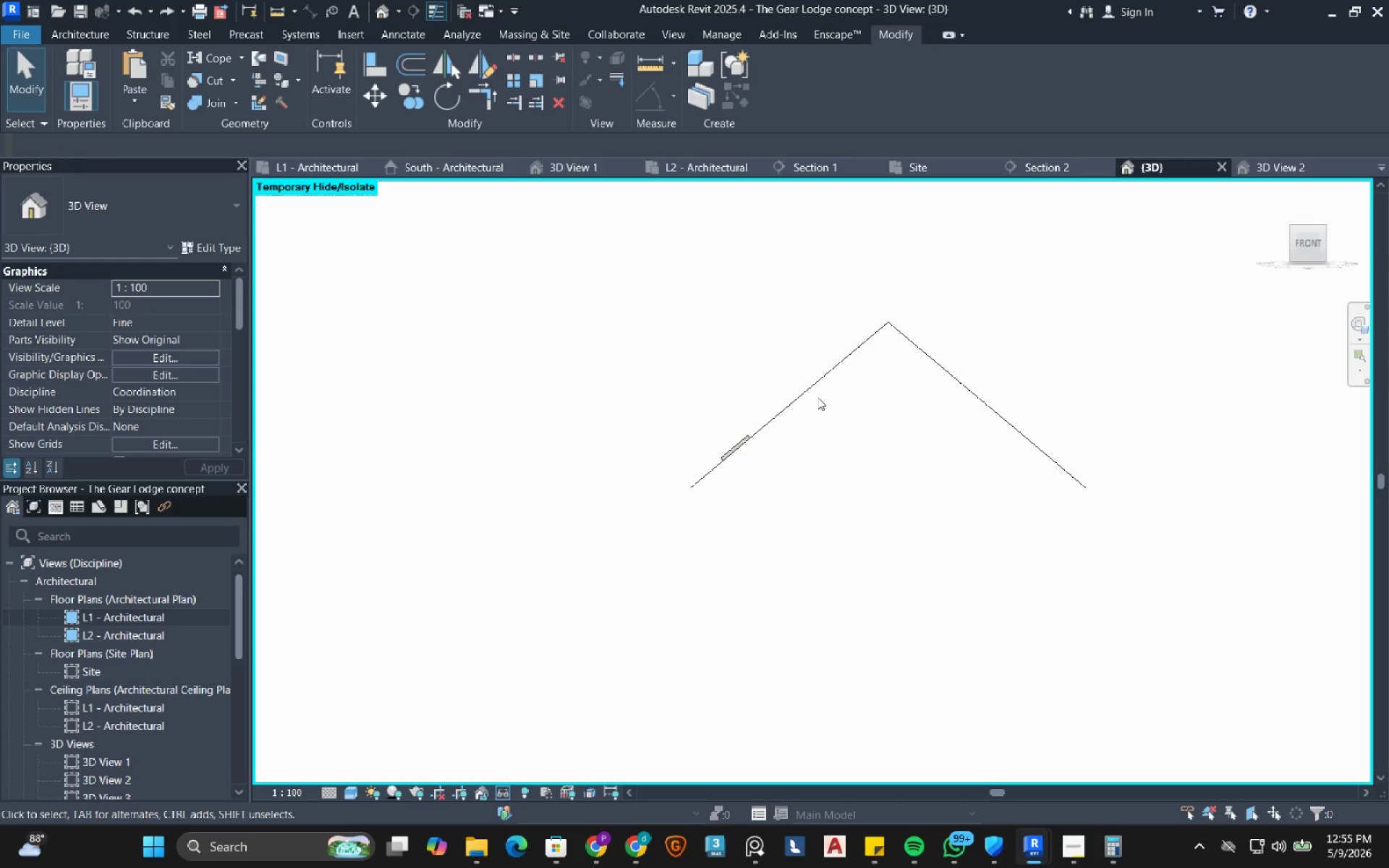 
scroll: coordinate [792, 398], scroll_direction: up, amount: 4.0
 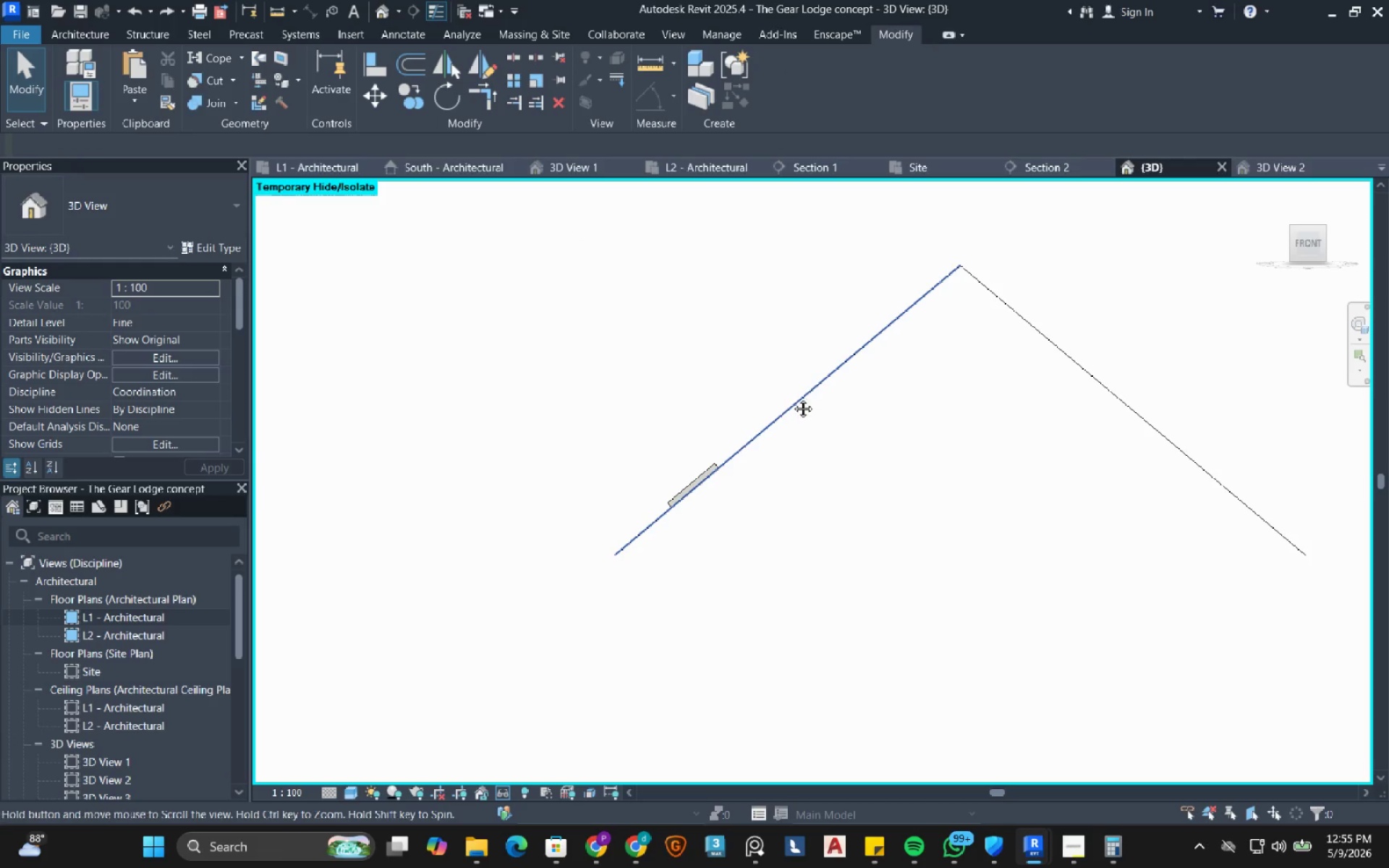 
mouse_move([736, 467])
 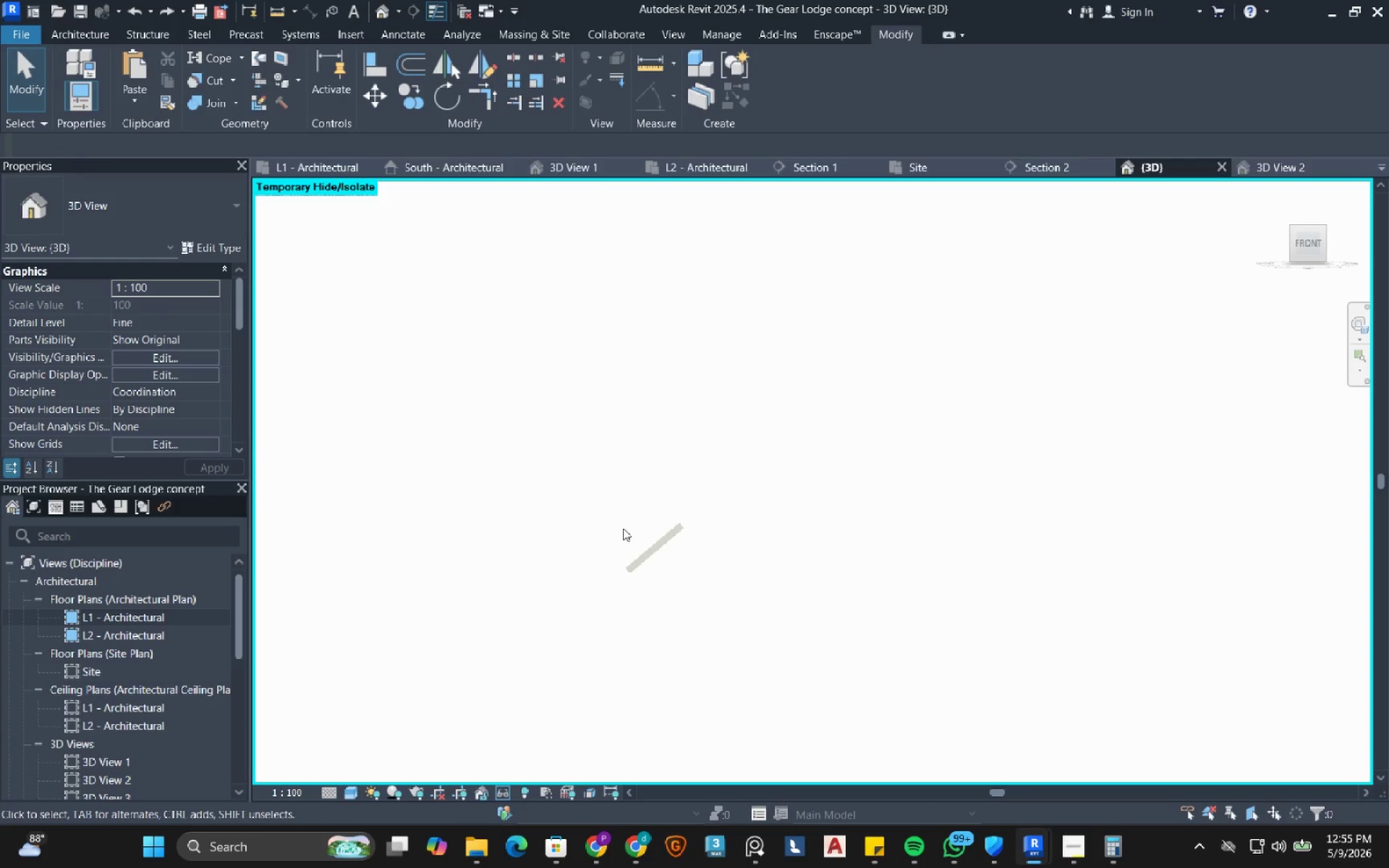 
scroll: coordinate [623, 528], scroll_direction: up, amount: 4.0
 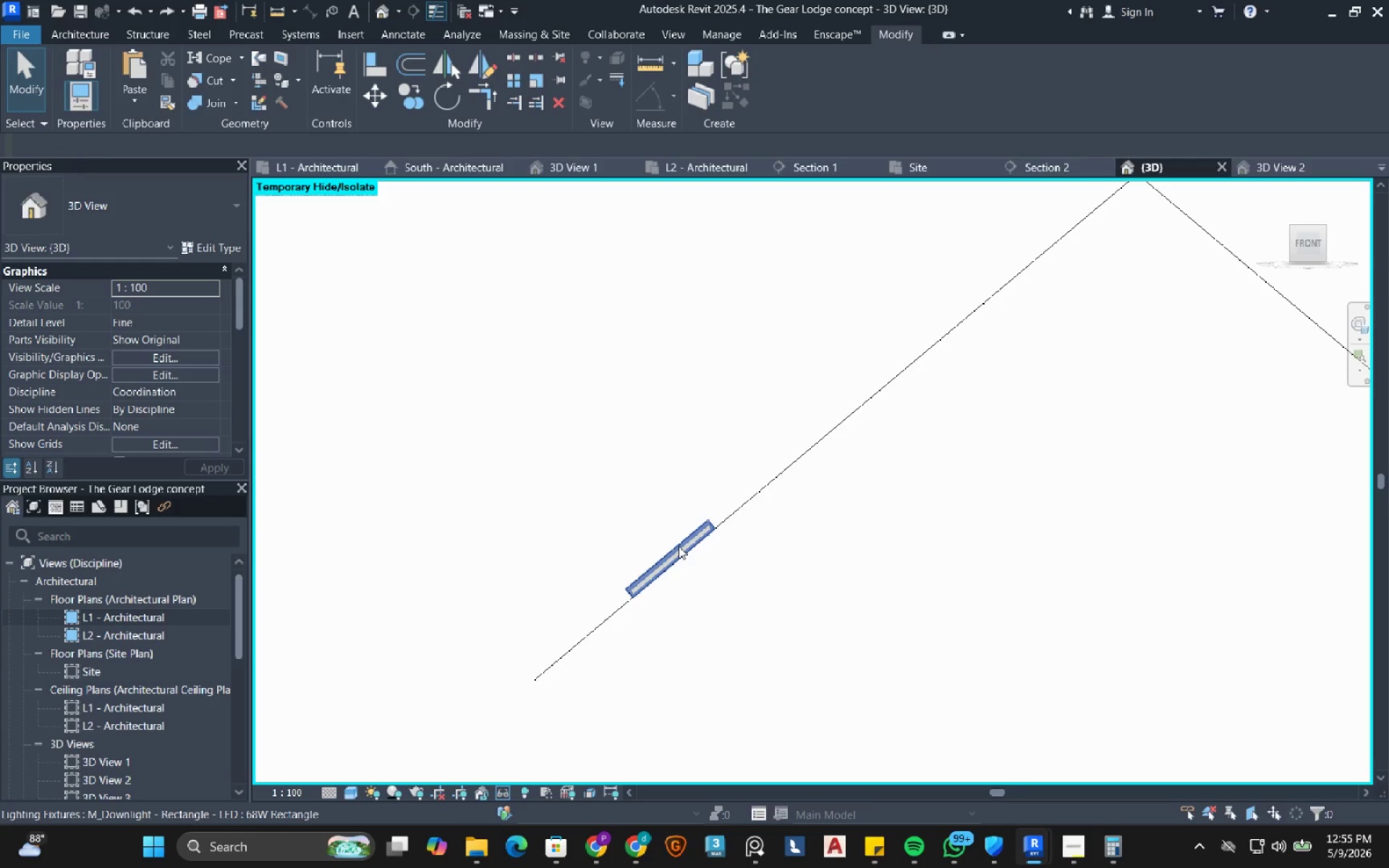 
left_click([679, 546])
 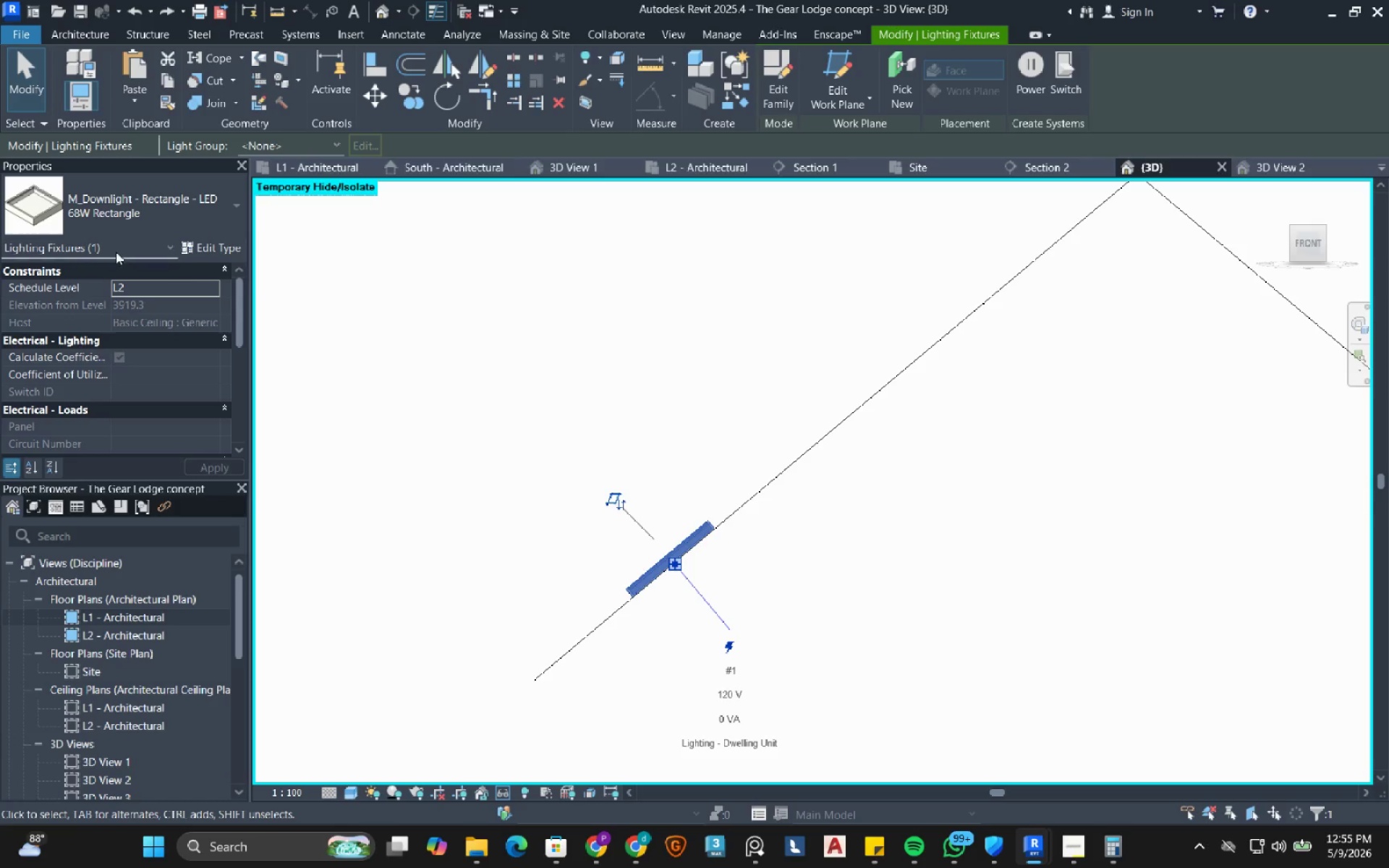 
left_click([131, 215])
 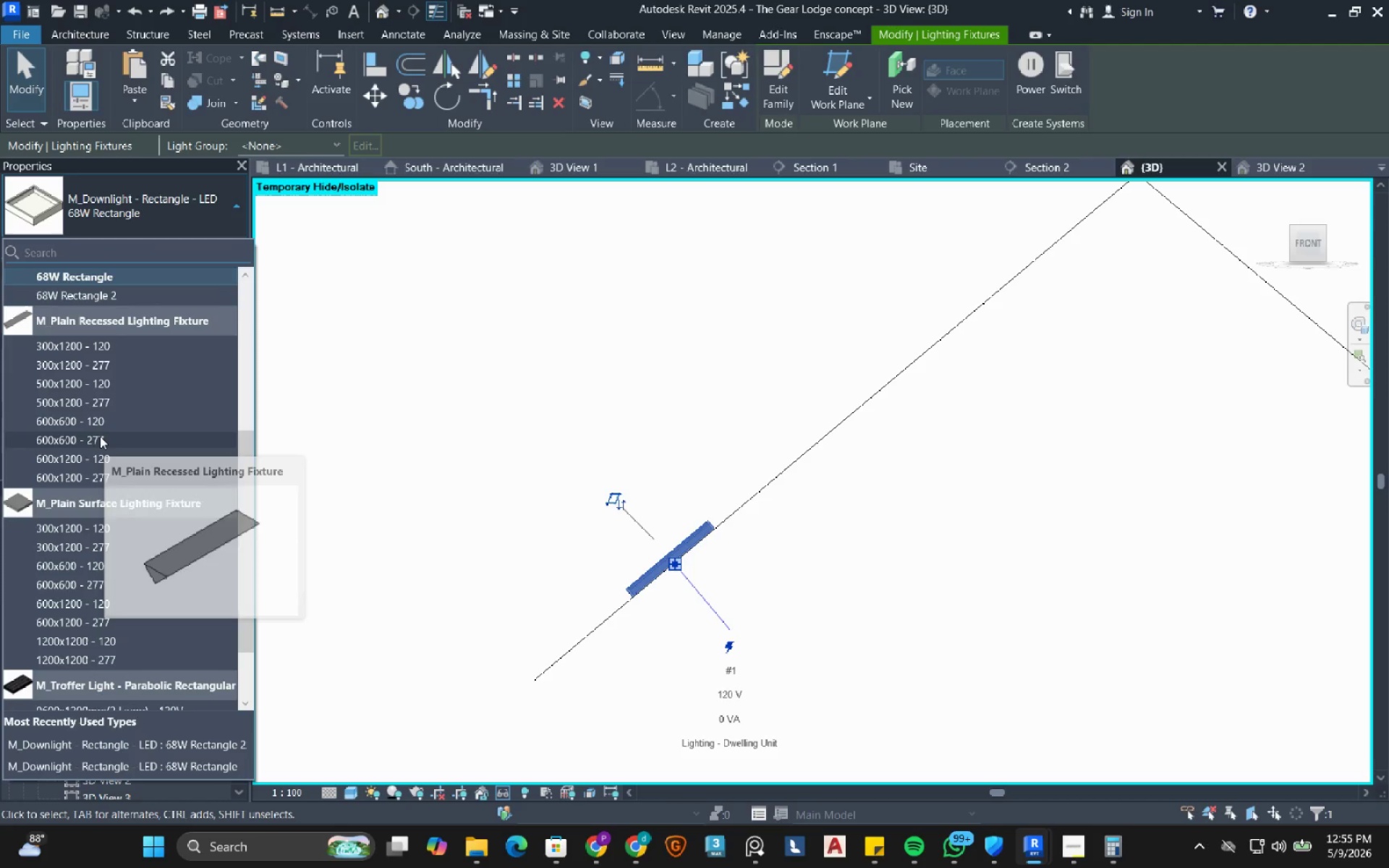 
scroll: coordinate [96, 430], scroll_direction: up, amount: 2.0
 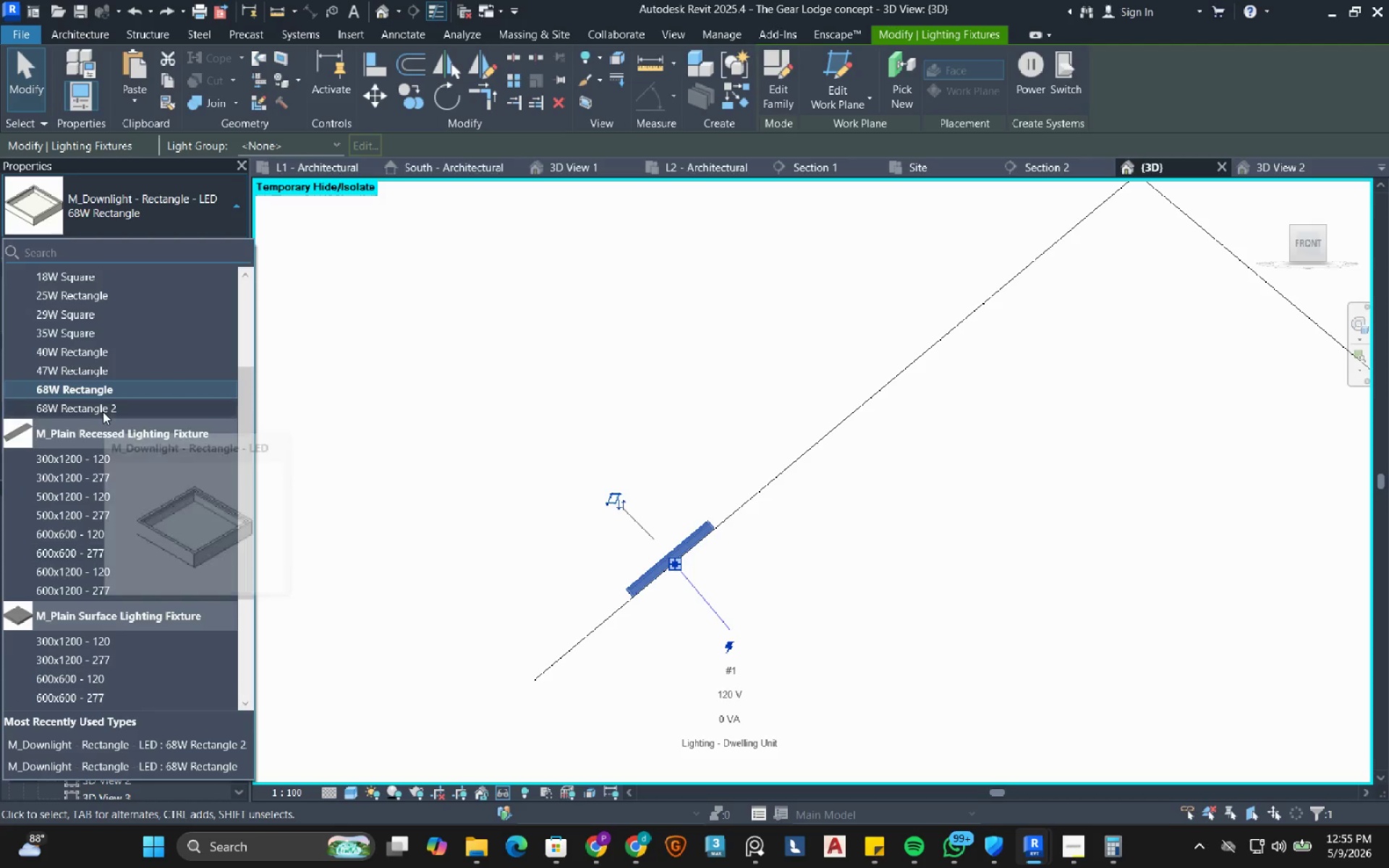 
left_click([103, 412])
 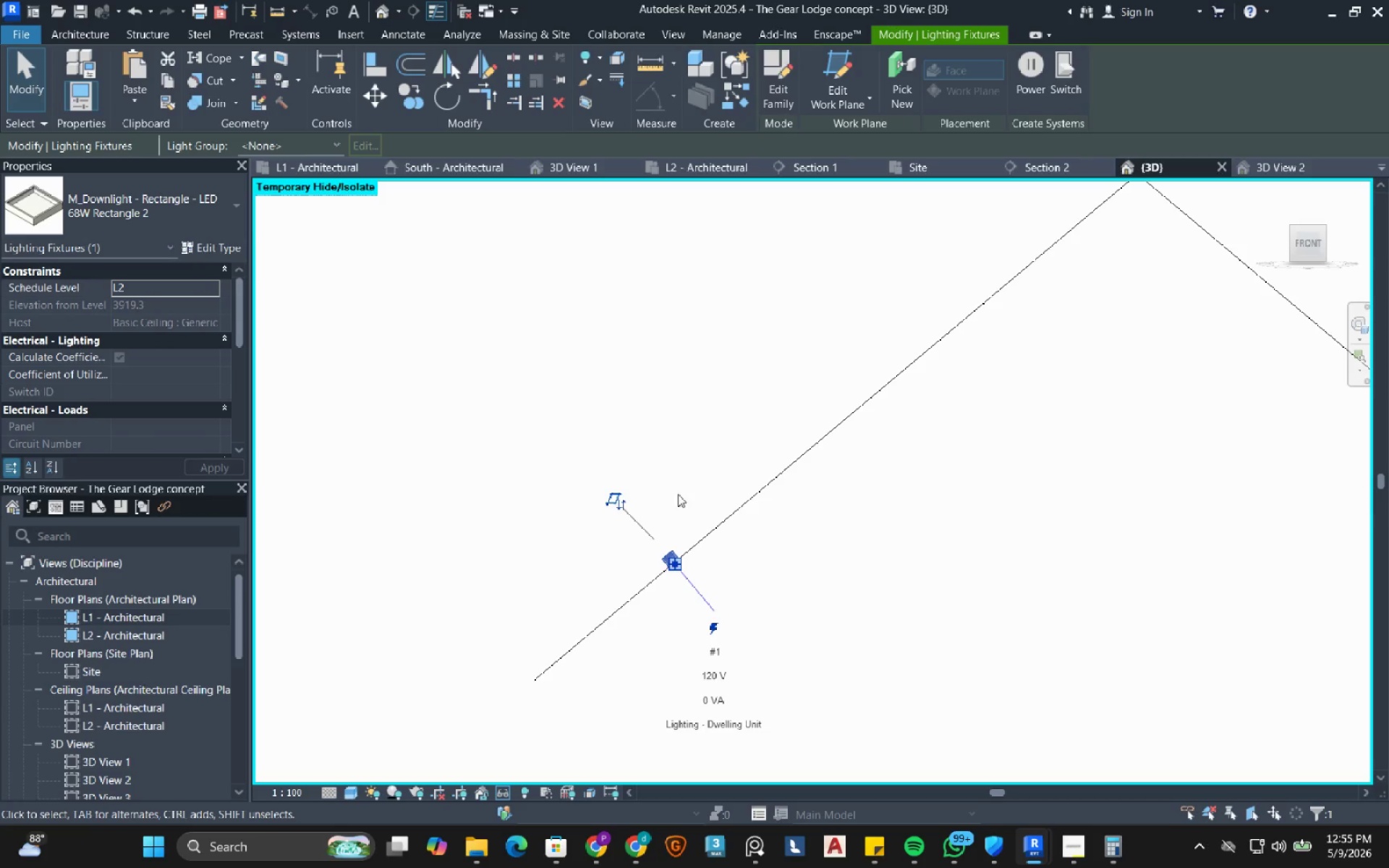 
scroll: coordinate [678, 487], scroll_direction: up, amount: 13.0
 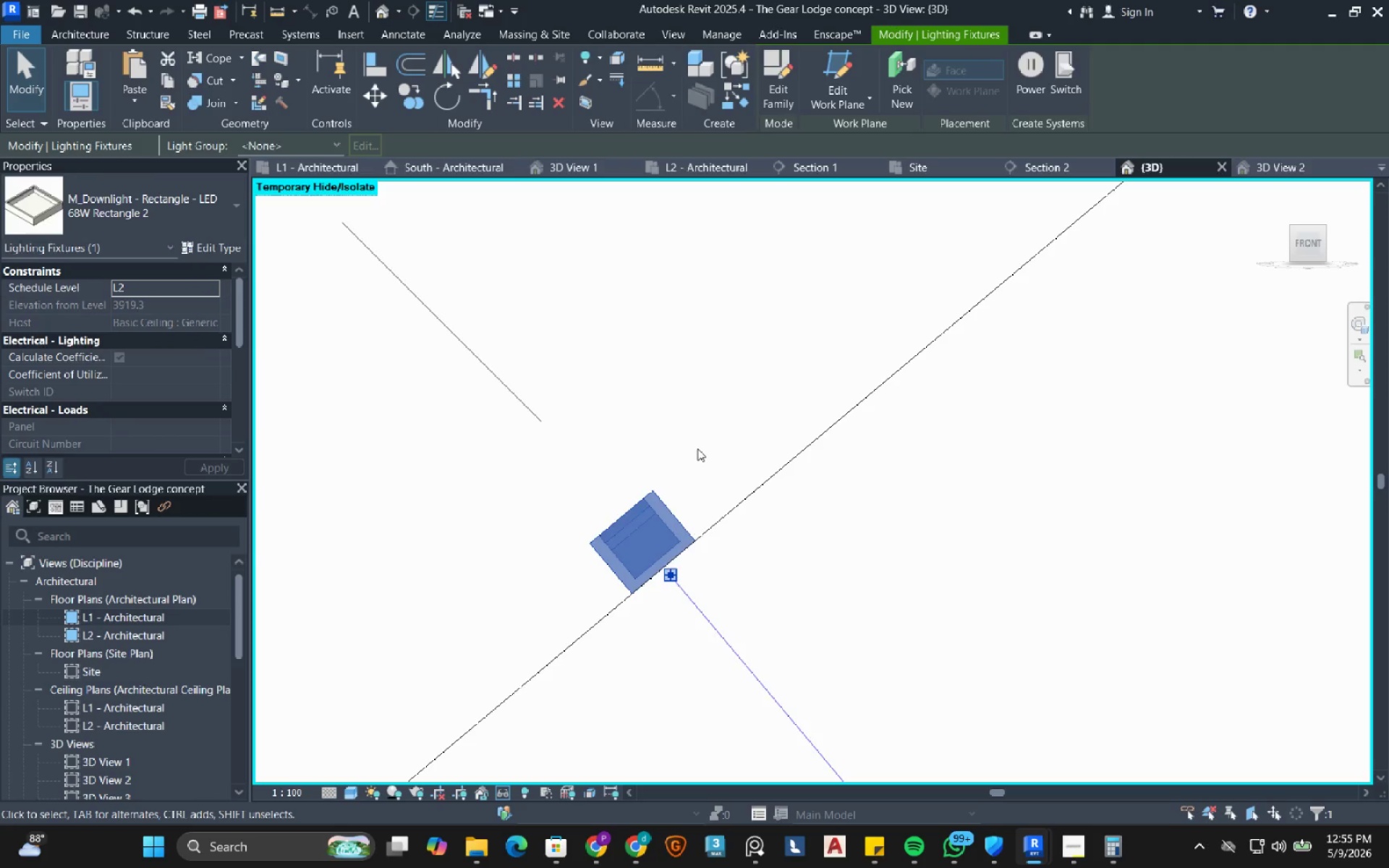 
left_click([697, 448])
 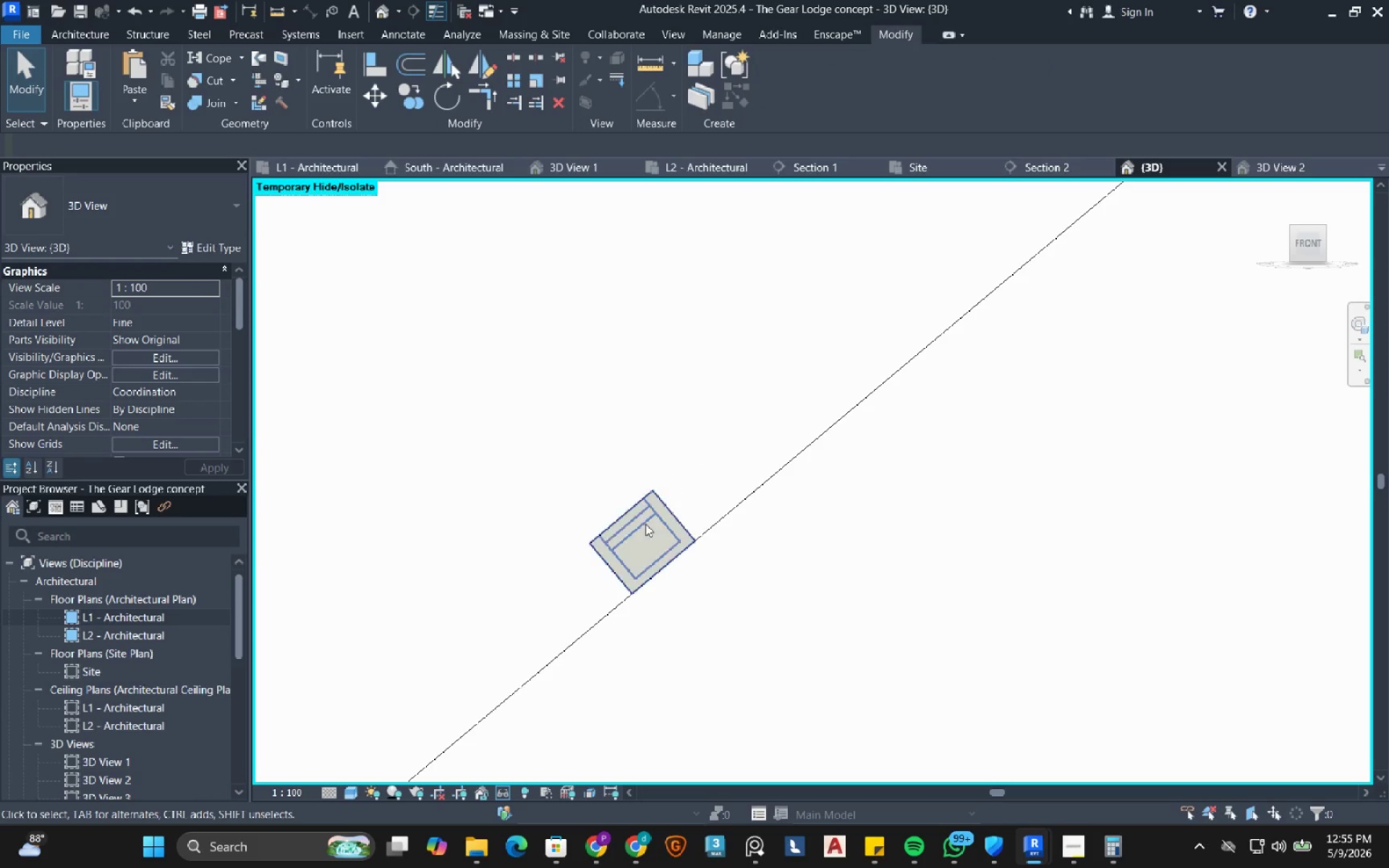 
left_click([641, 532])
 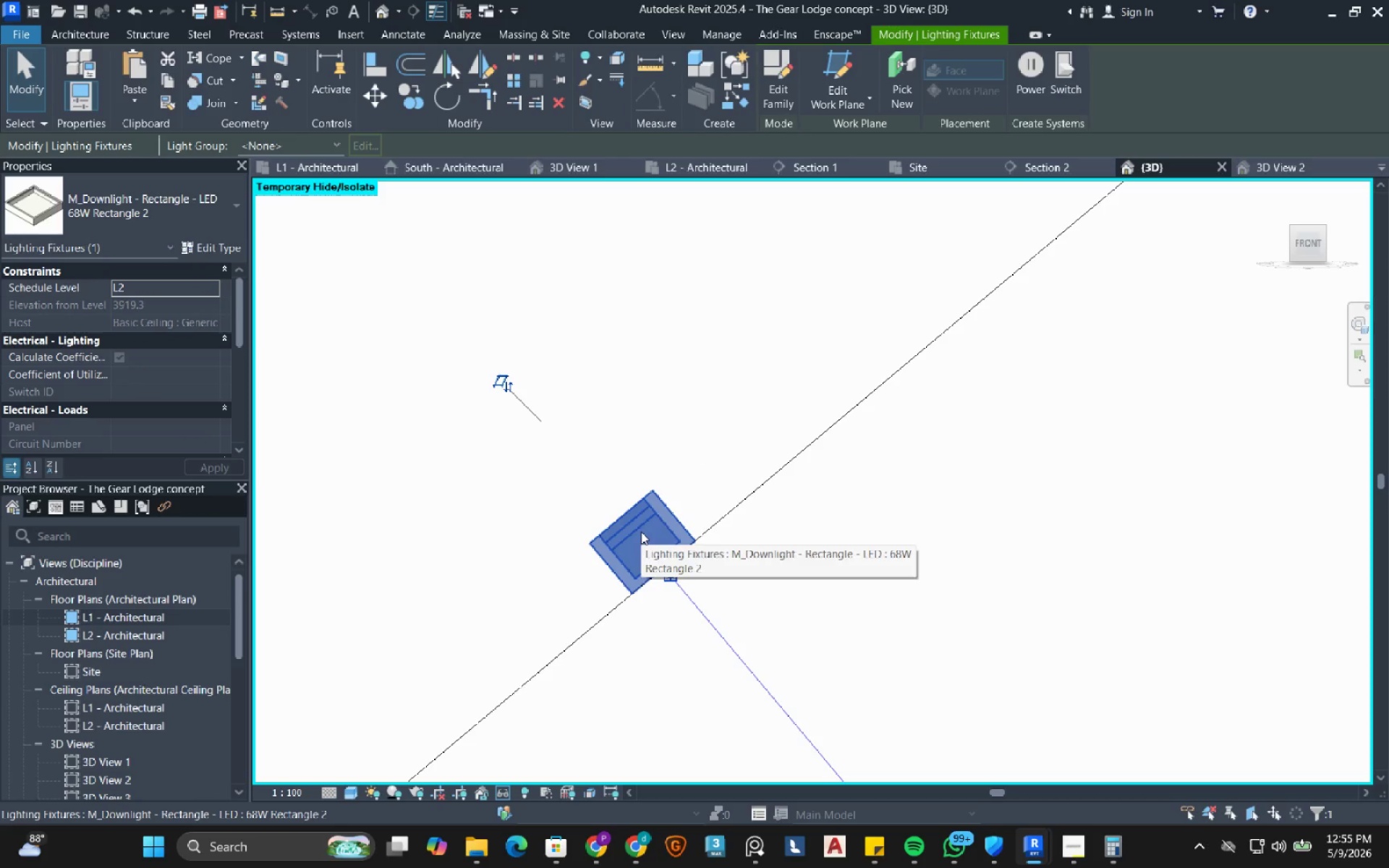 
left_click([723, 441])
 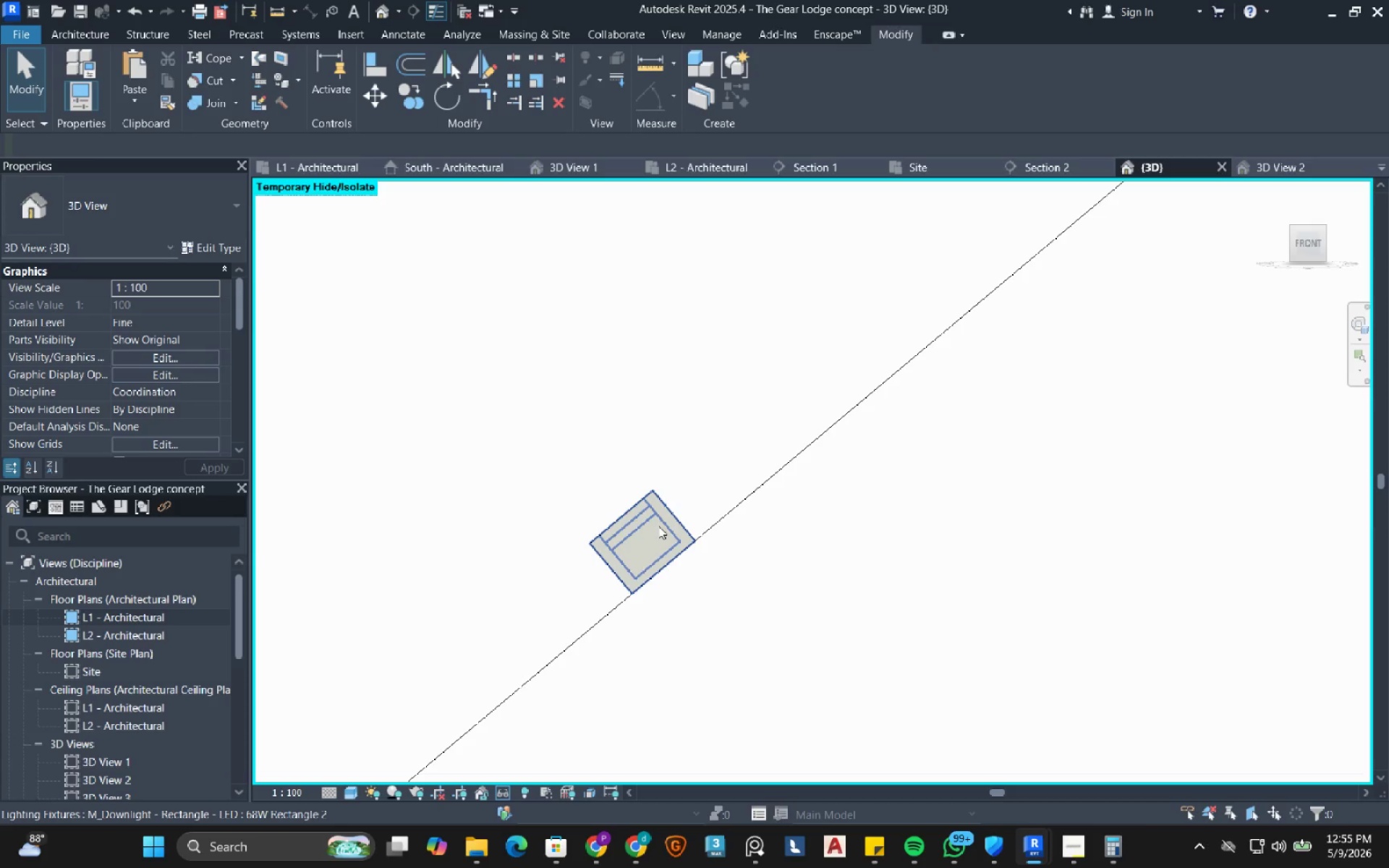 
left_click([658, 526])
 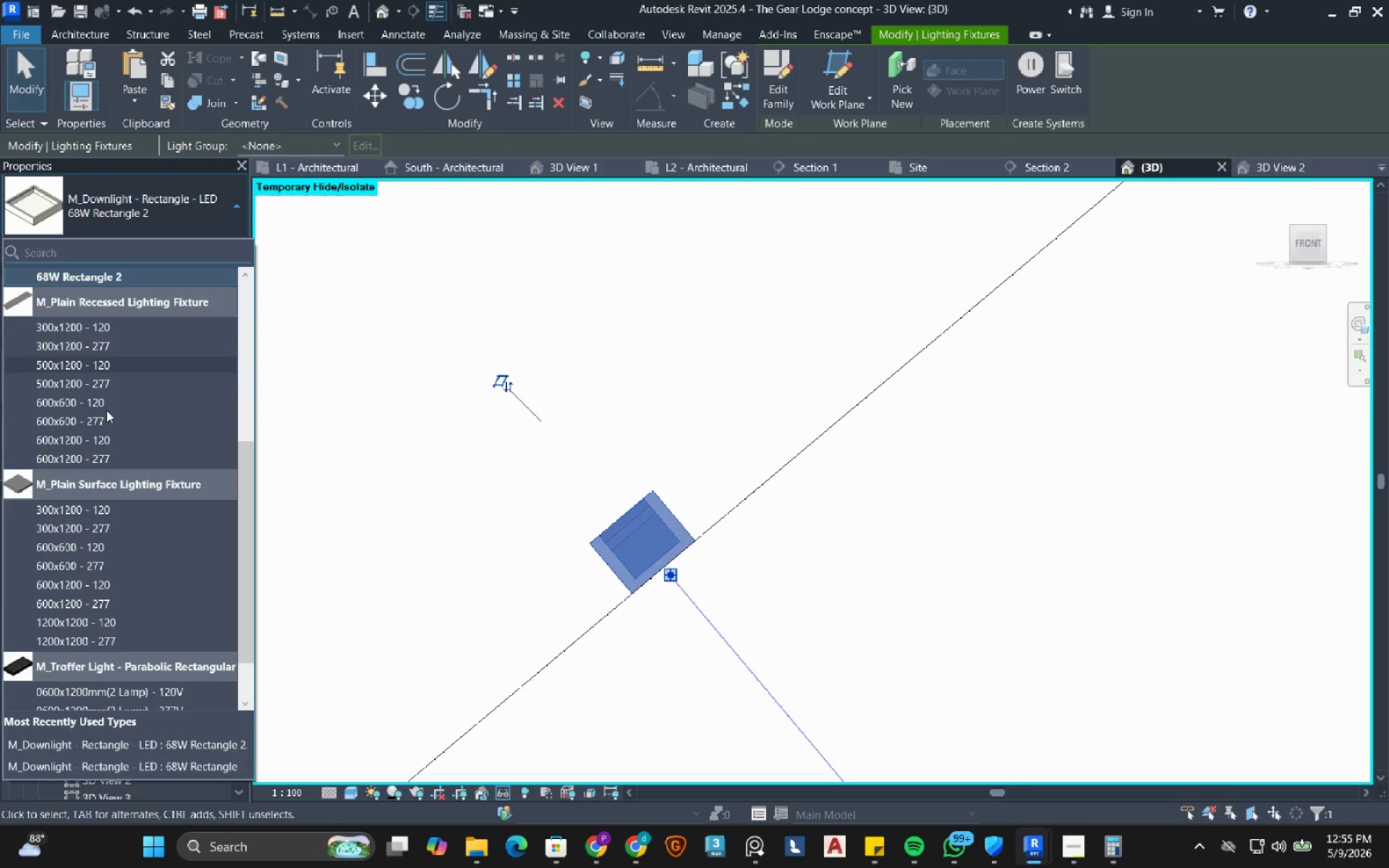 
scroll: coordinate [89, 454], scroll_direction: up, amount: 8.0
 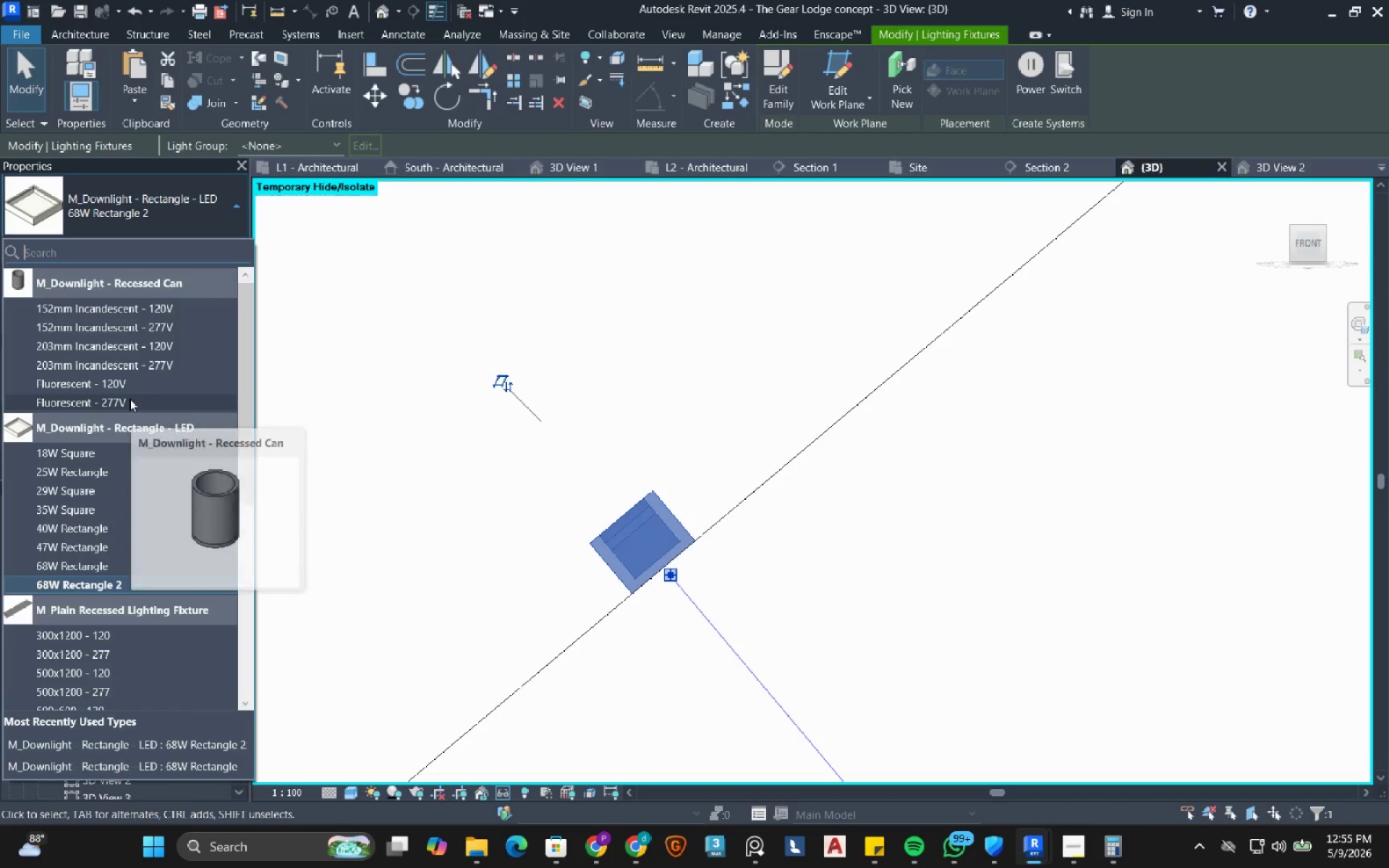 
left_click([129, 399])
 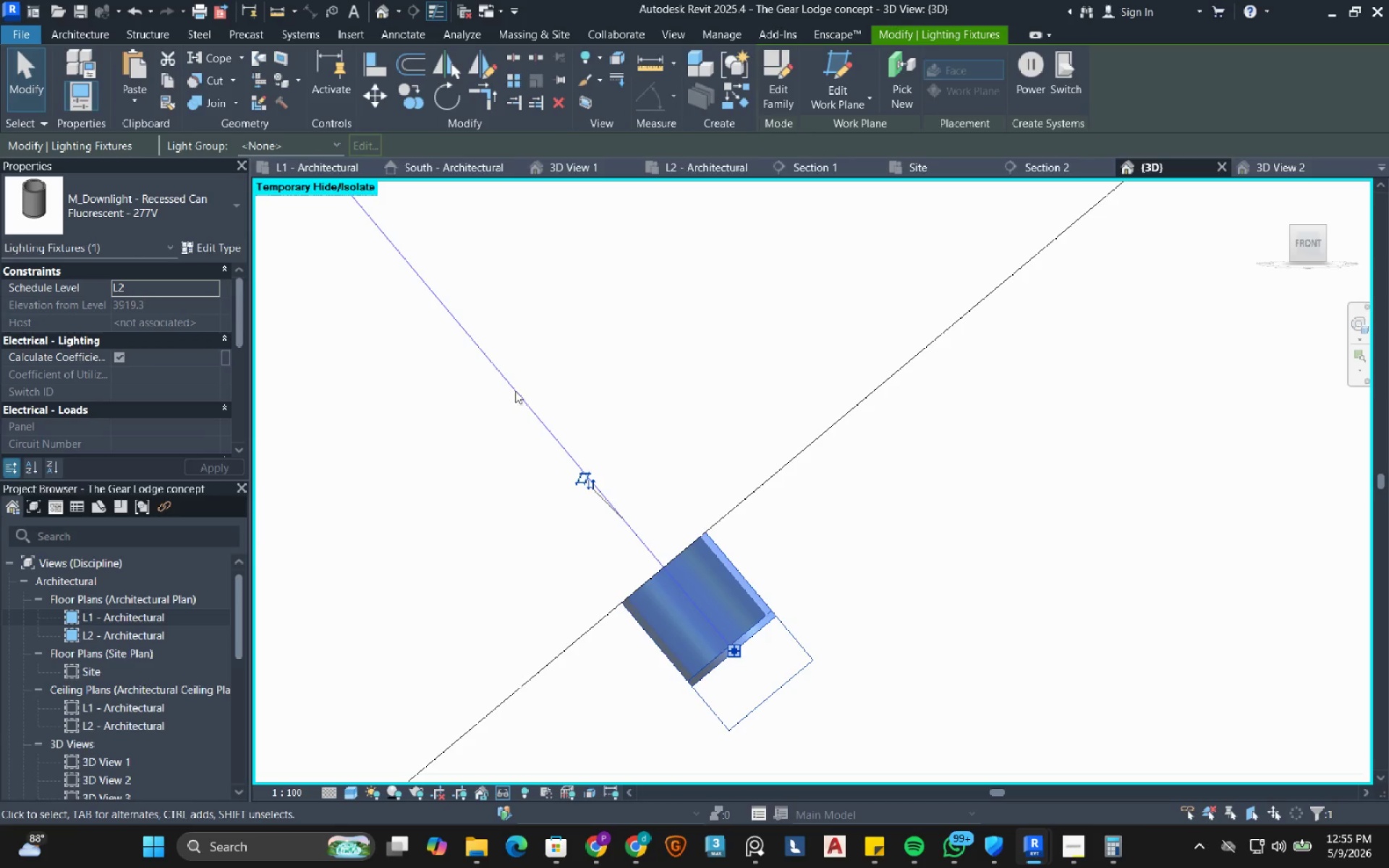 
left_click([602, 341])
 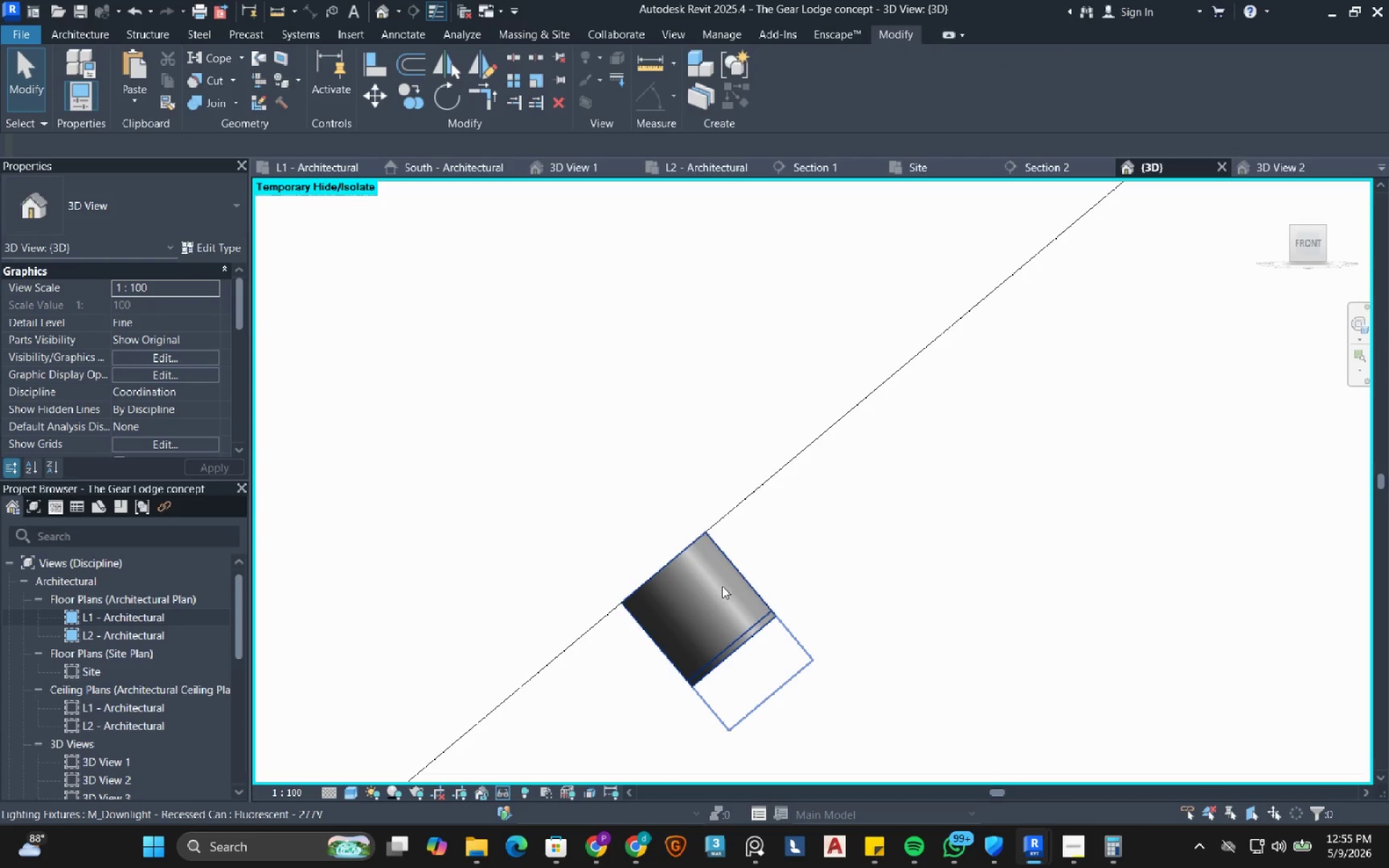 
left_click([722, 586])
 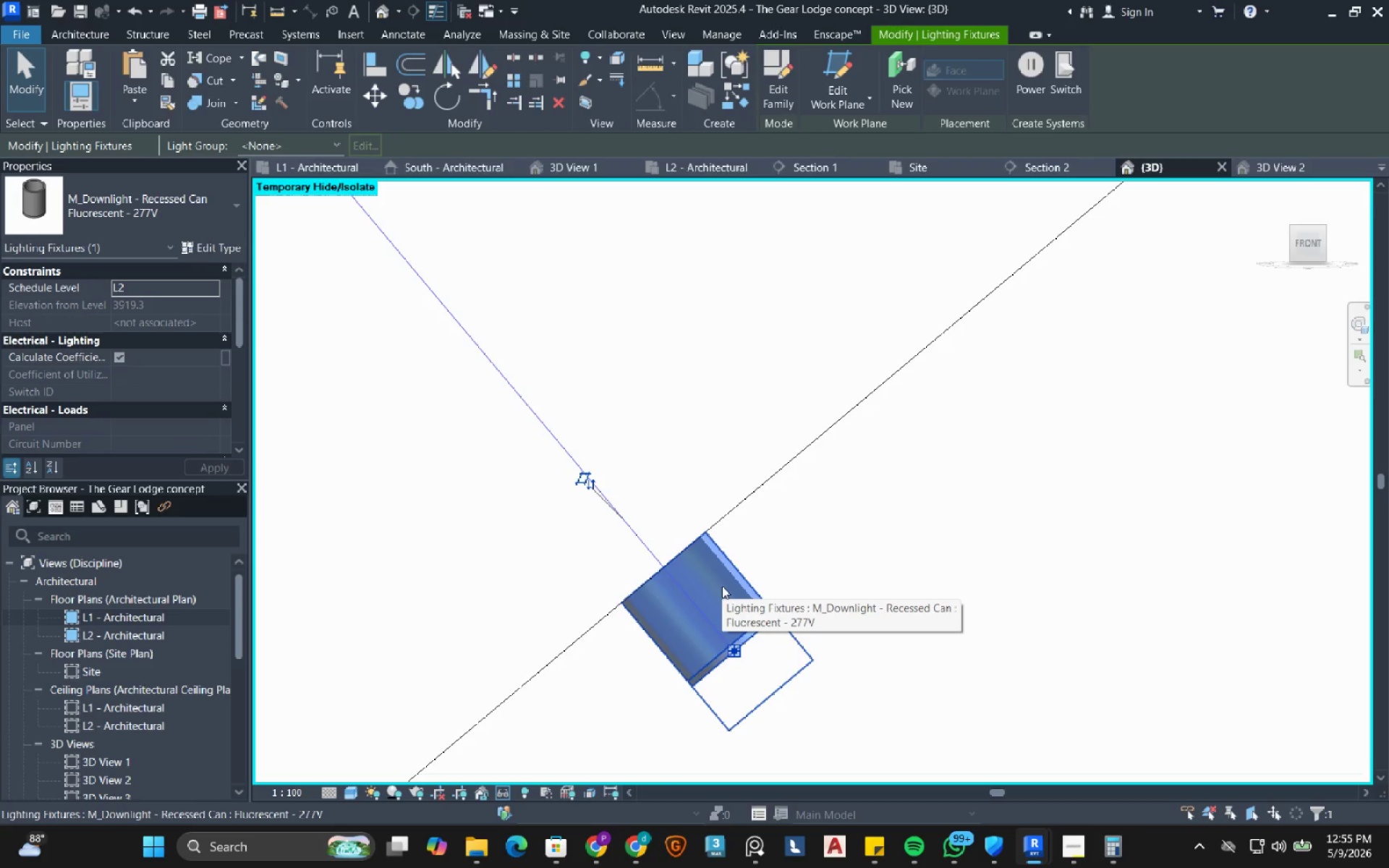 
hold_key(key=ShiftLeft, duration=1.45)
 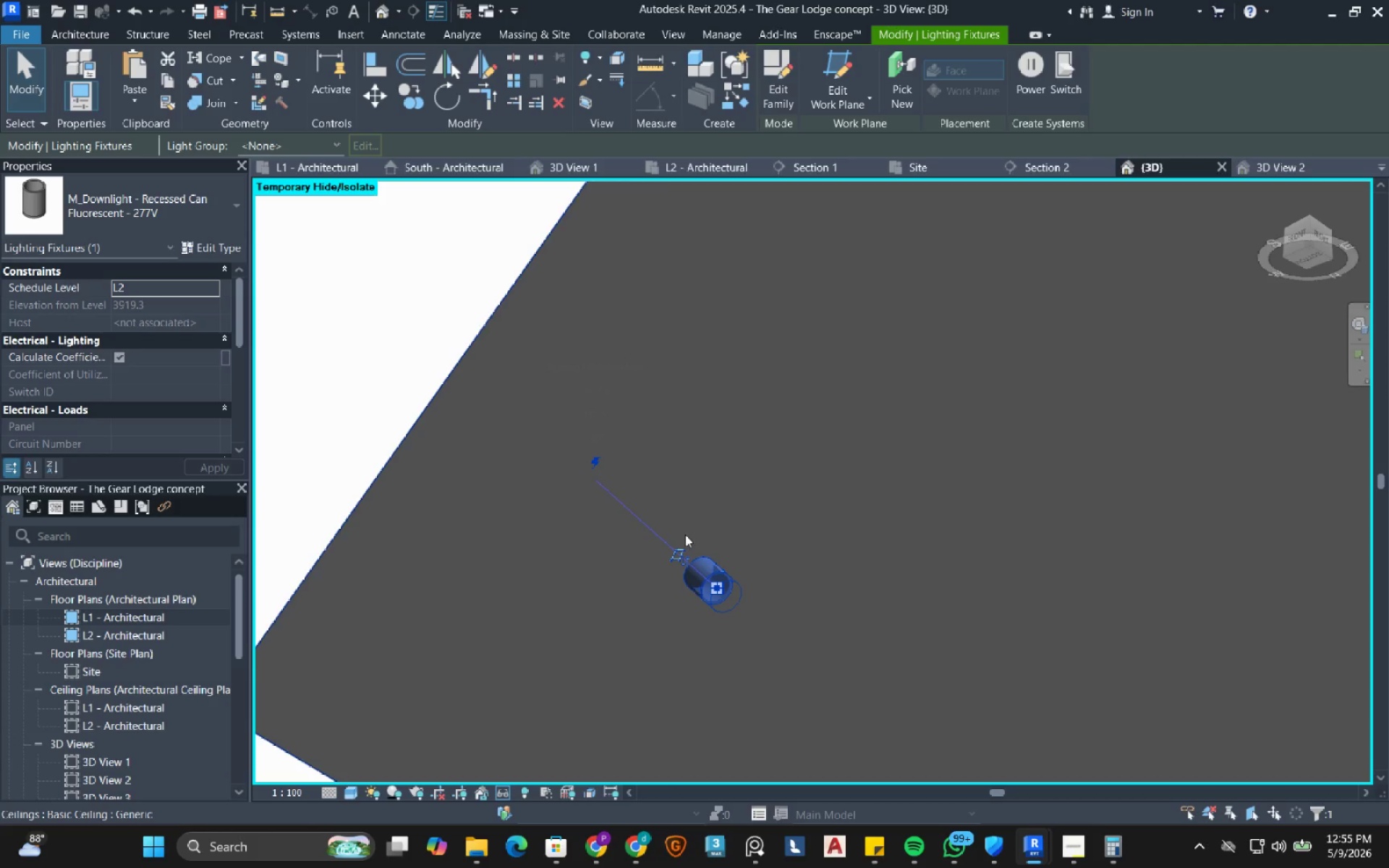 
scroll: coordinate [722, 586], scroll_direction: down, amount: 8.0
 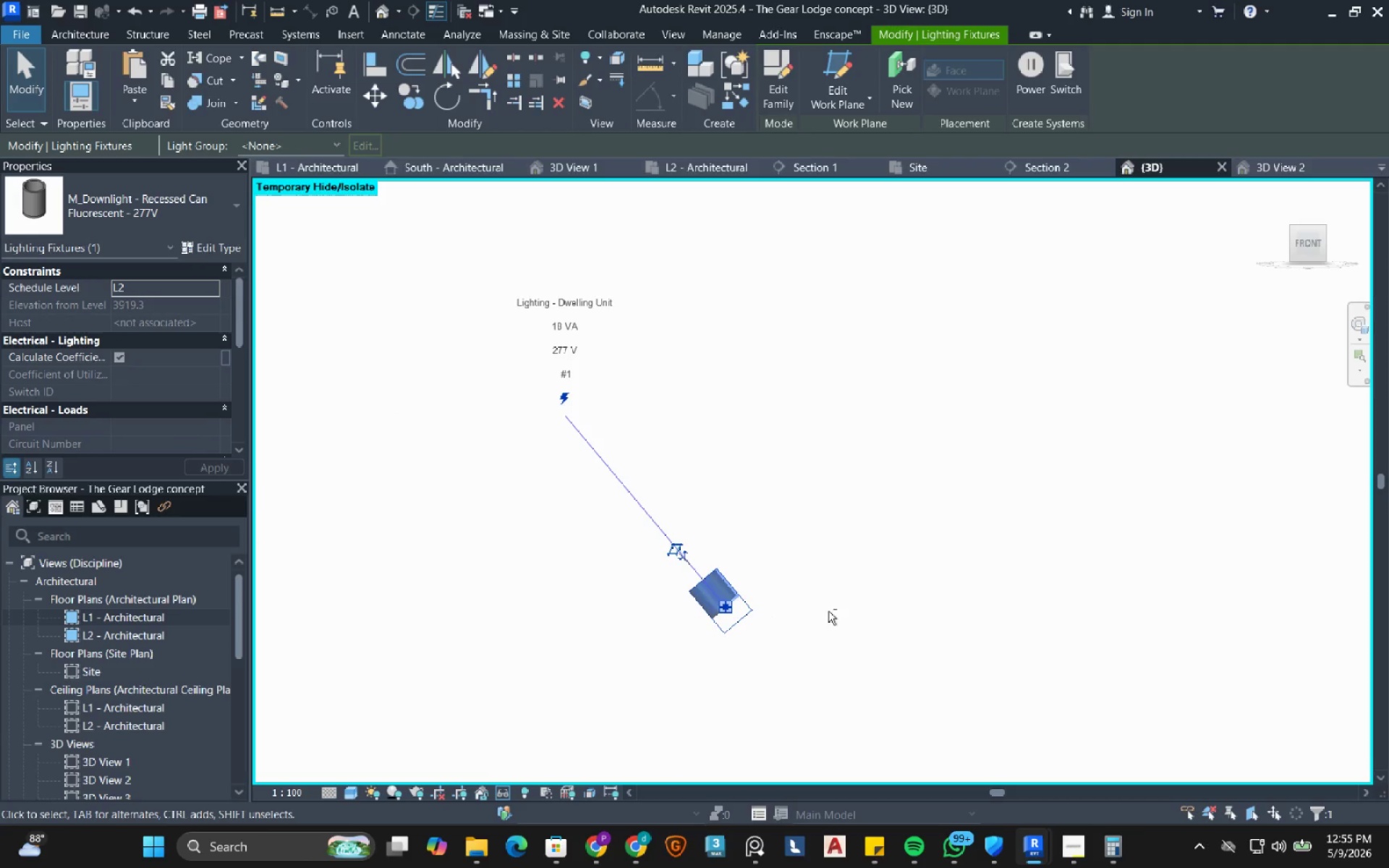 
key(Escape)
 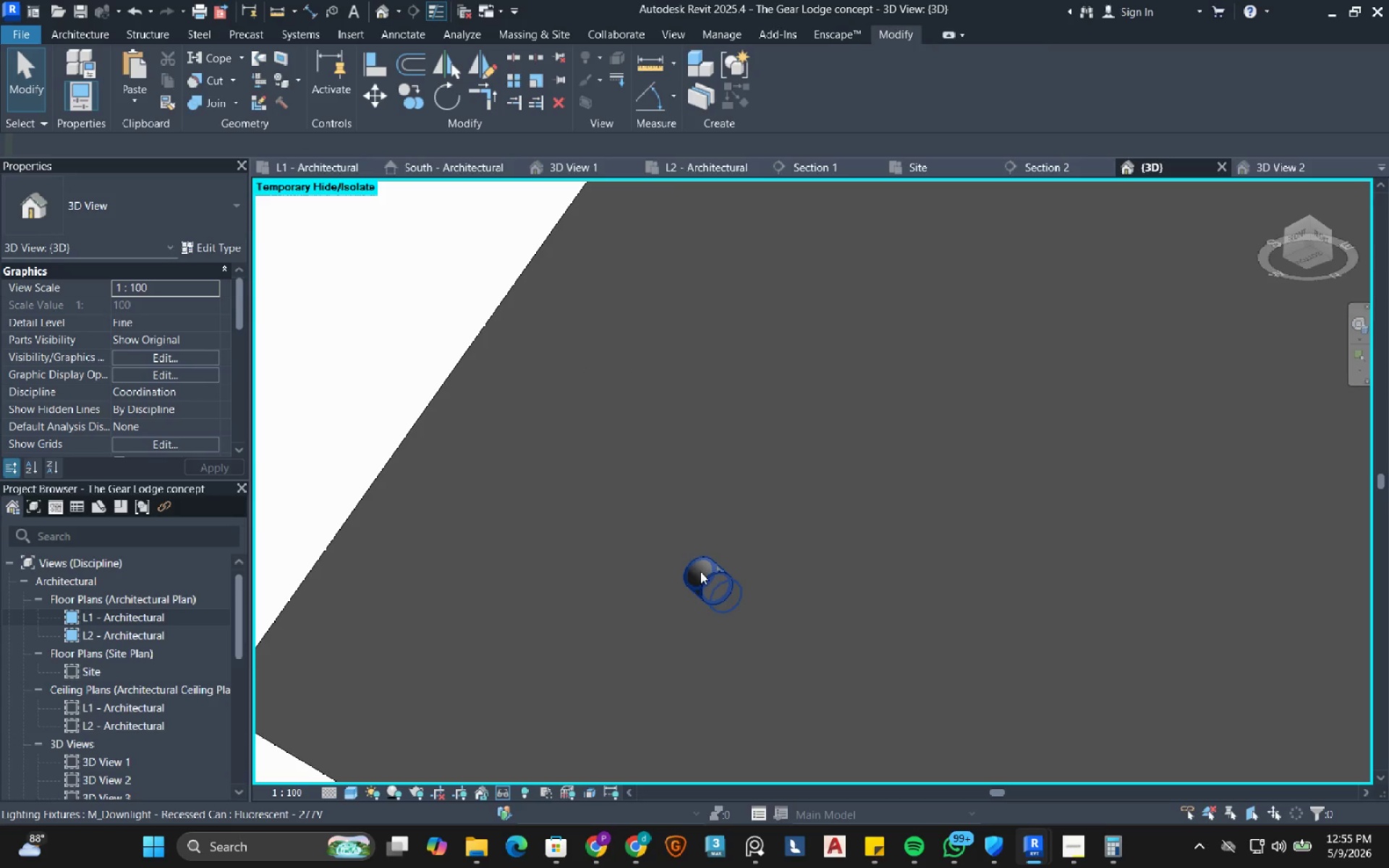 
left_click([701, 571])
 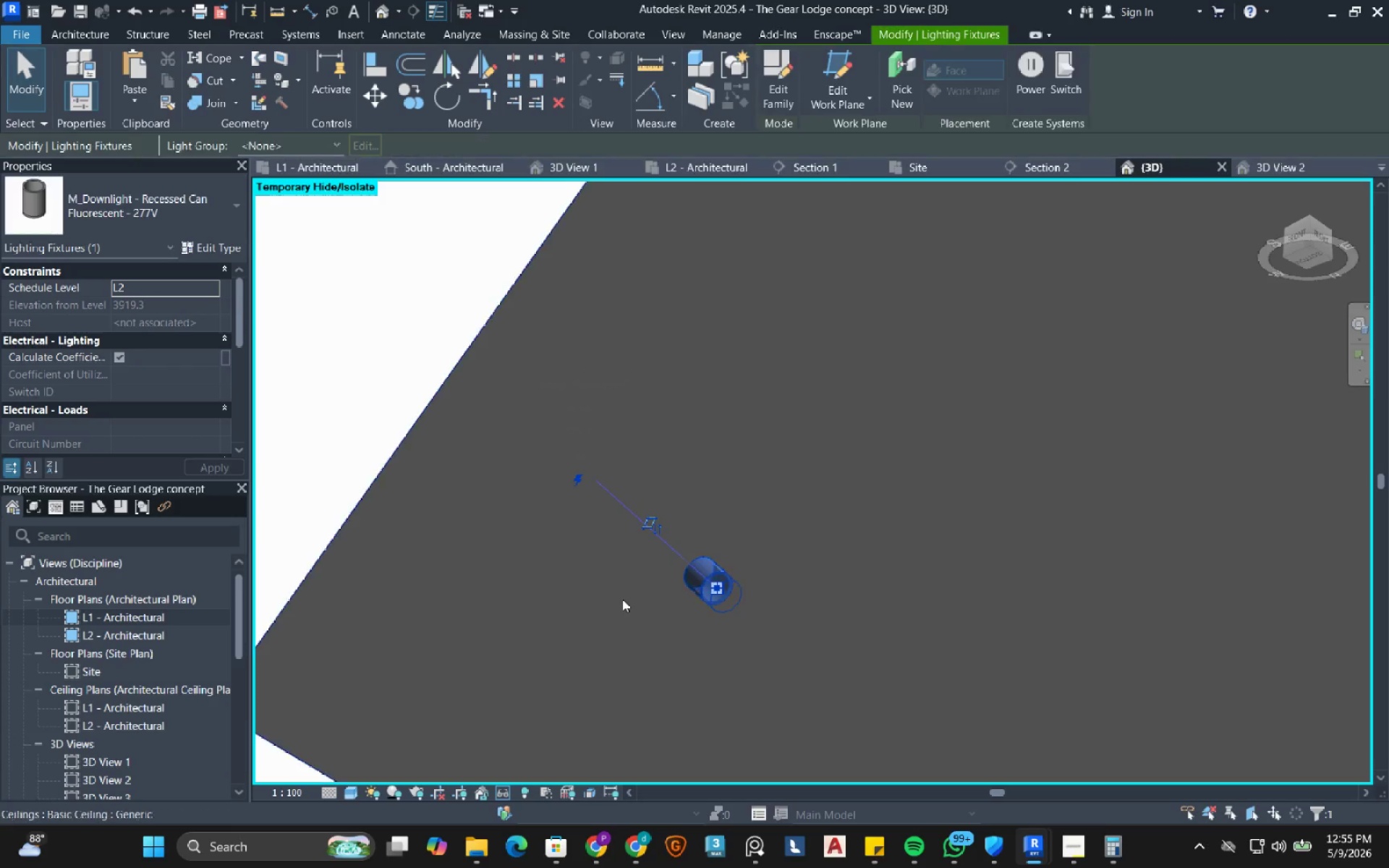 
hold_key(key=ShiftLeft, duration=1.44)
 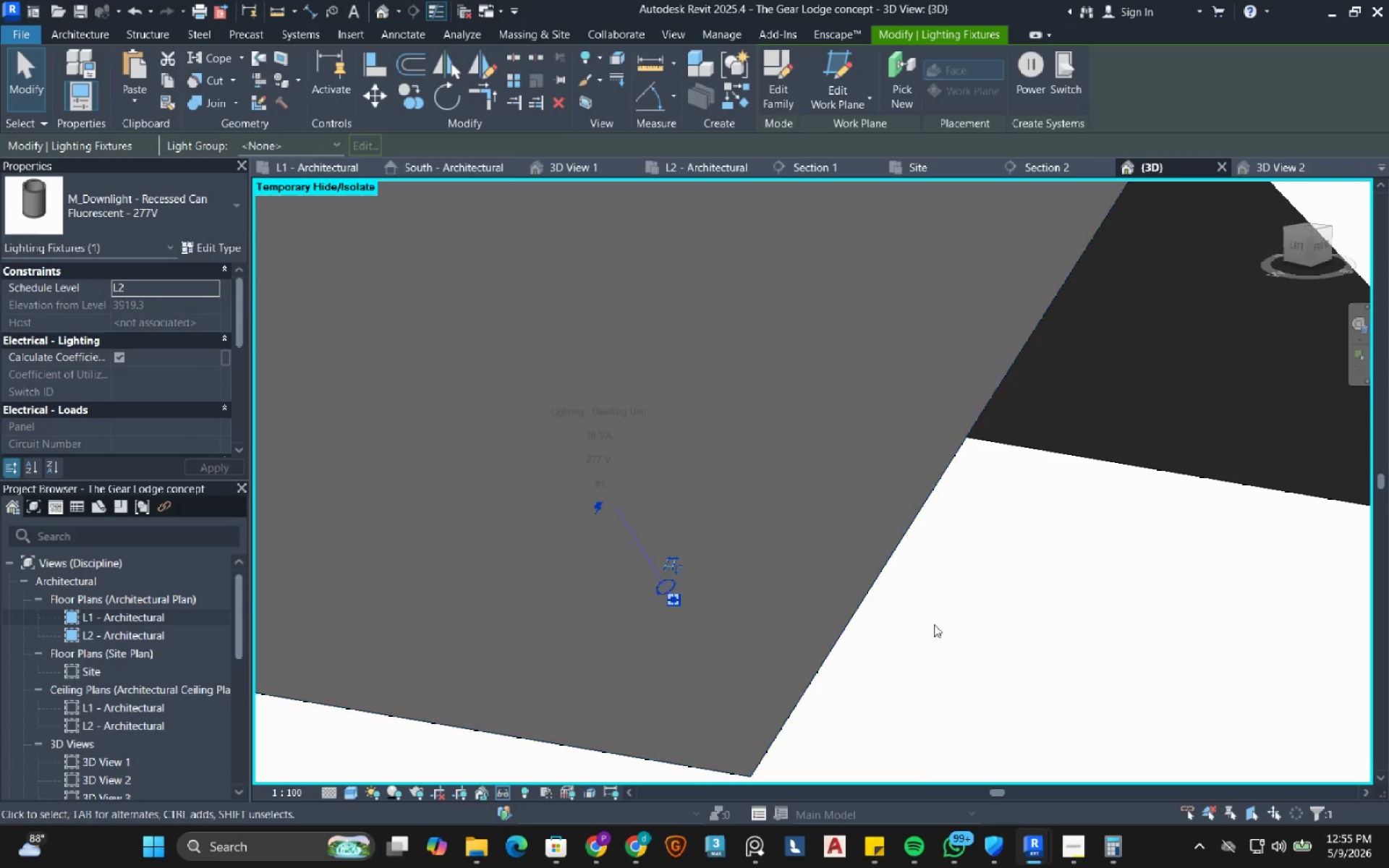 
scroll: coordinate [622, 599], scroll_direction: down, amount: 4.0
 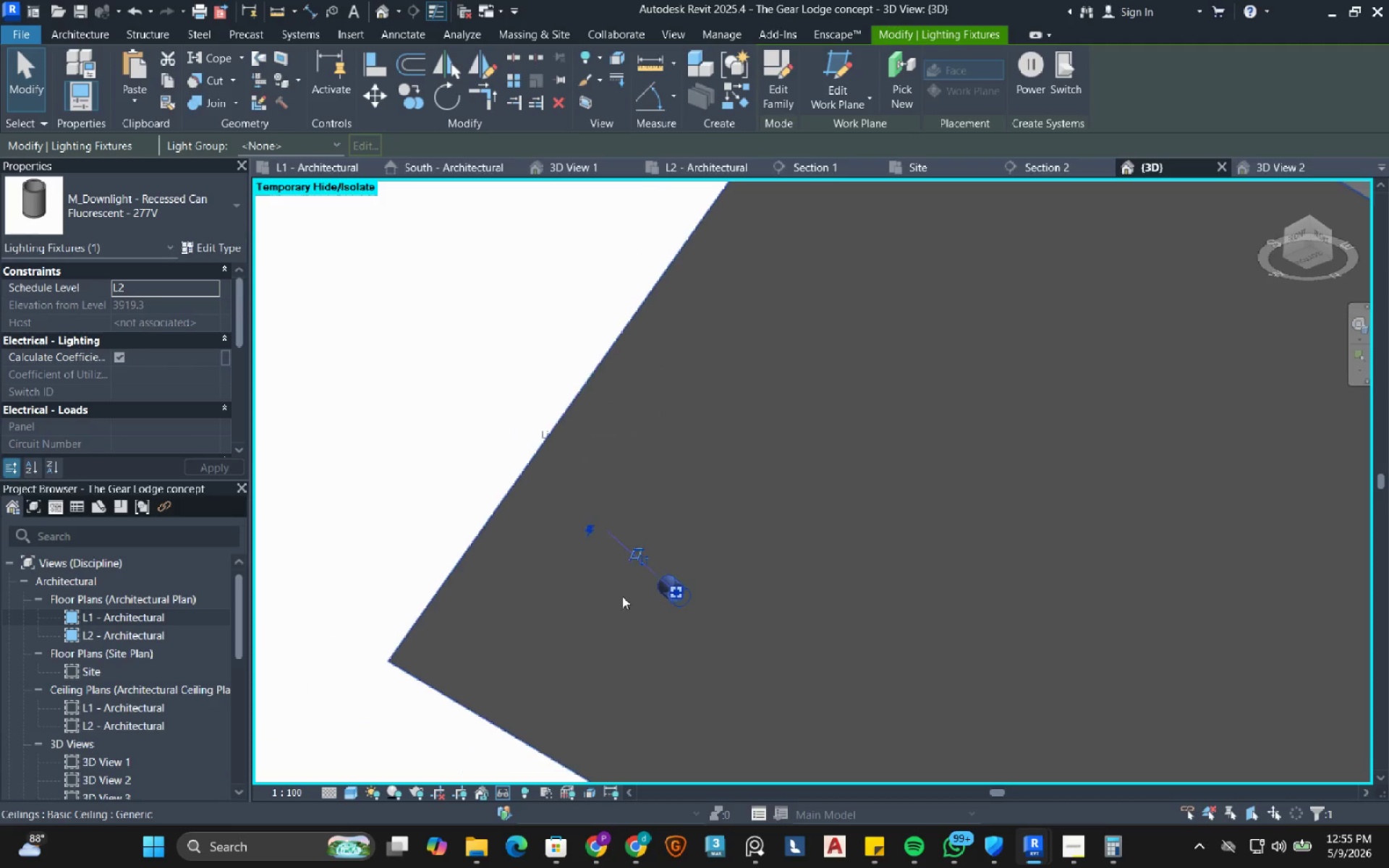 
left_click([946, 630])
 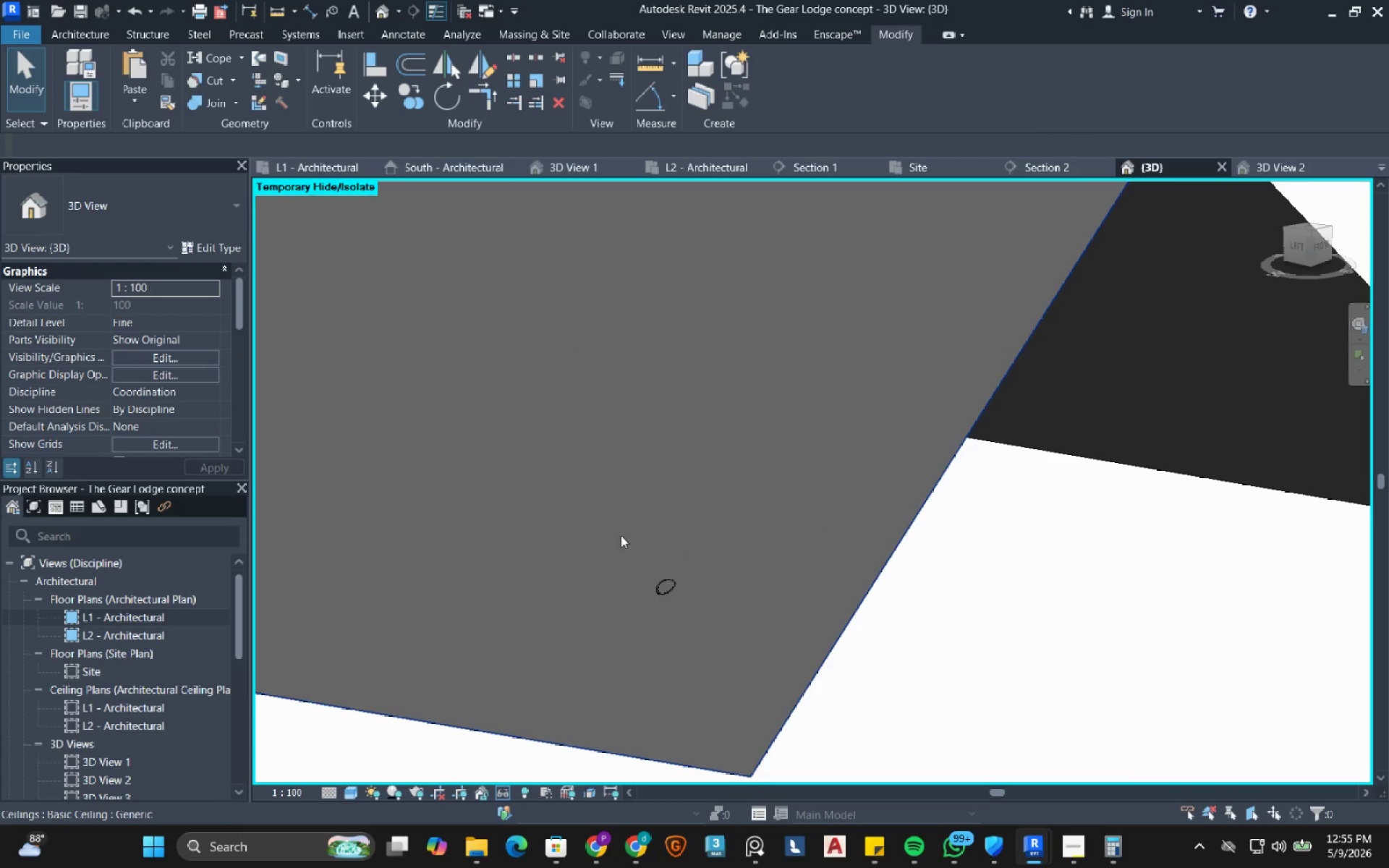 
left_click([666, 587])
 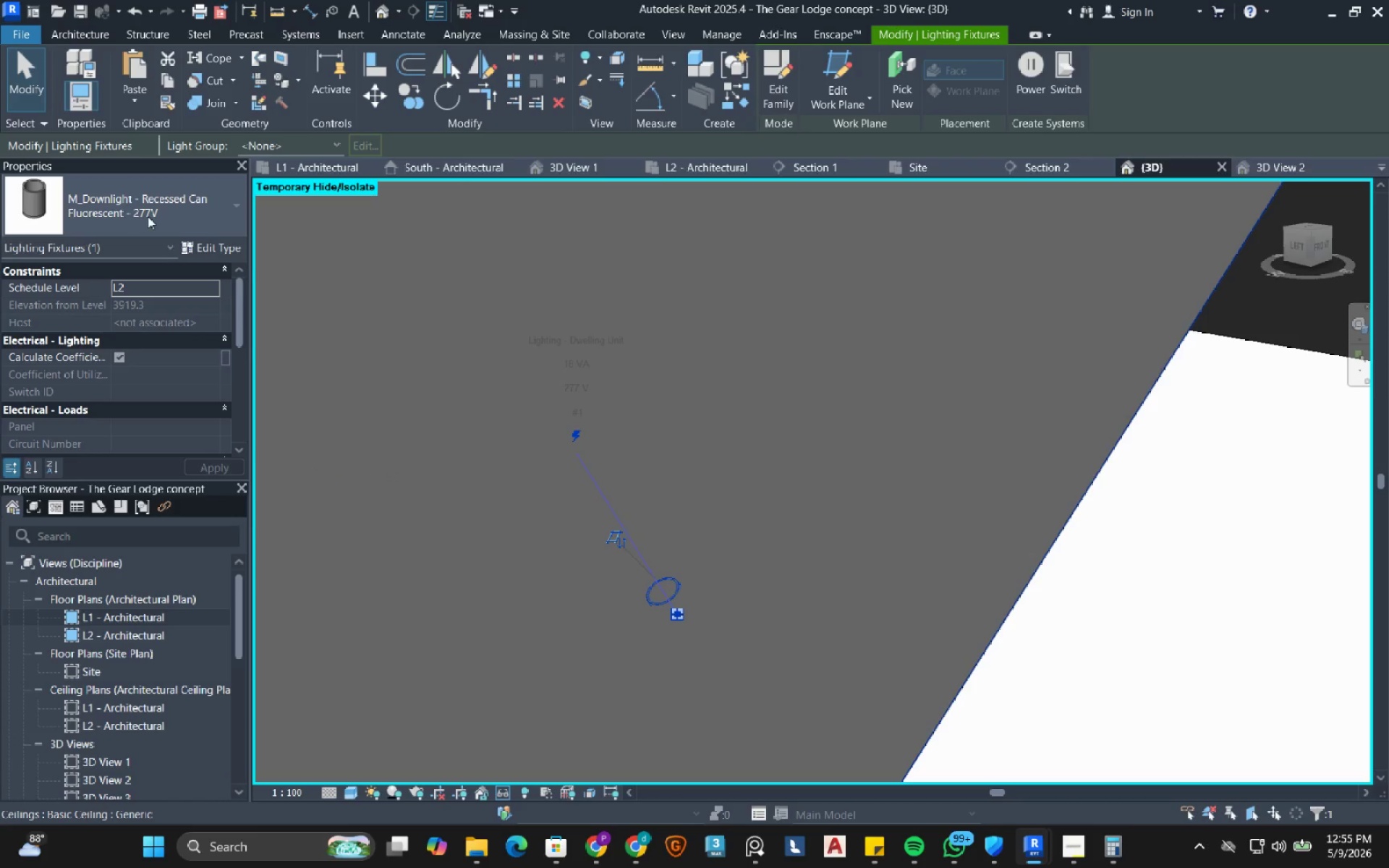 
scroll: coordinate [667, 586], scroll_direction: up, amount: 4.0
 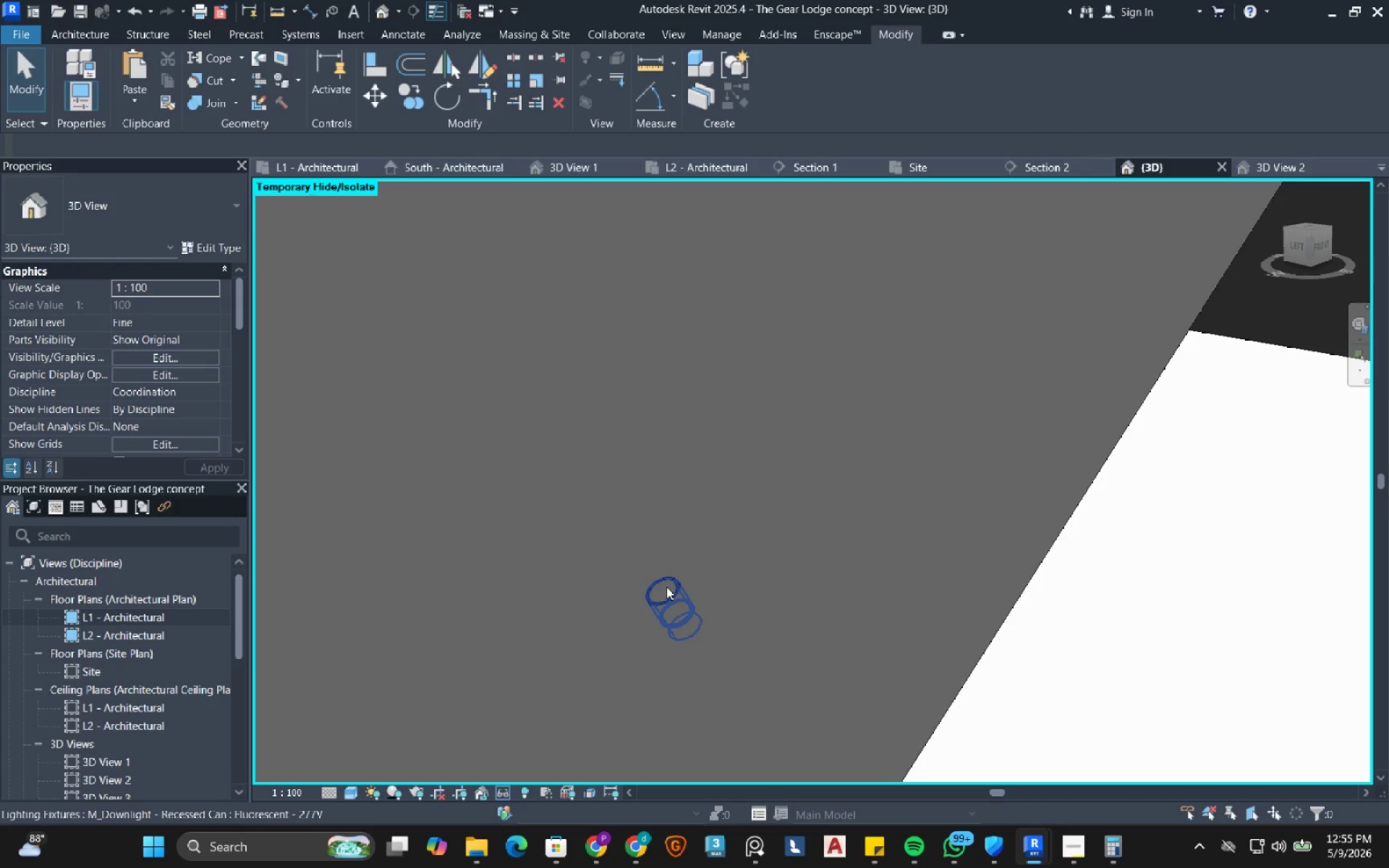 
wait(5.63)
 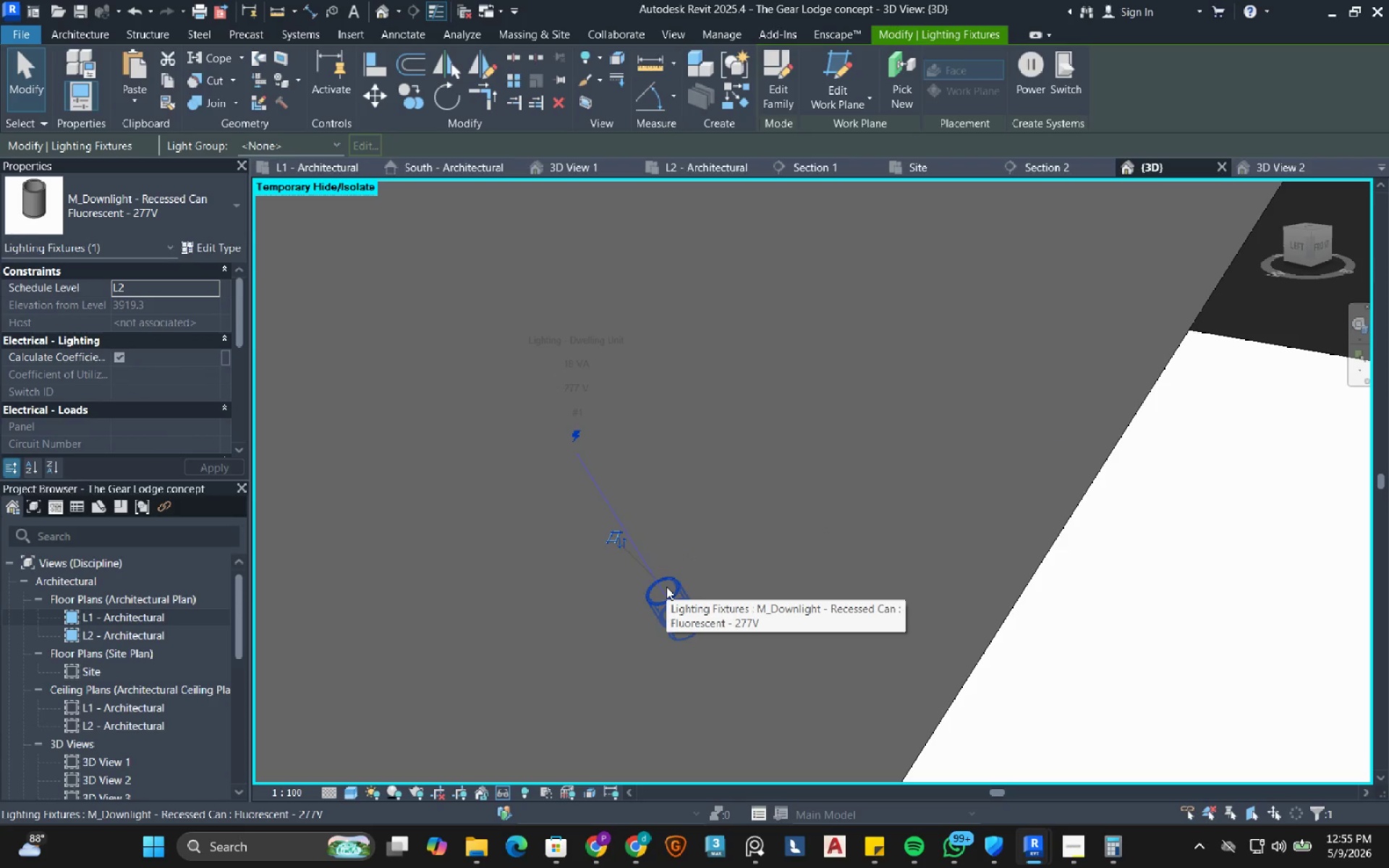 
left_click([148, 216])
 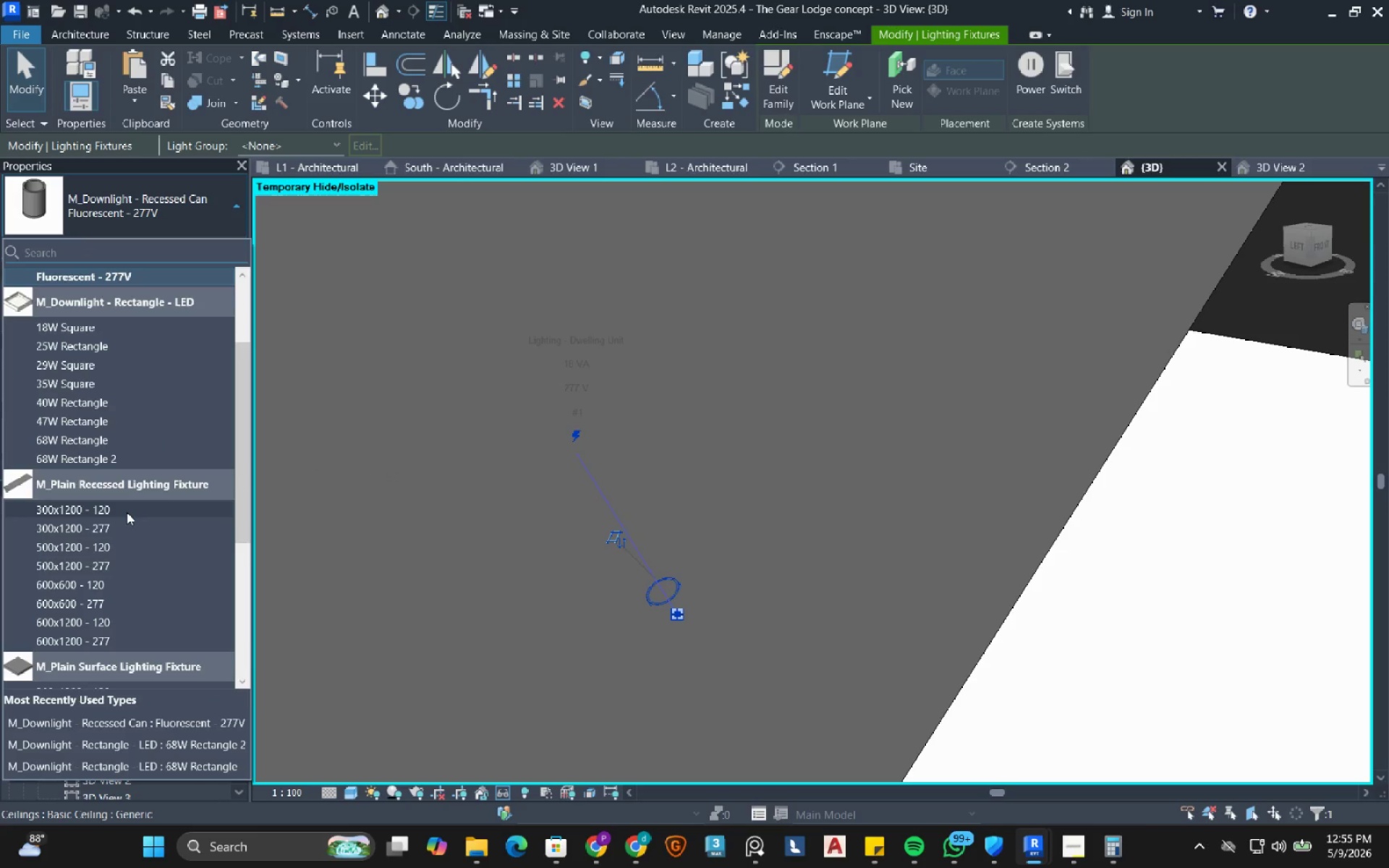 
left_click([104, 602])
 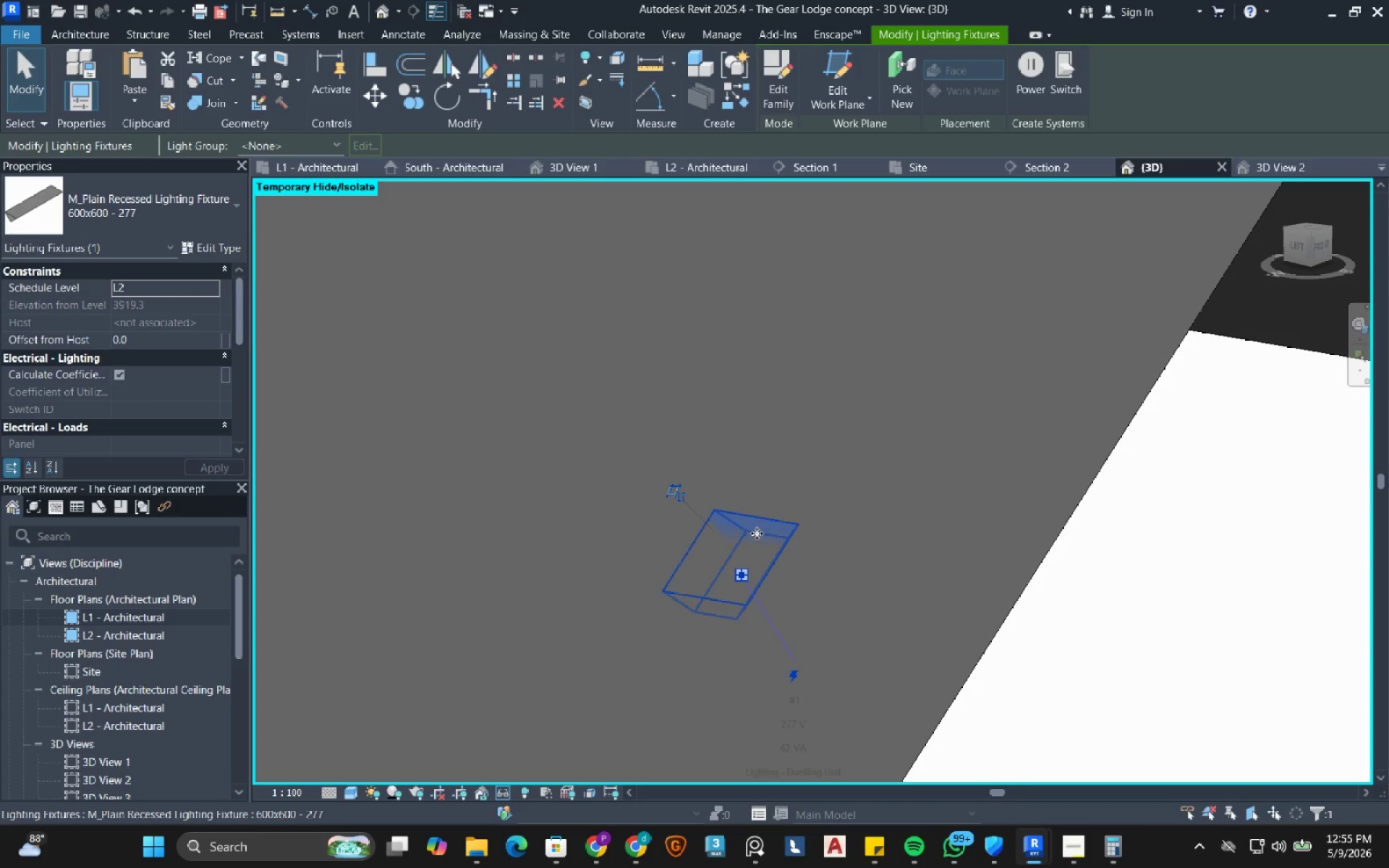 
hold_key(key=ShiftLeft, duration=2.52)
 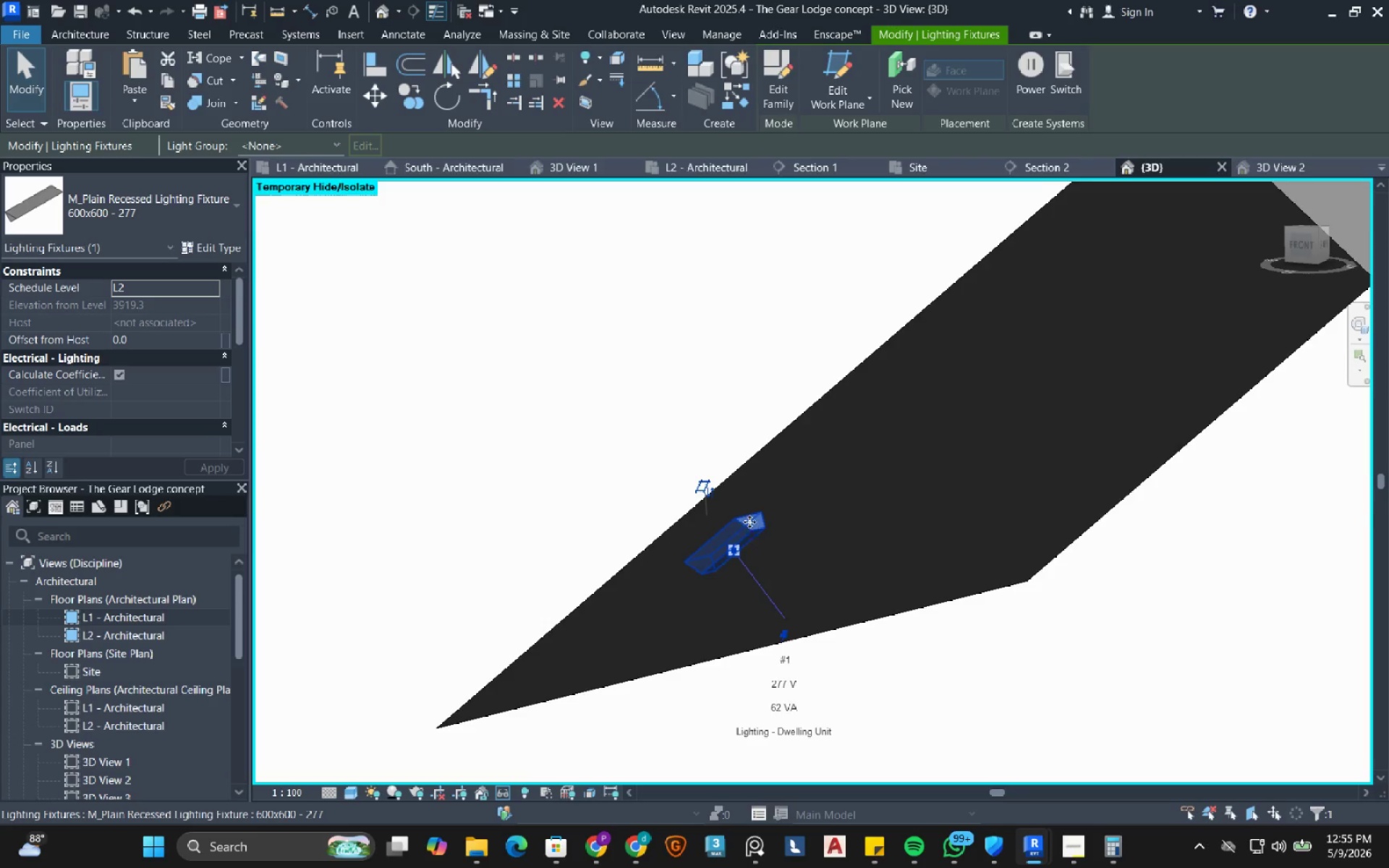 
scroll: coordinate [697, 485], scroll_direction: down, amount: 3.0
 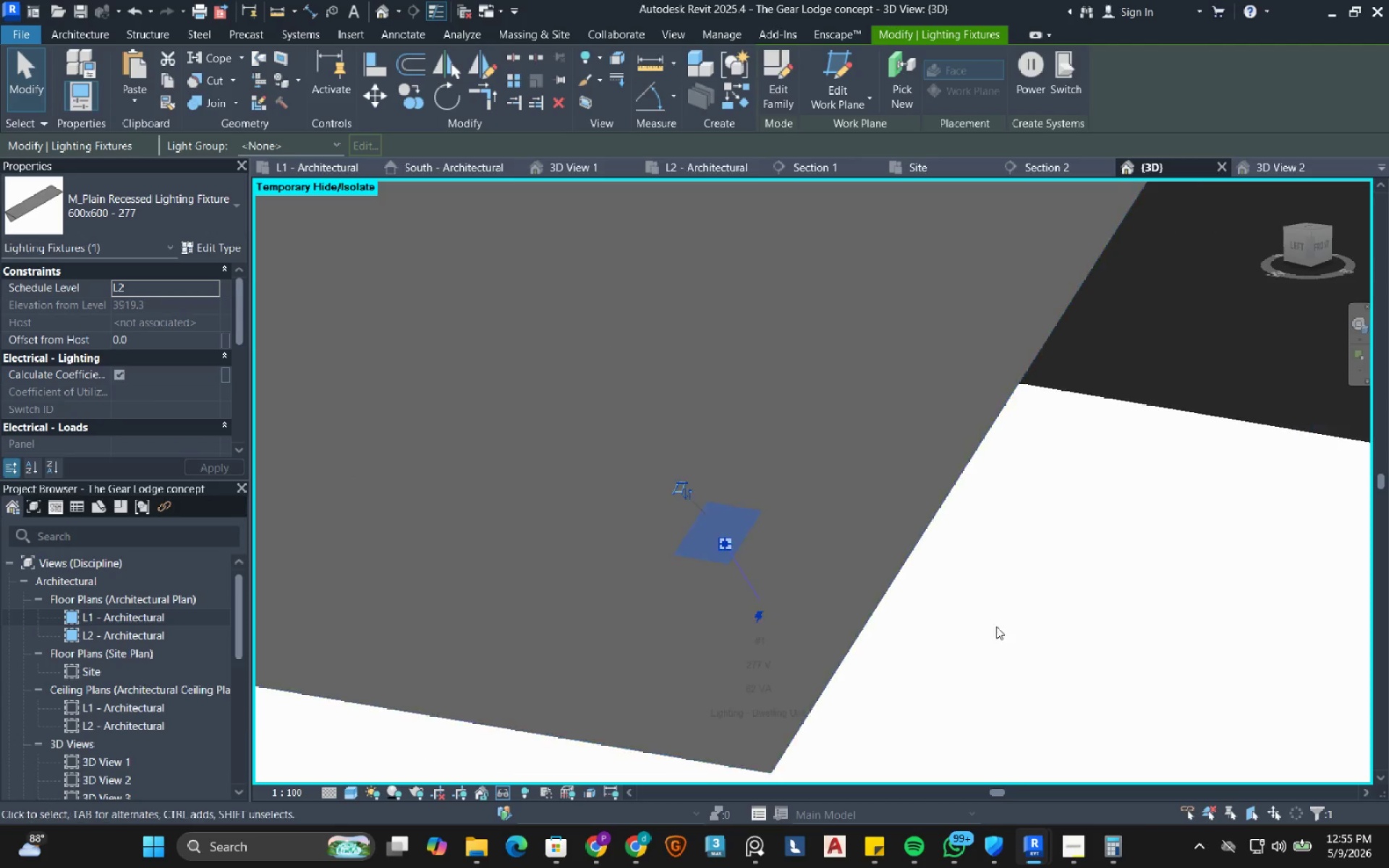 
scroll: coordinate [749, 522], scroll_direction: up, amount: 4.0
 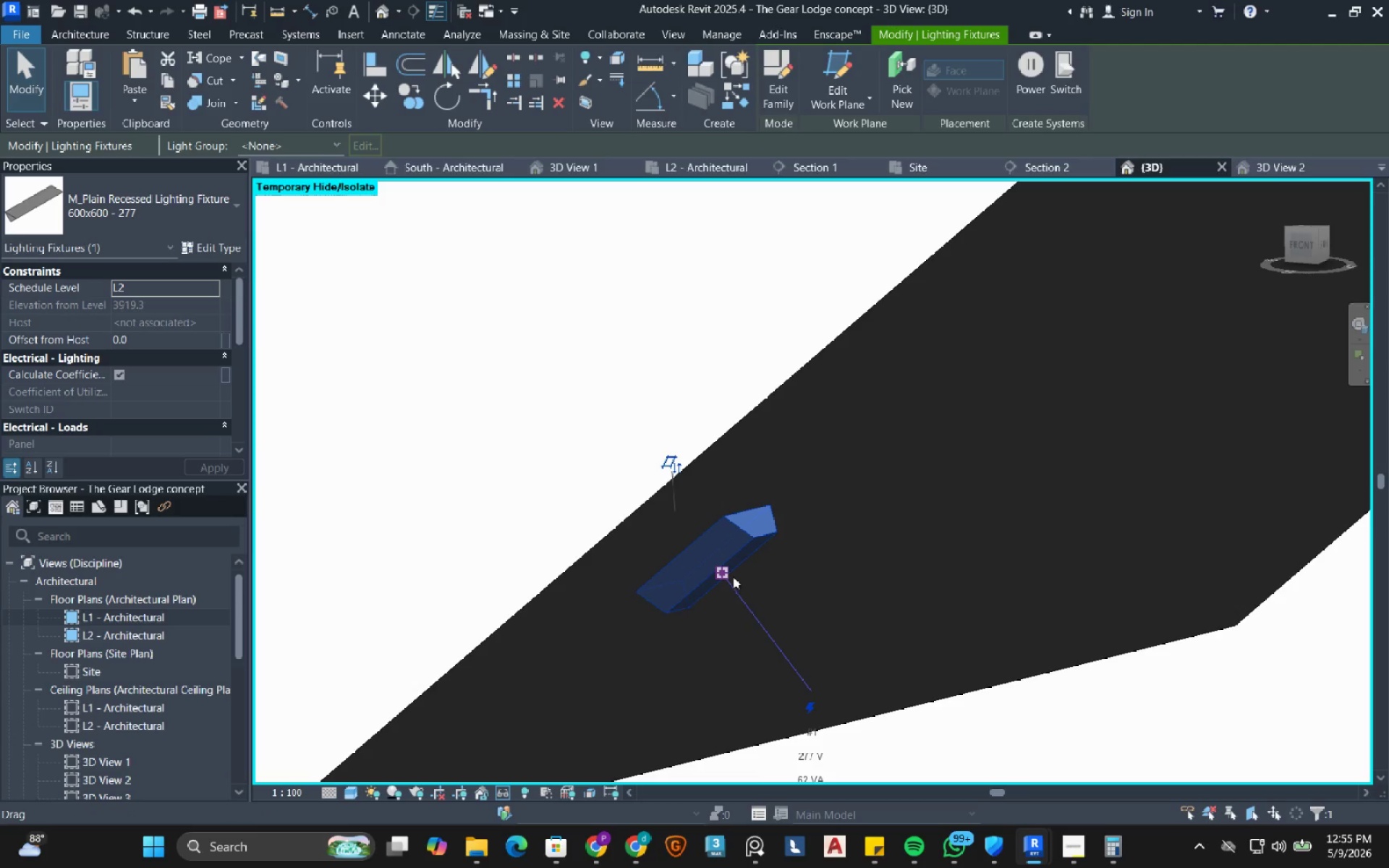 
key(Escape)
 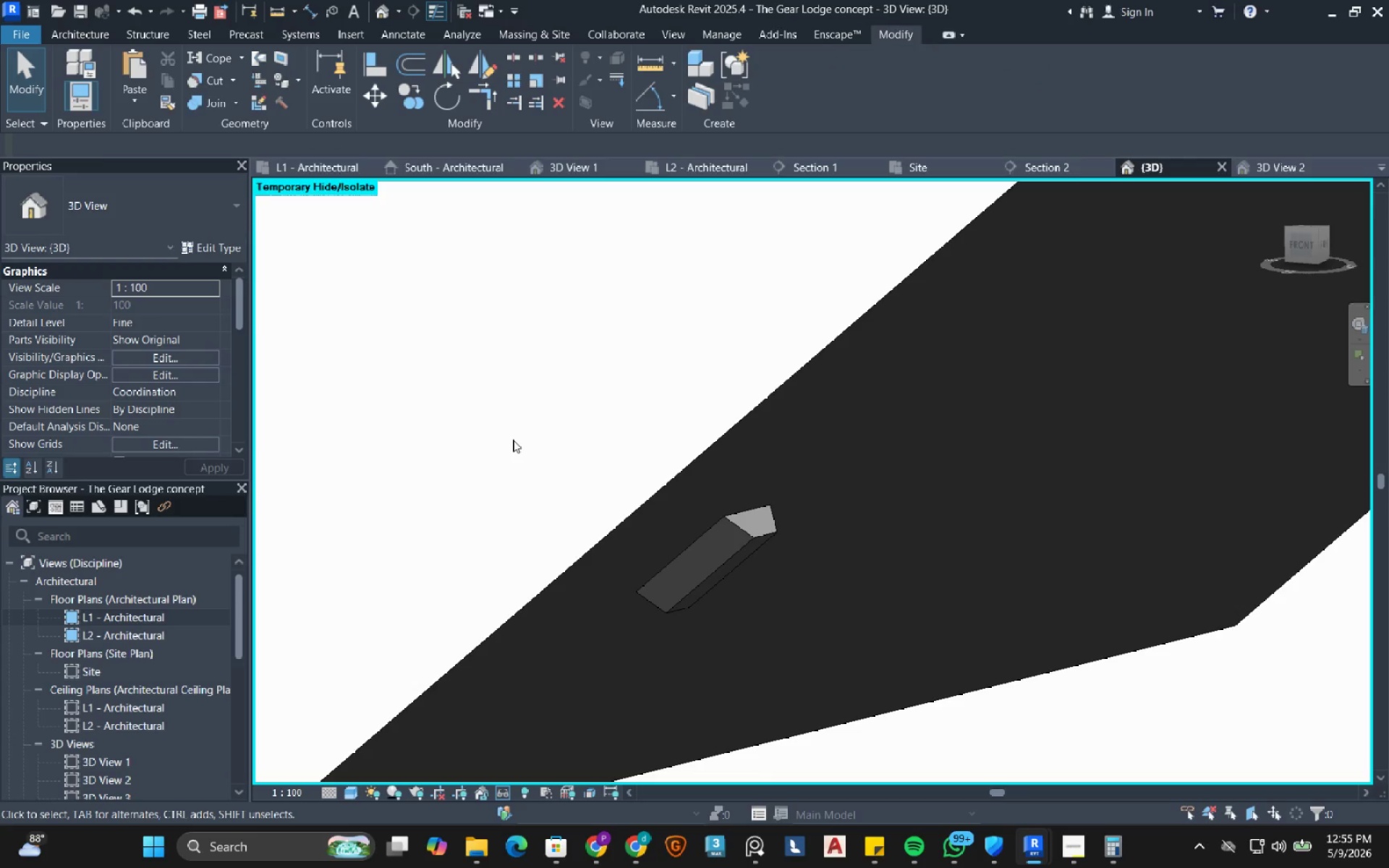 
hold_key(key=ShiftLeft, duration=0.53)
 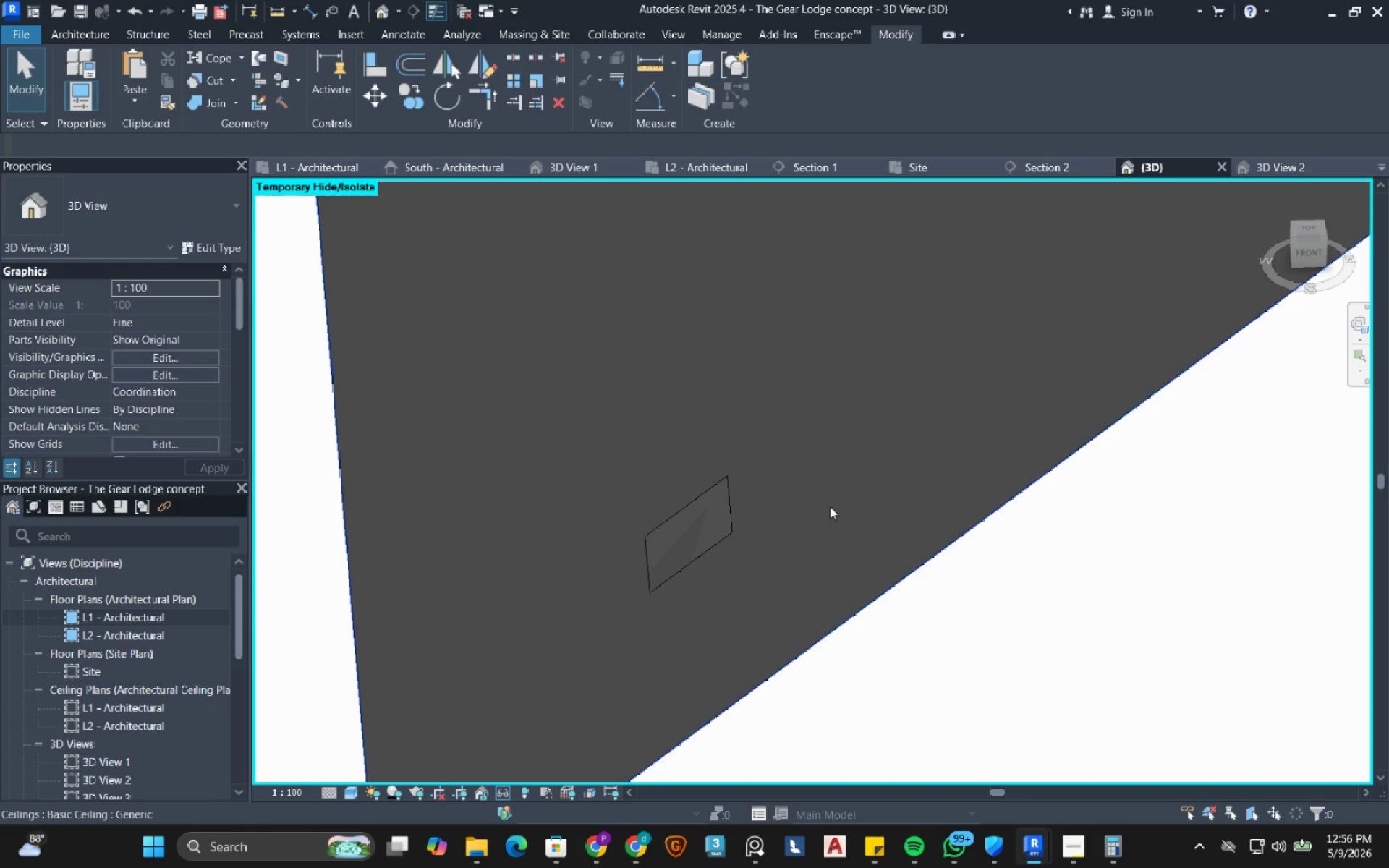 
scroll: coordinate [578, 488], scroll_direction: down, amount: 1.0
 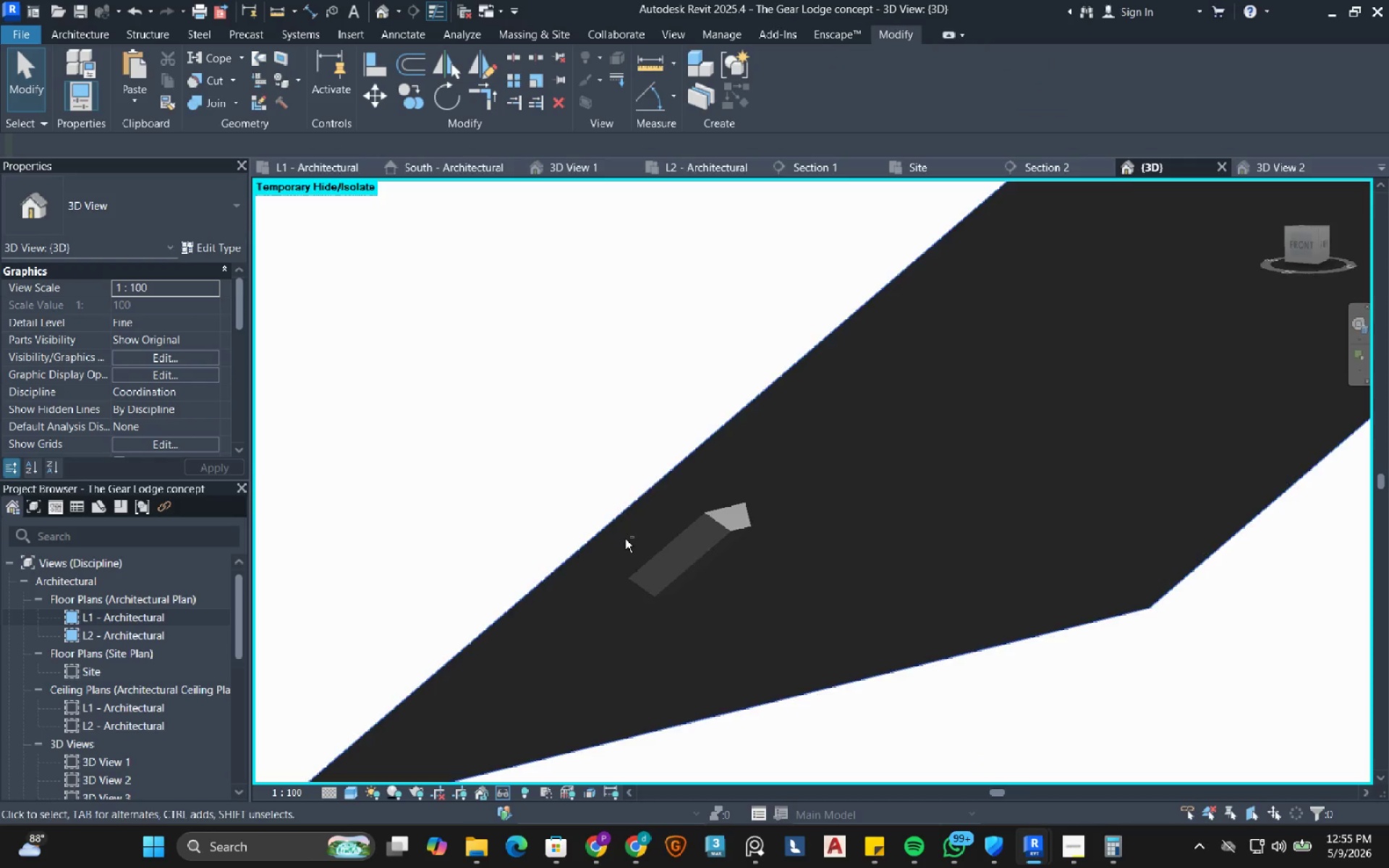 
left_click([830, 506])
 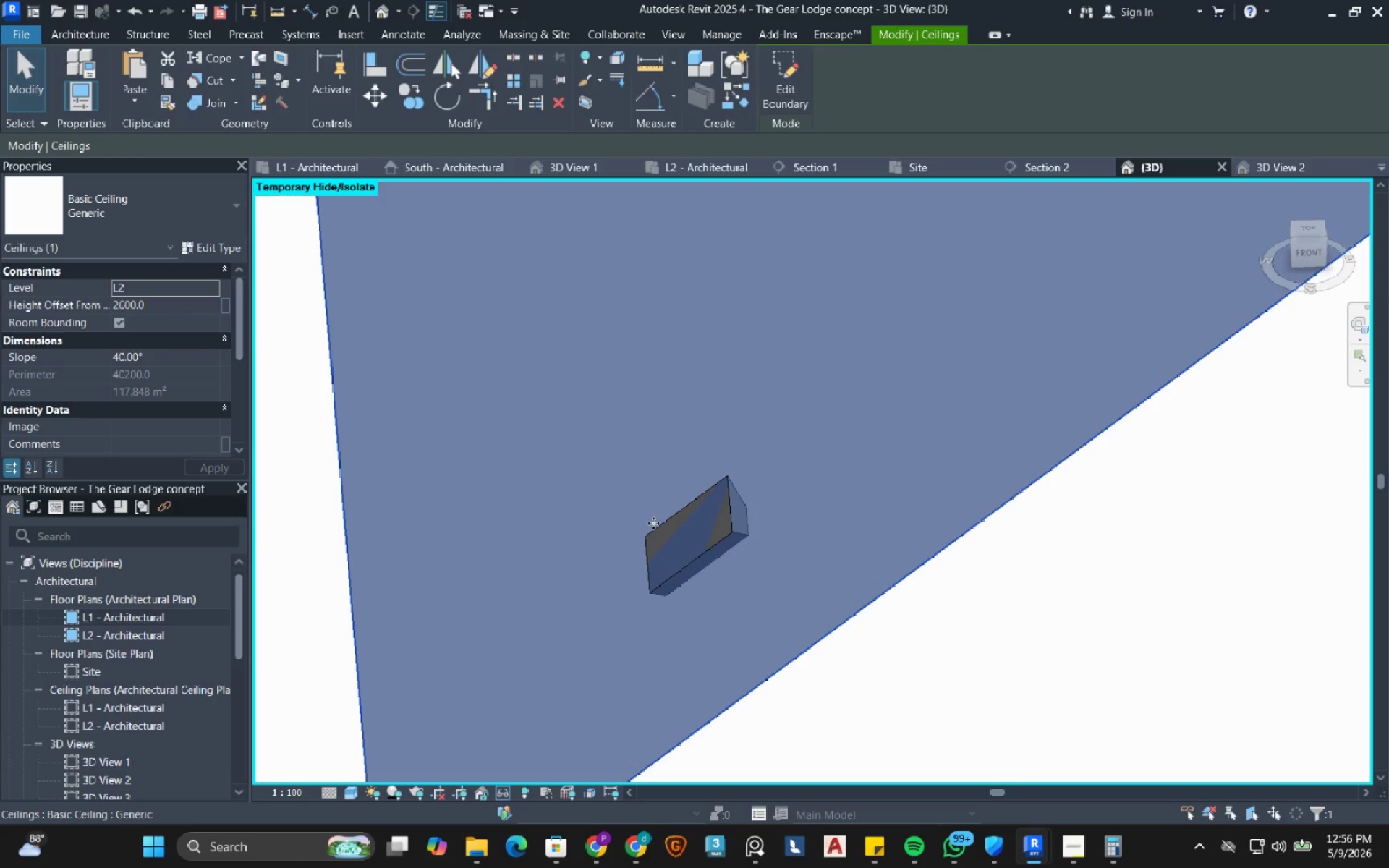 
hold_key(key=ShiftLeft, duration=0.64)
 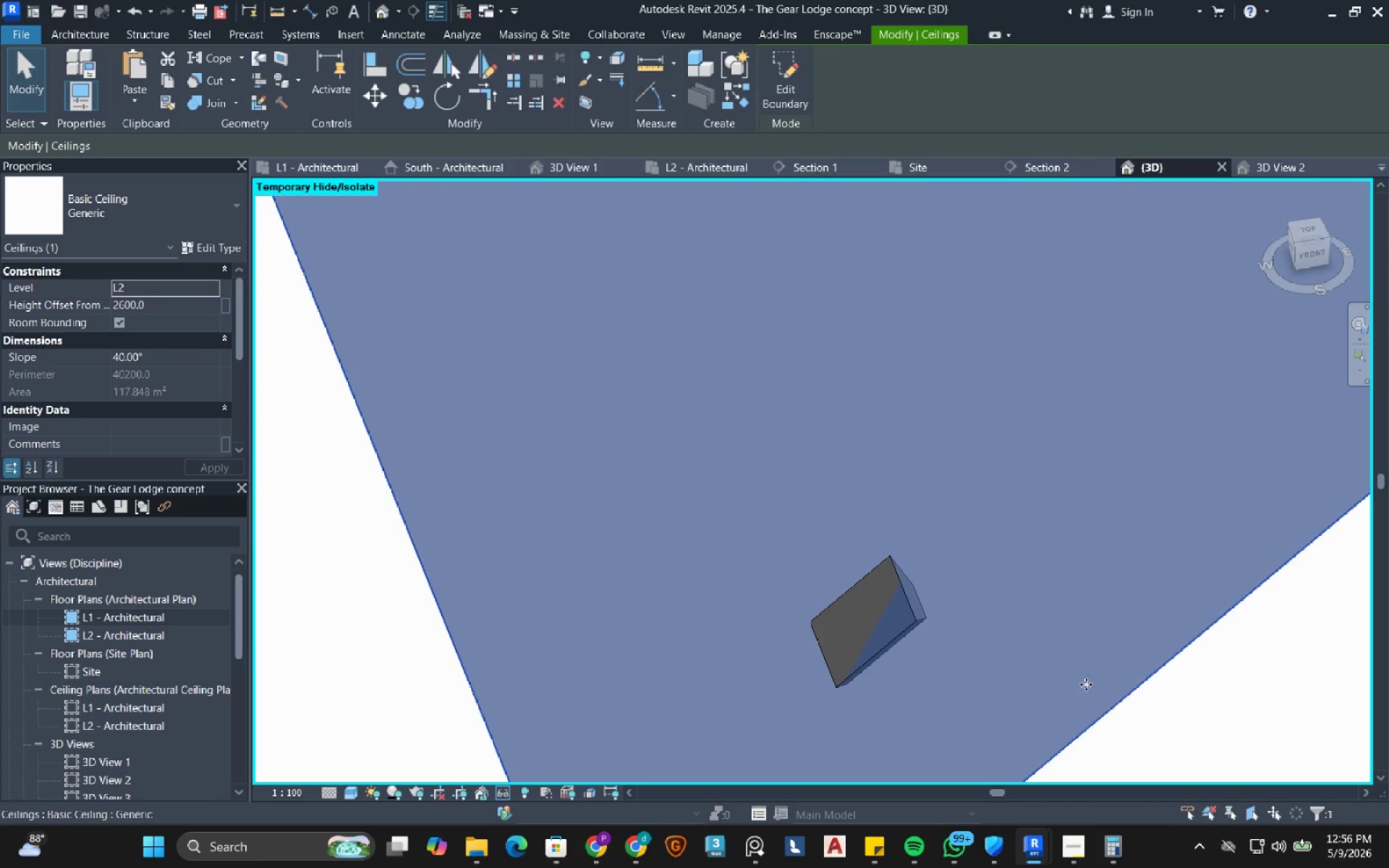 
hold_key(key=ShiftLeft, duration=0.66)
 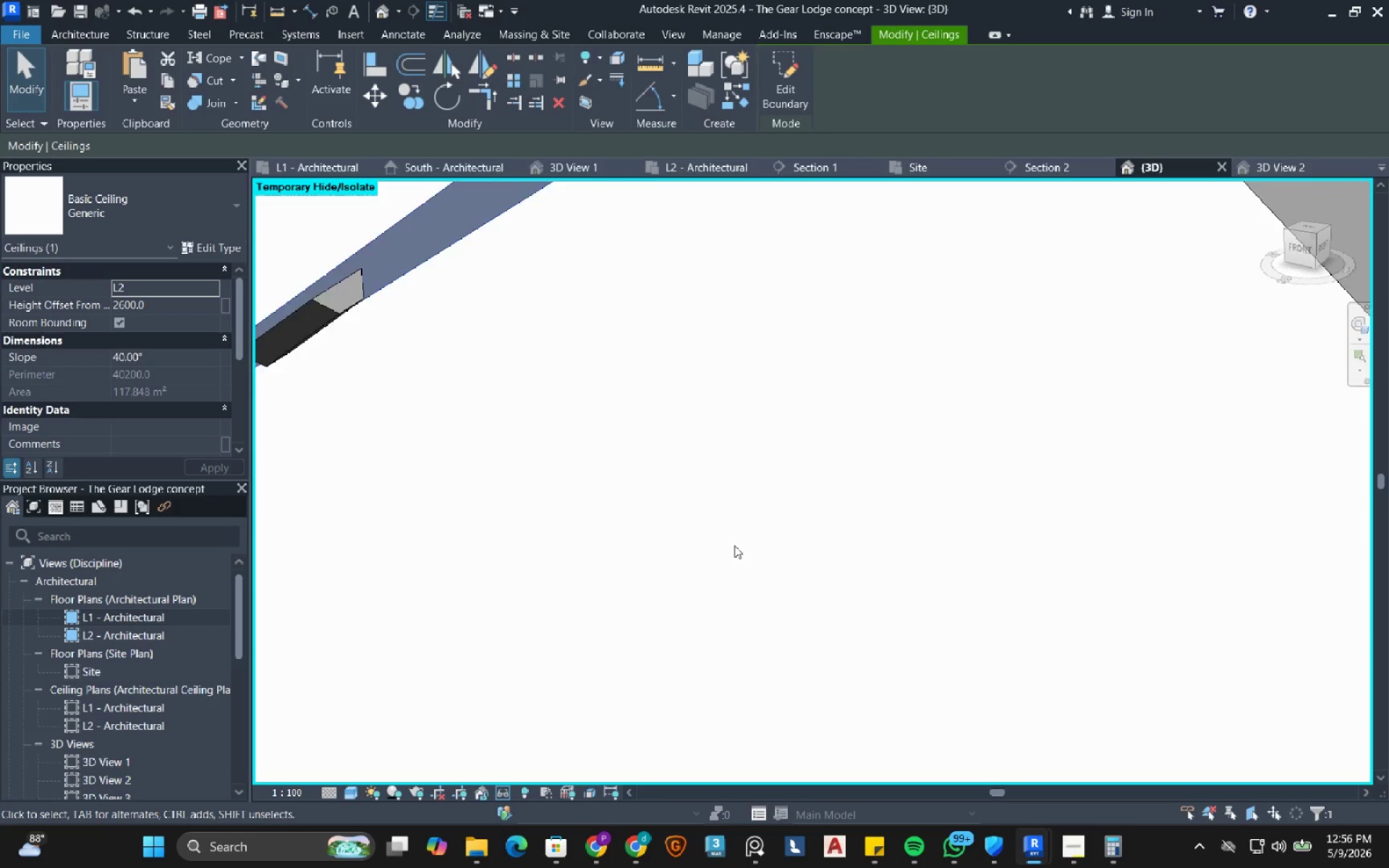 
scroll: coordinate [726, 539], scroll_direction: down, amount: 4.0
 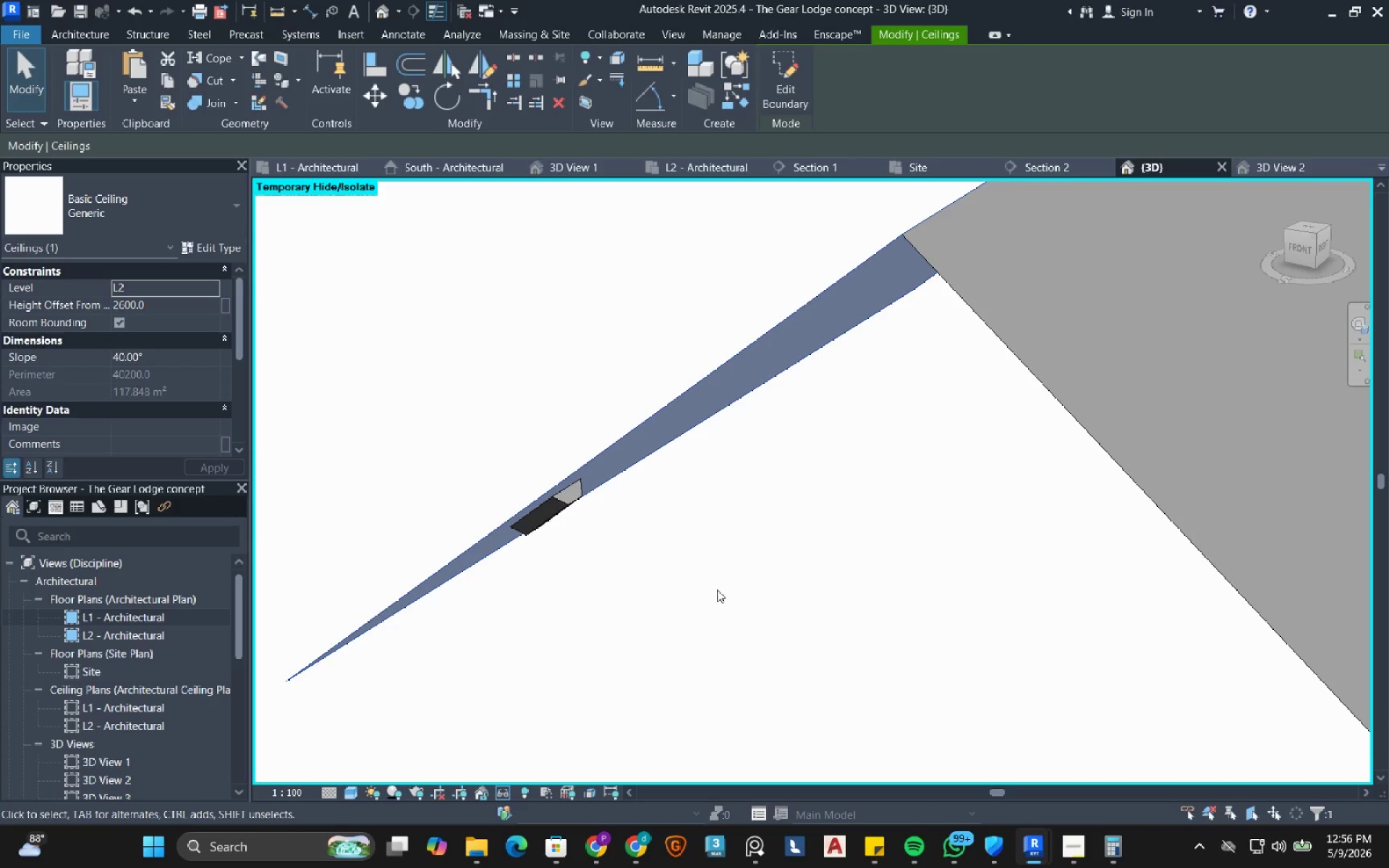 
key(Escape)
 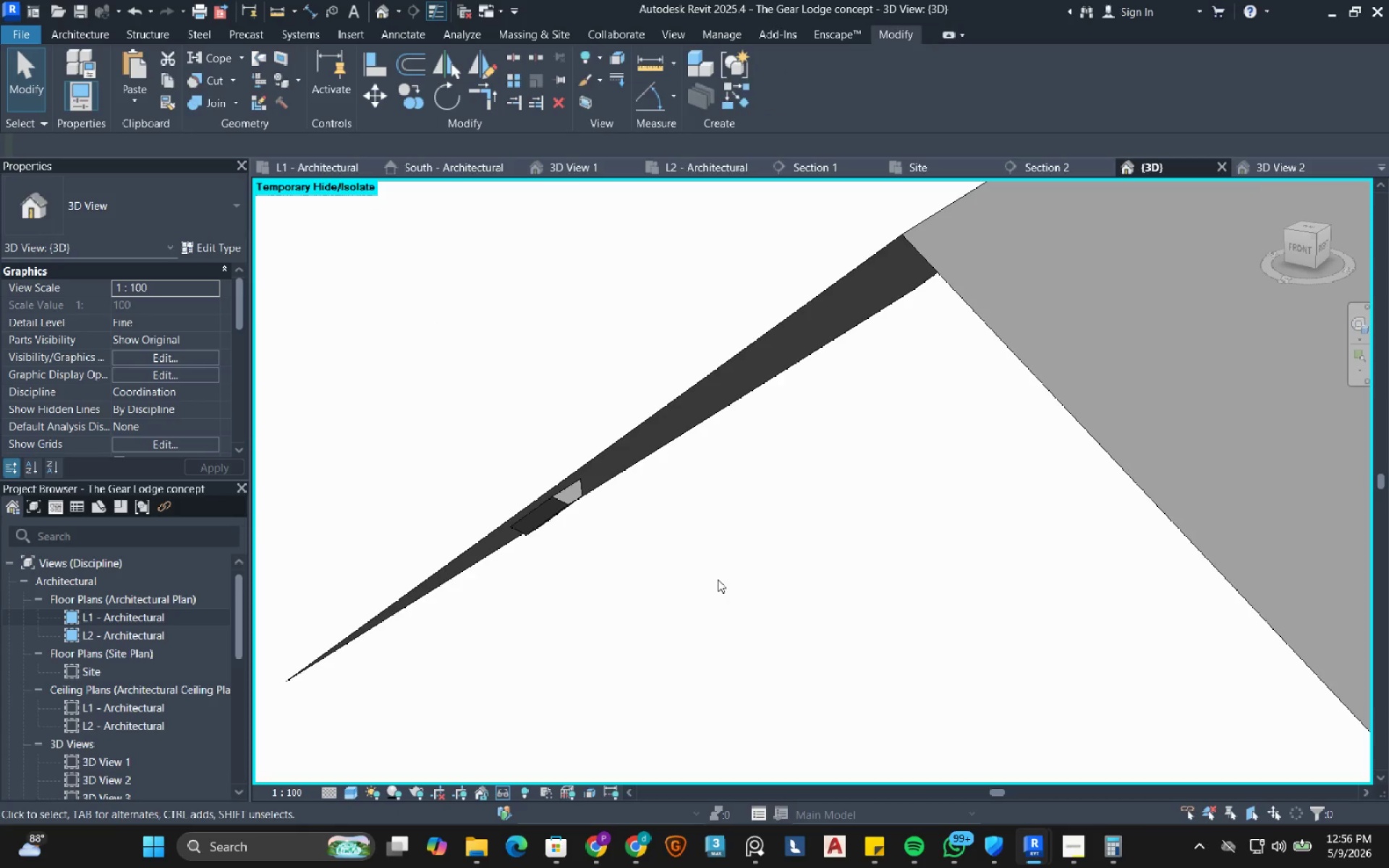 
key(Escape)
 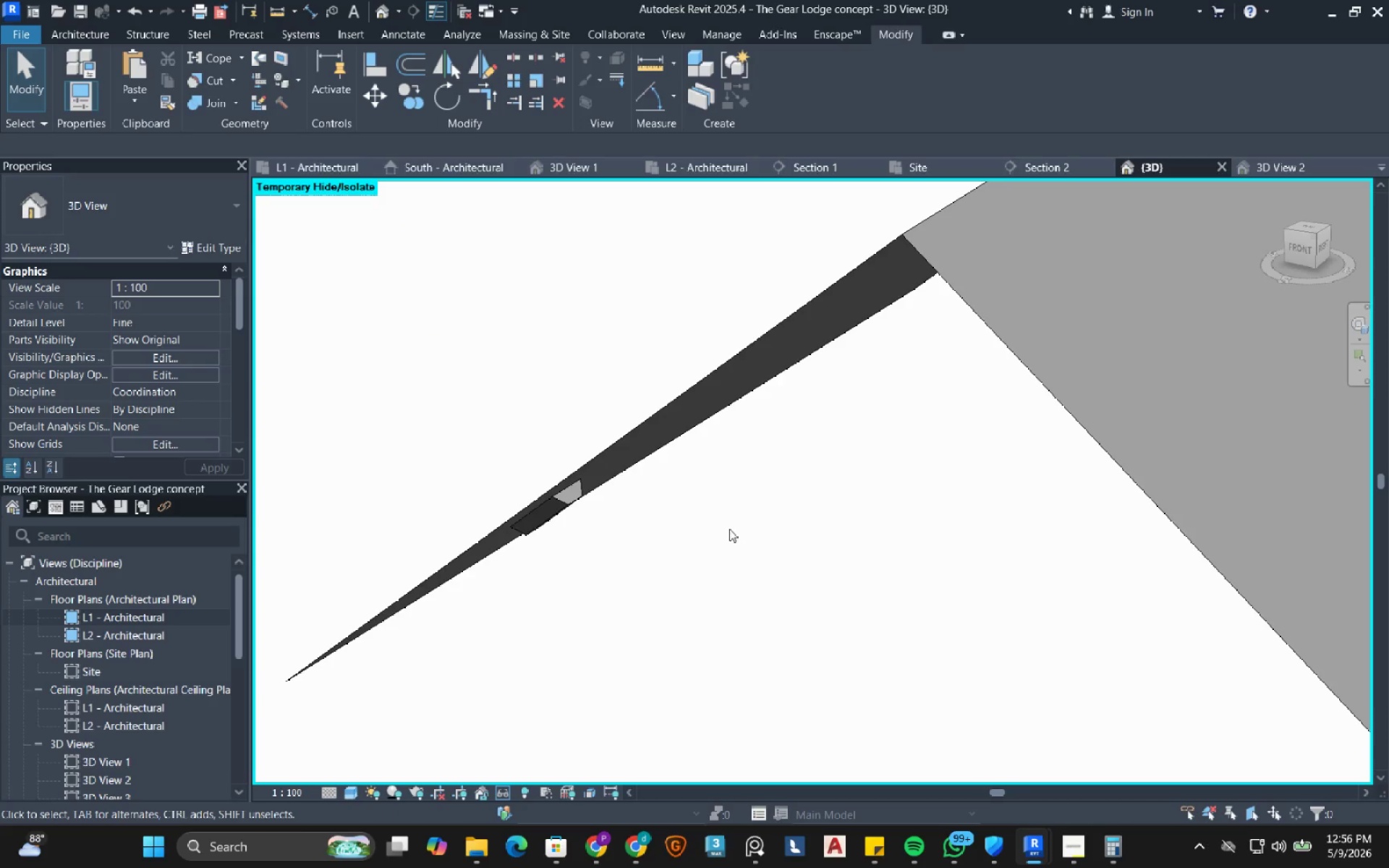 
left_click([729, 369])
 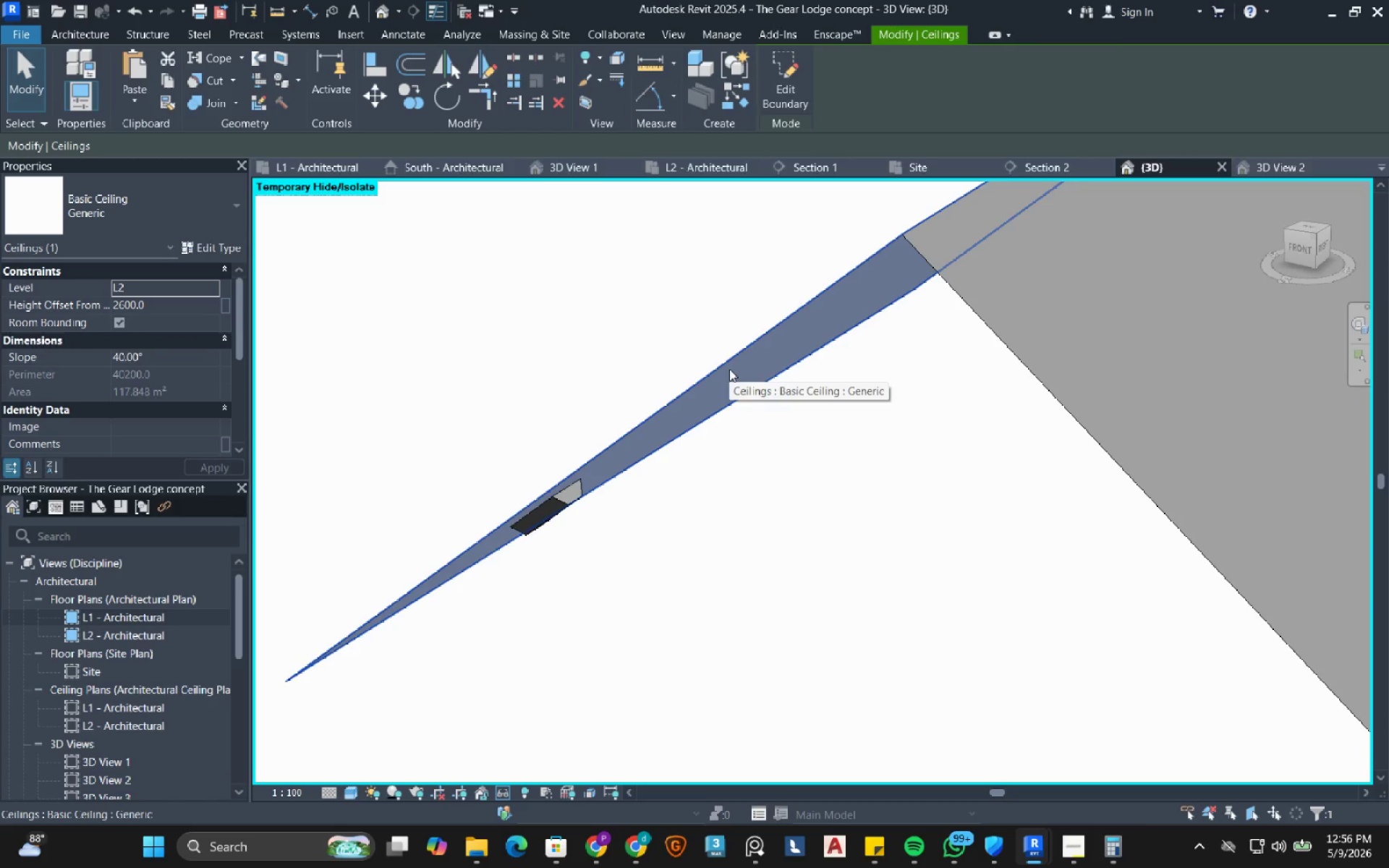 
double_click([729, 369])
 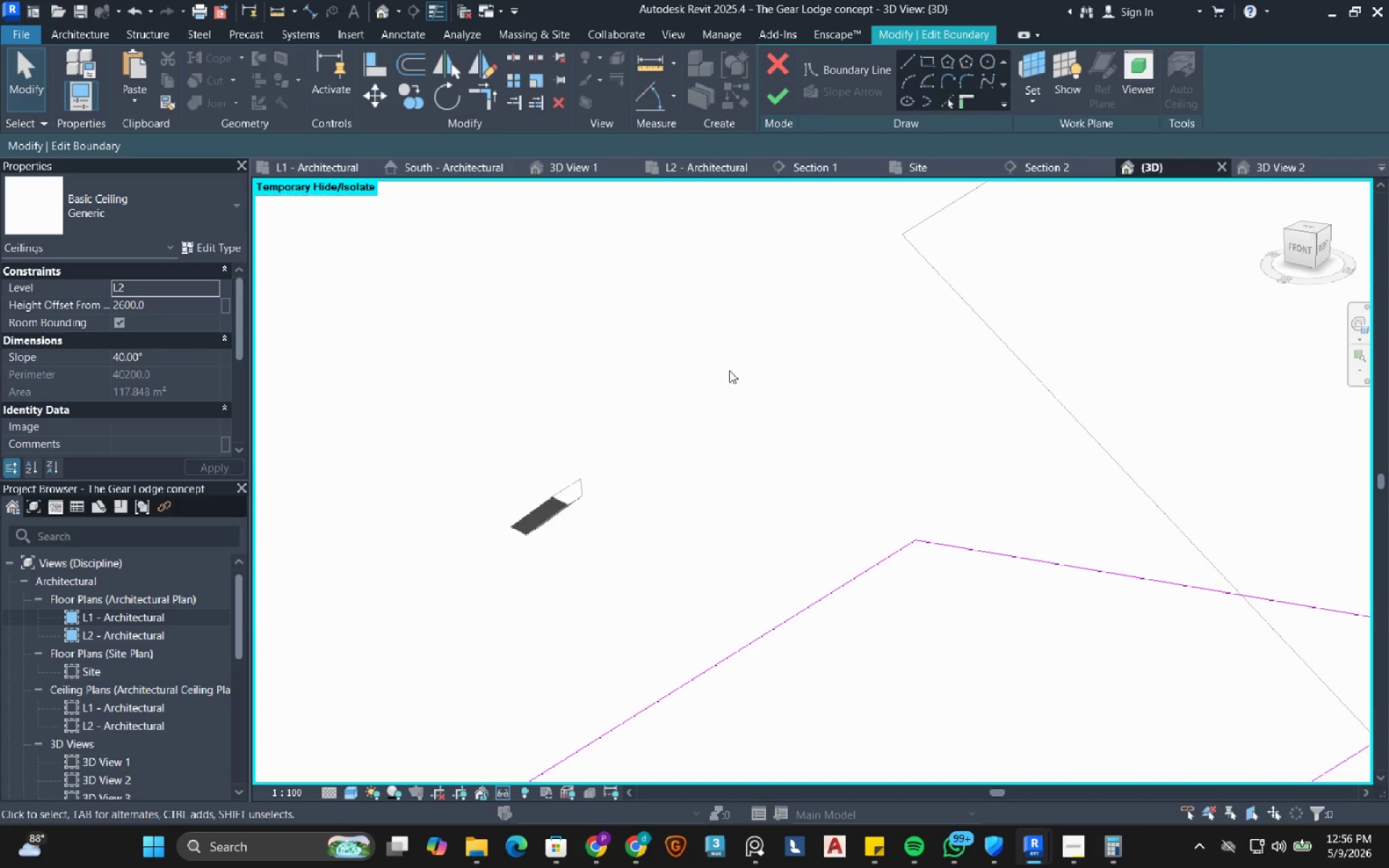 
scroll: coordinate [787, 449], scroll_direction: down, amount: 5.0
 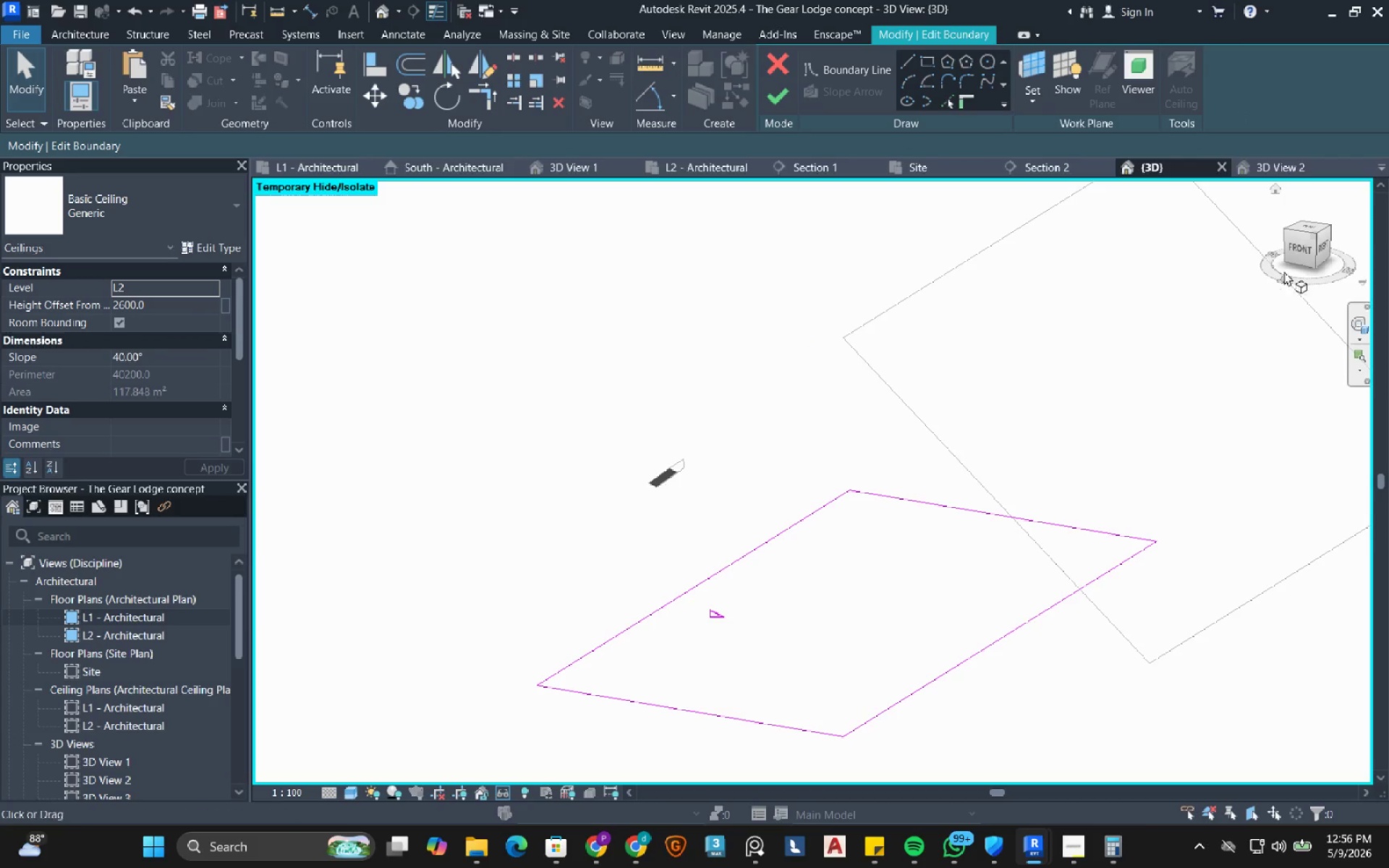 
left_click([1304, 252])
 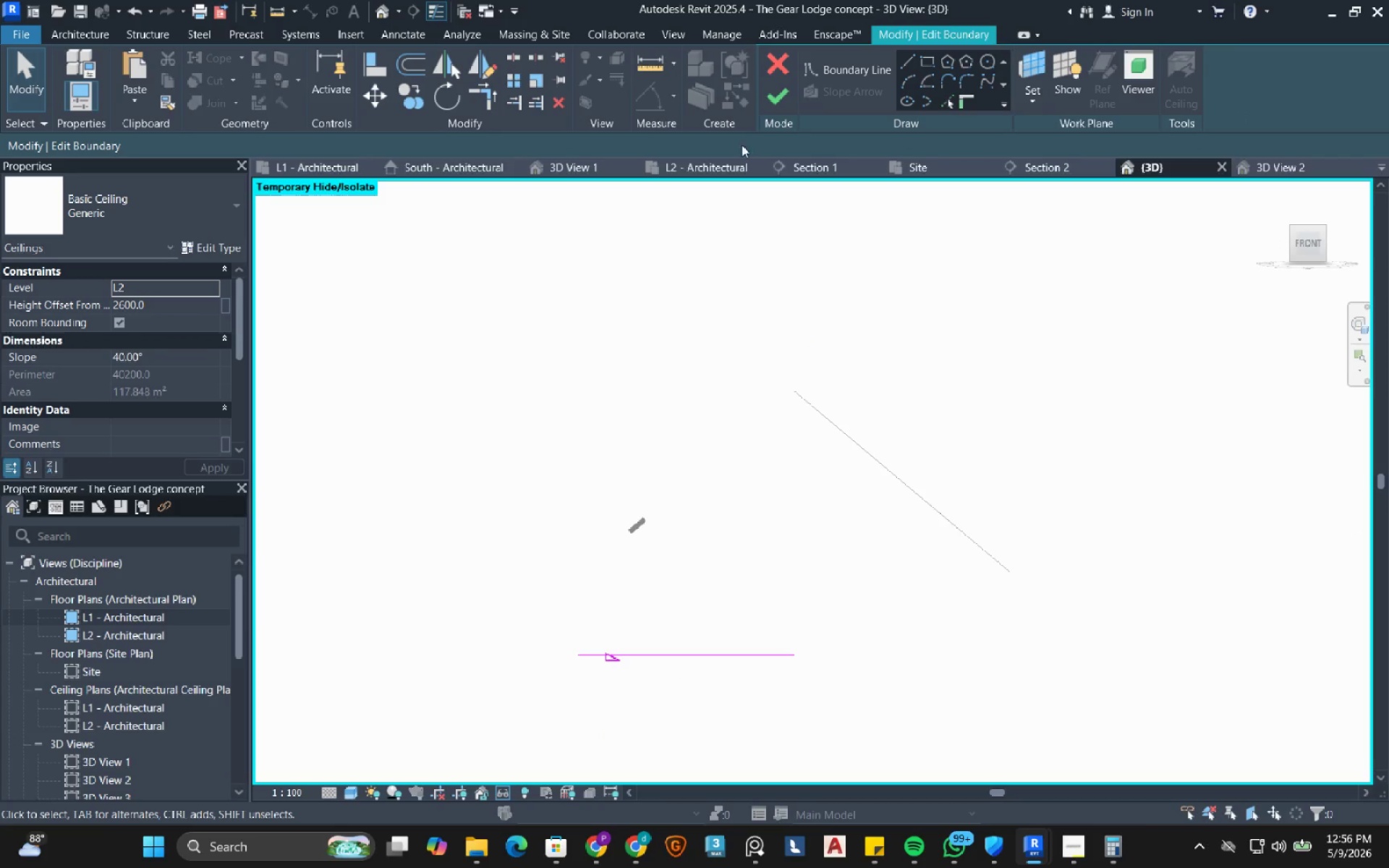 
left_click([767, 73])
 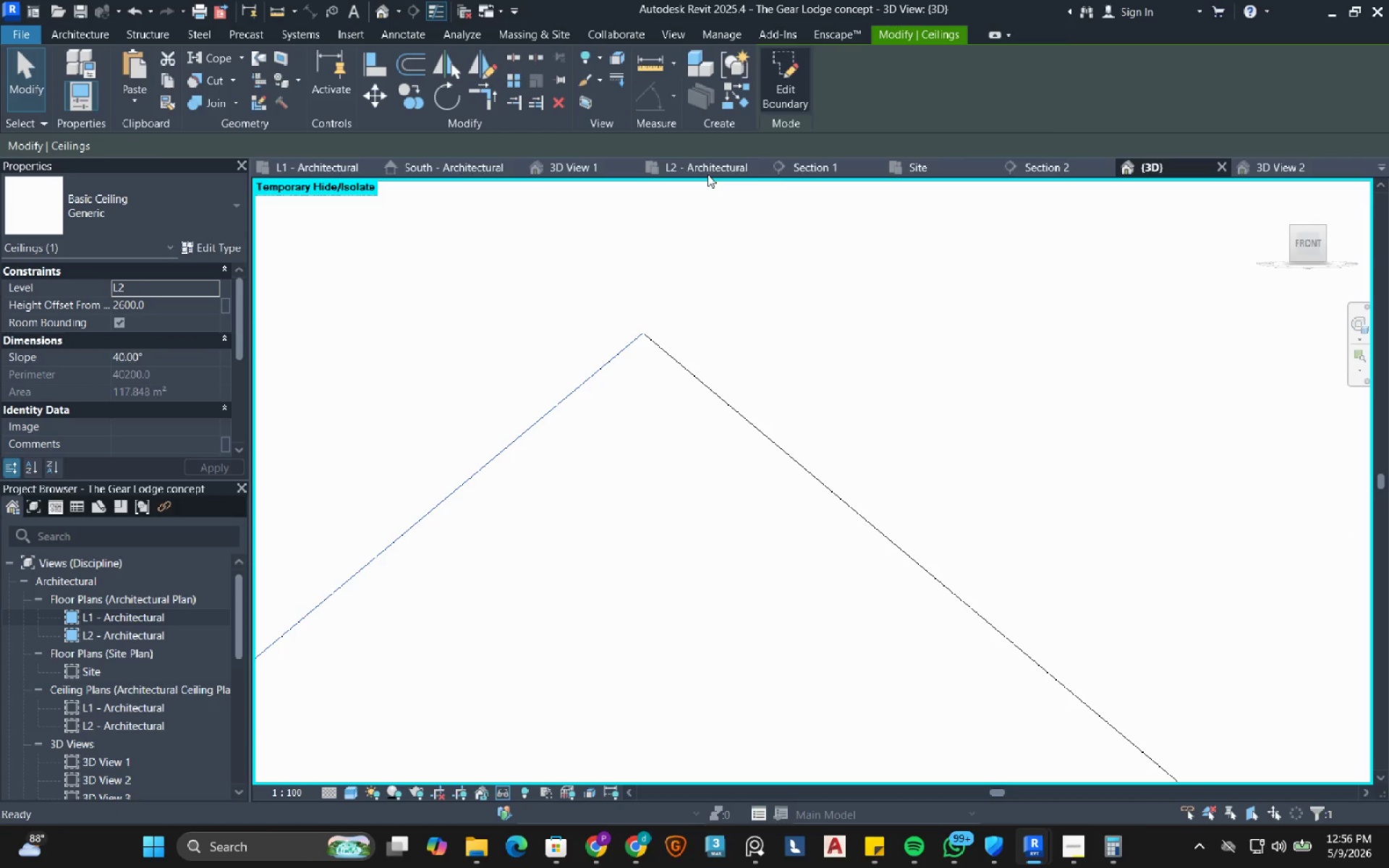 
scroll: coordinate [639, 435], scroll_direction: down, amount: 6.0
 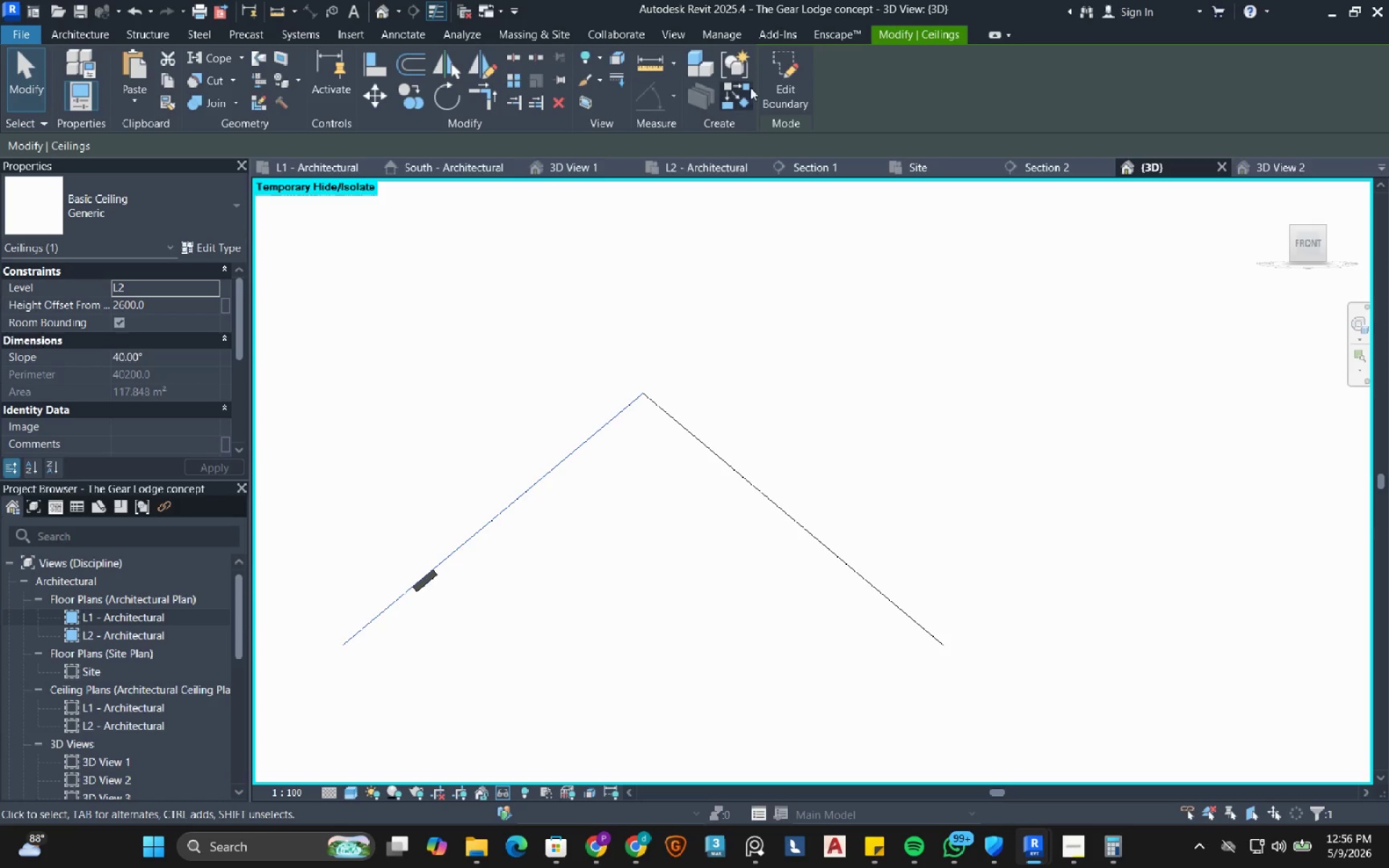 
left_click([773, 80])
 